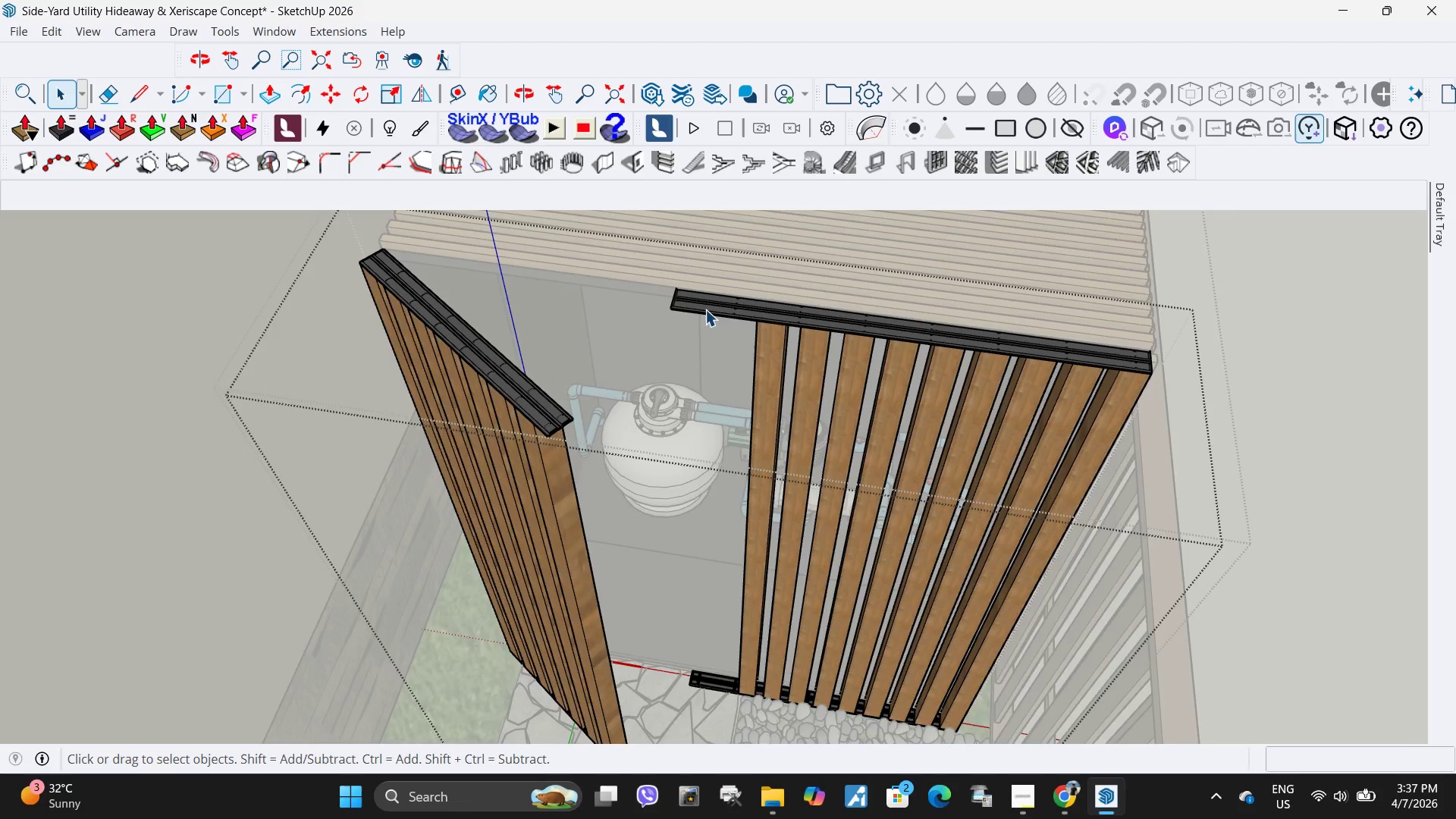 
left_click([695, 307])
 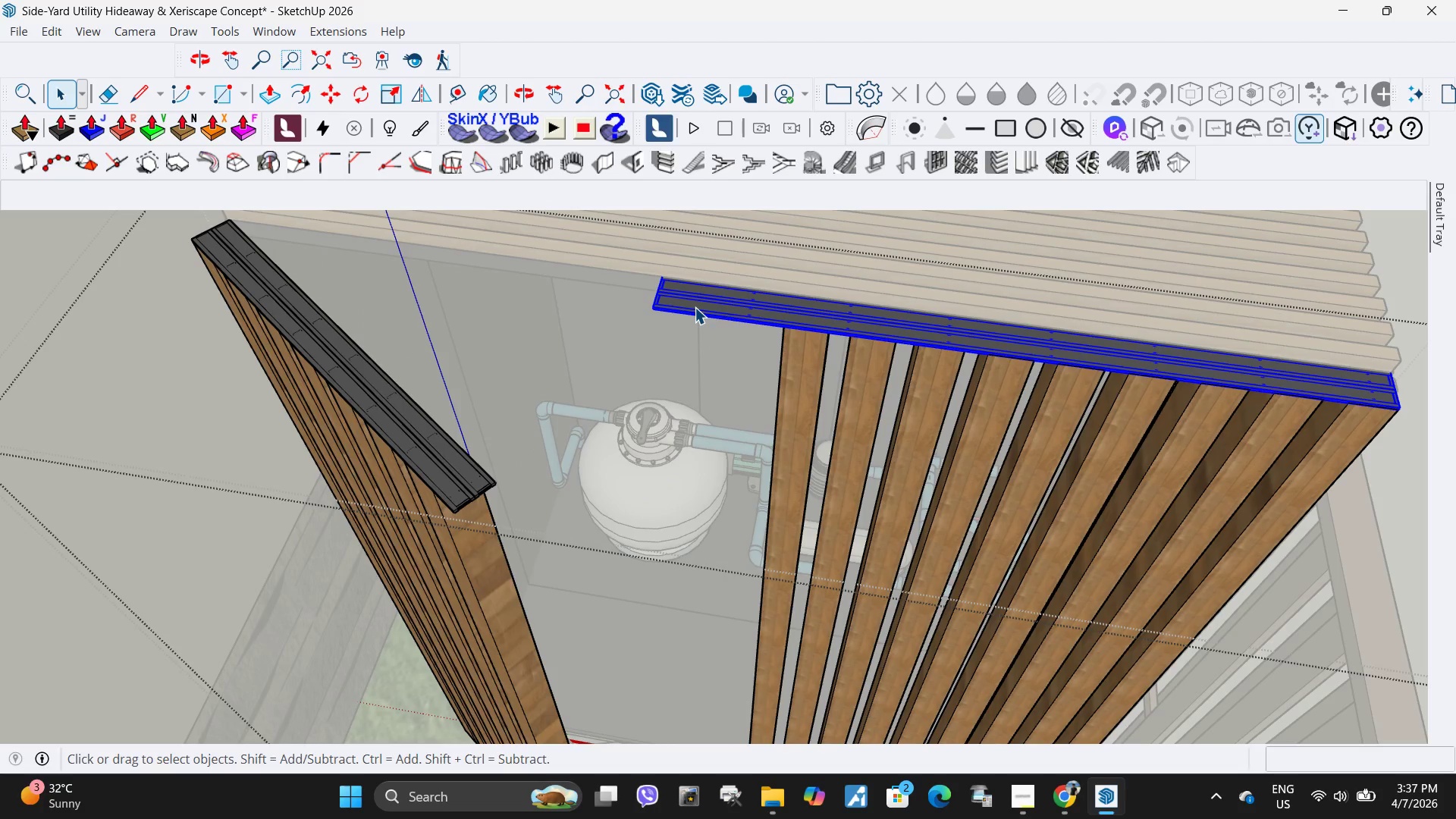 
scroll: coordinate [705, 309], scroll_direction: up, amount: 5.0
 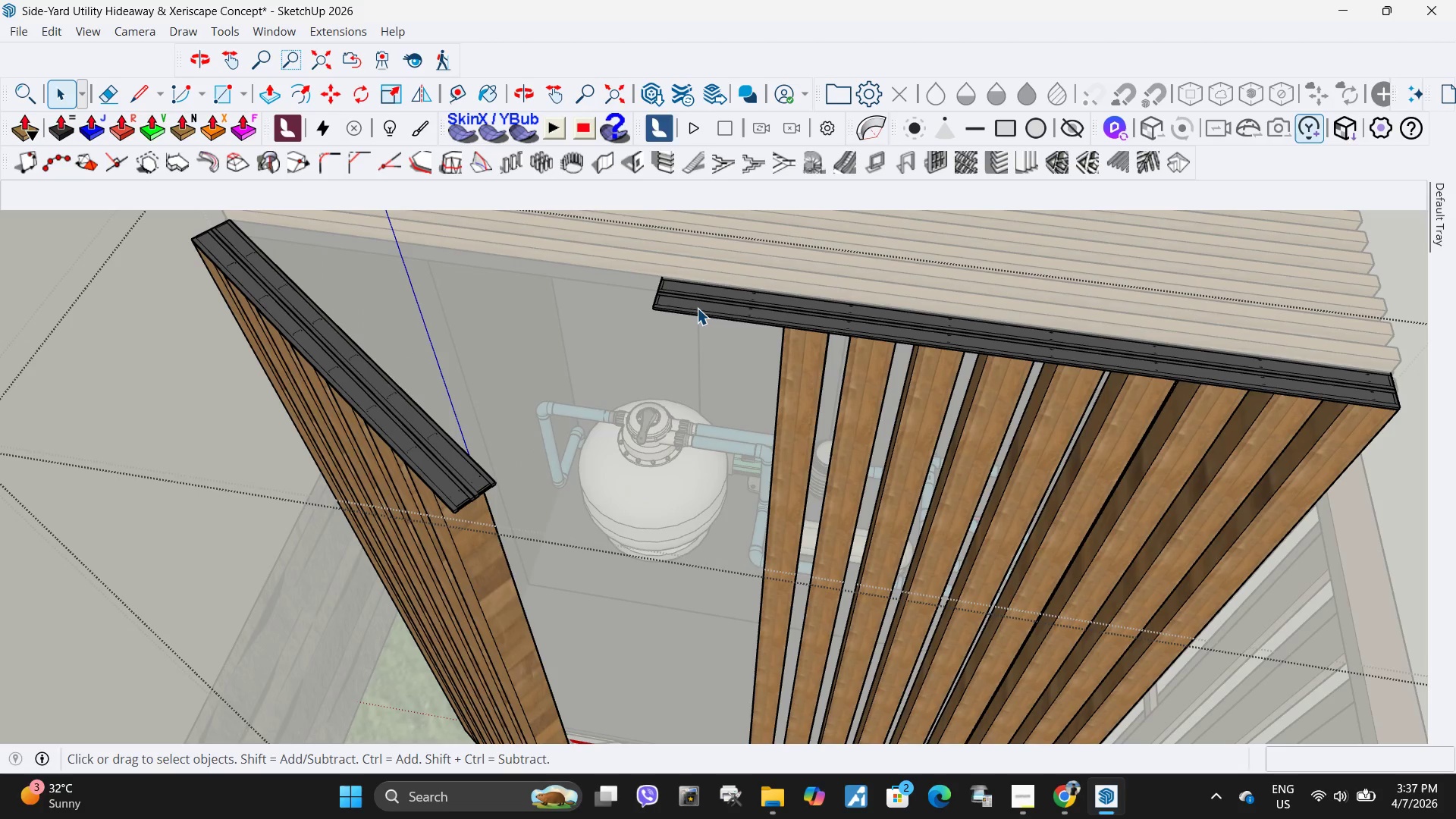 
key(S)
 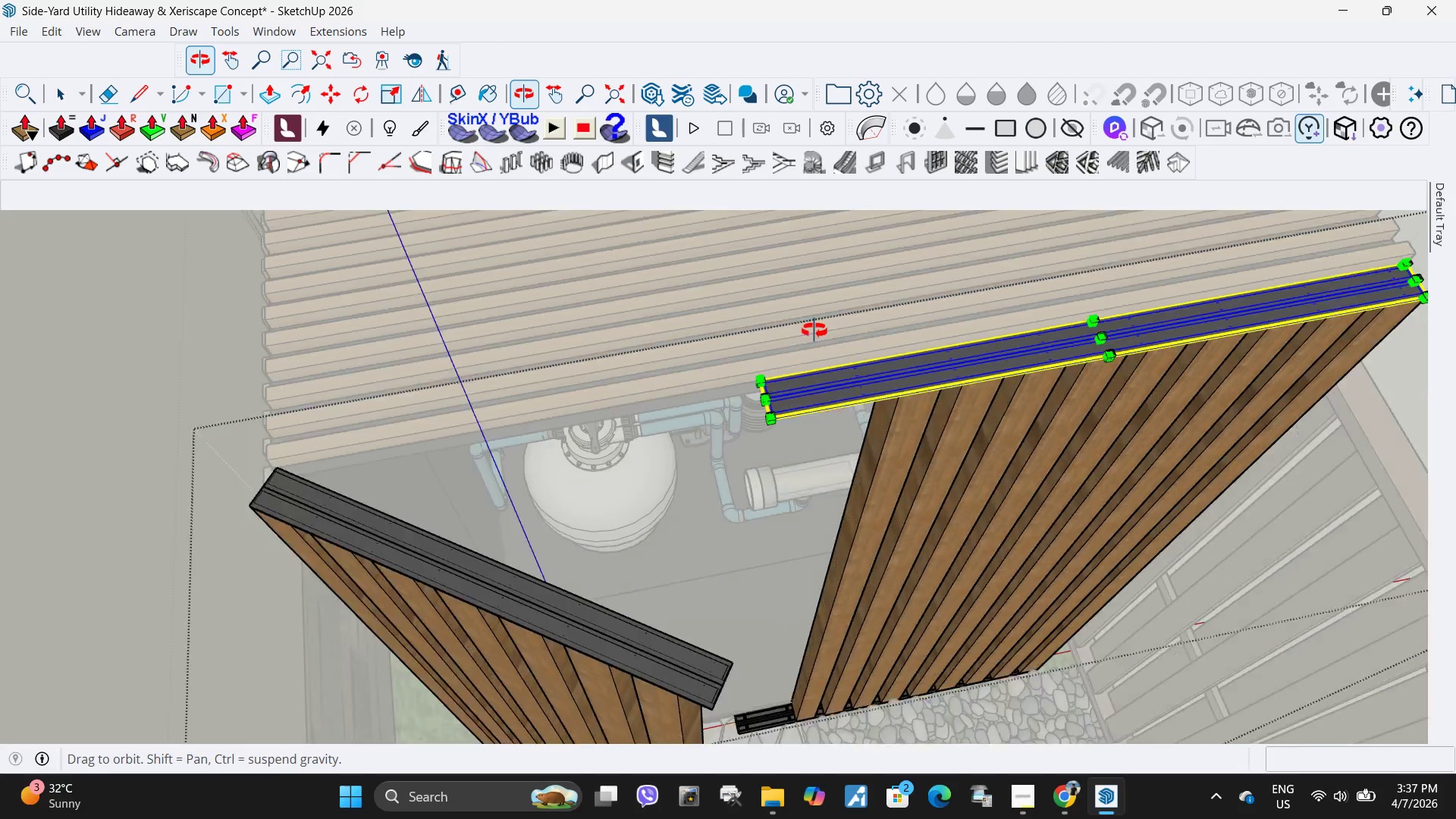 
scroll: coordinate [833, 390], scroll_direction: up, amount: 4.0
 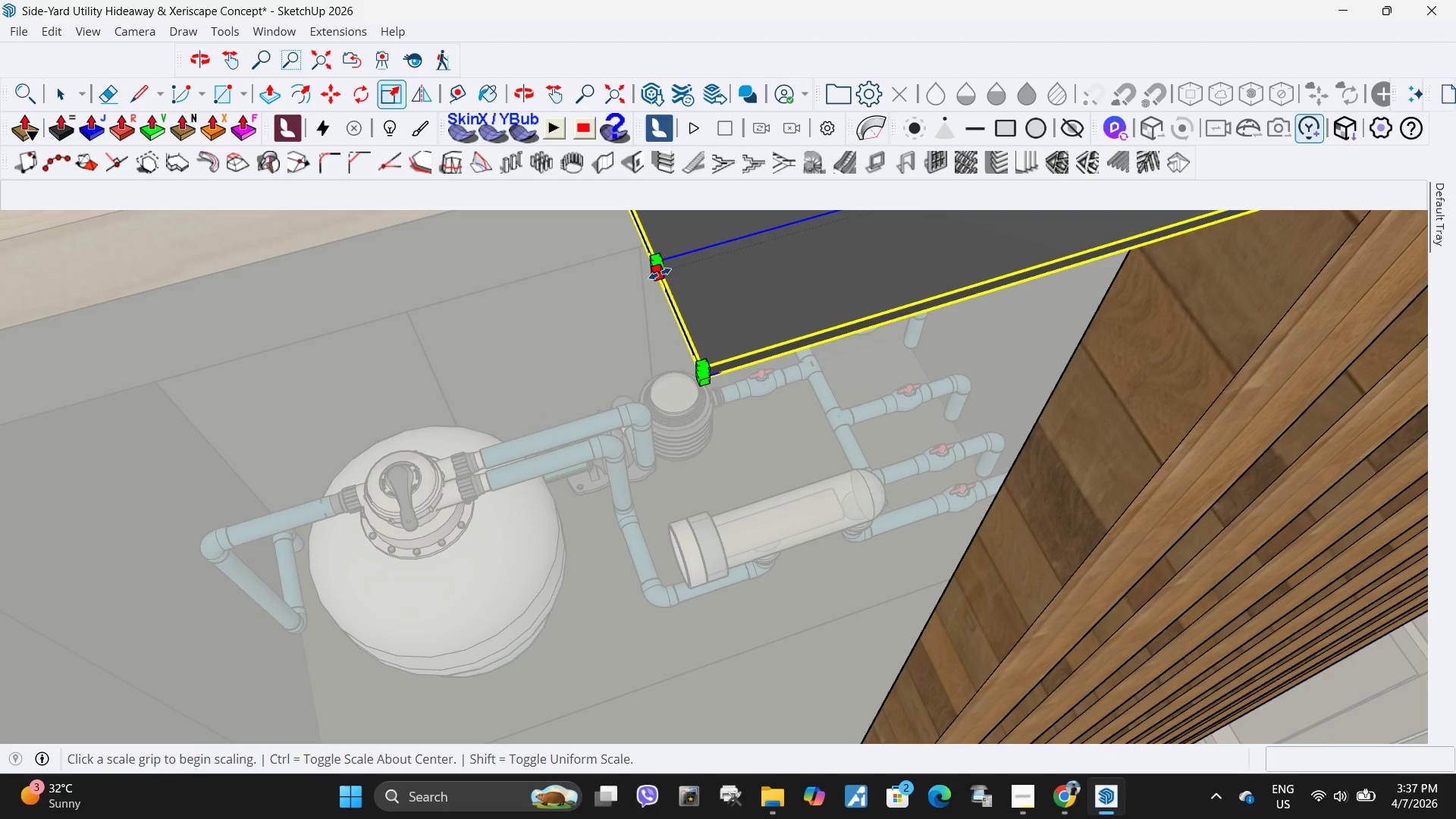 
left_click([660, 272])
 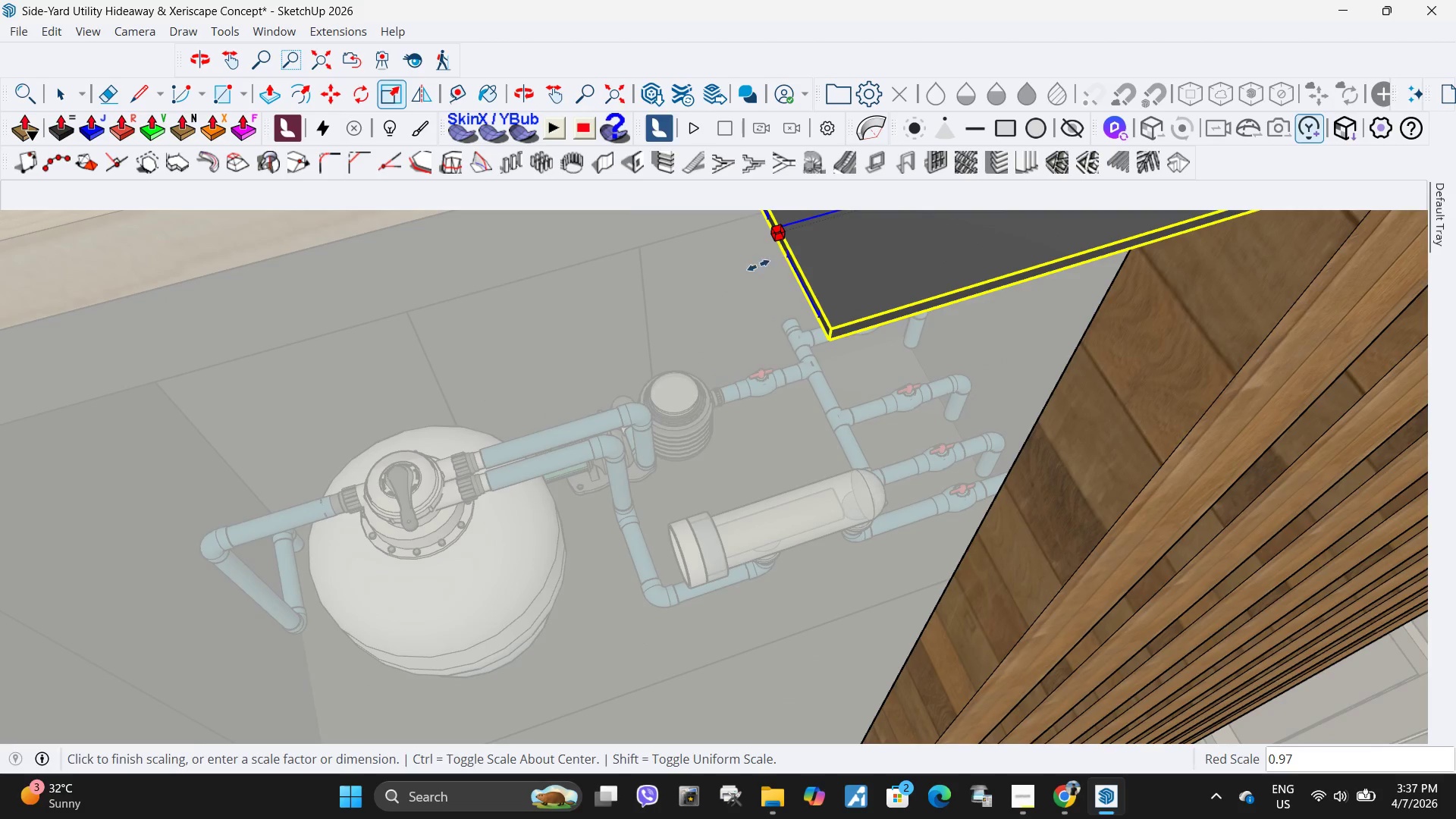 
scroll: coordinate [755, 268], scroll_direction: down, amount: 5.0
 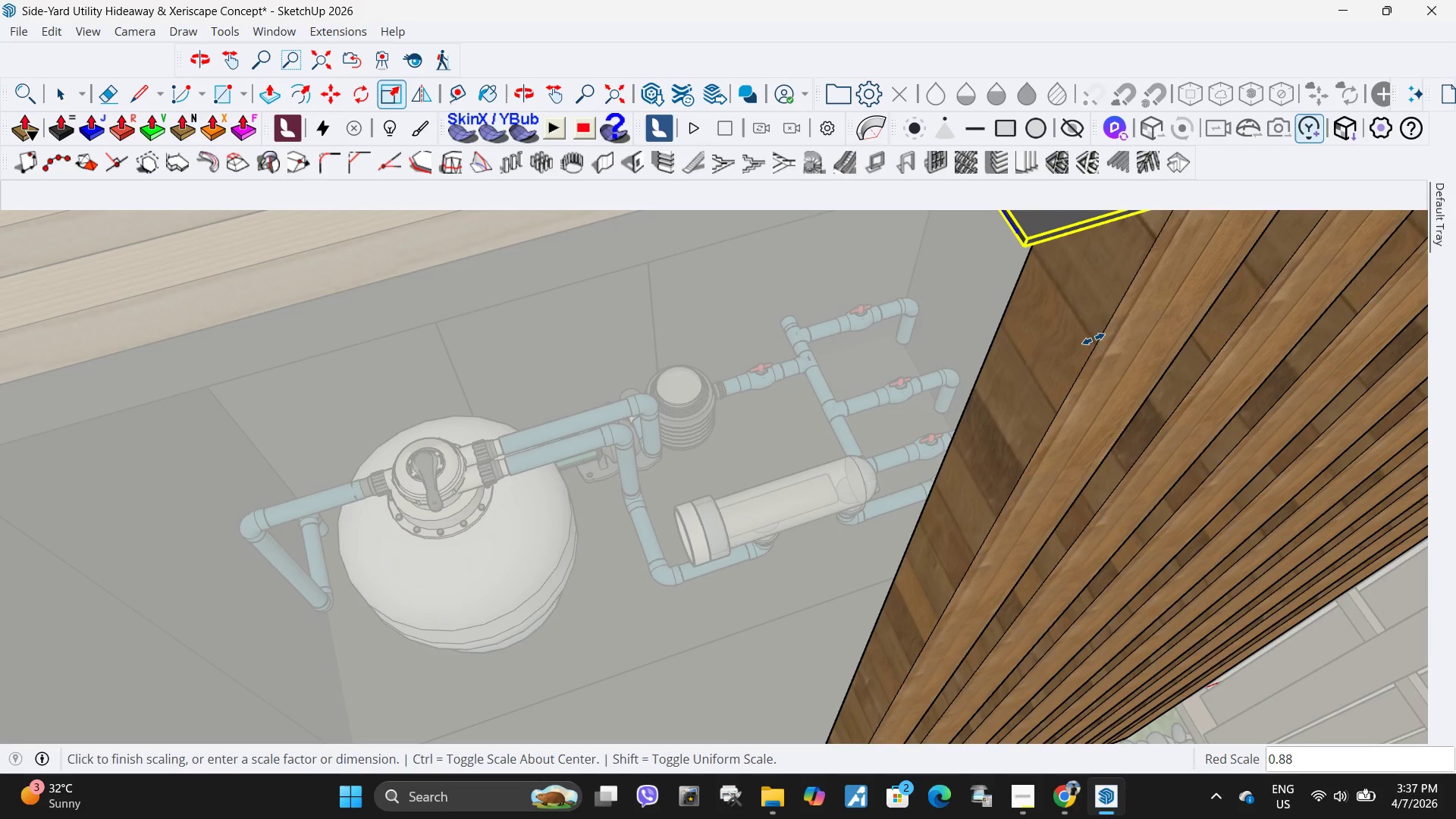 
scroll: coordinate [821, 367], scroll_direction: up, amount: 5.0
 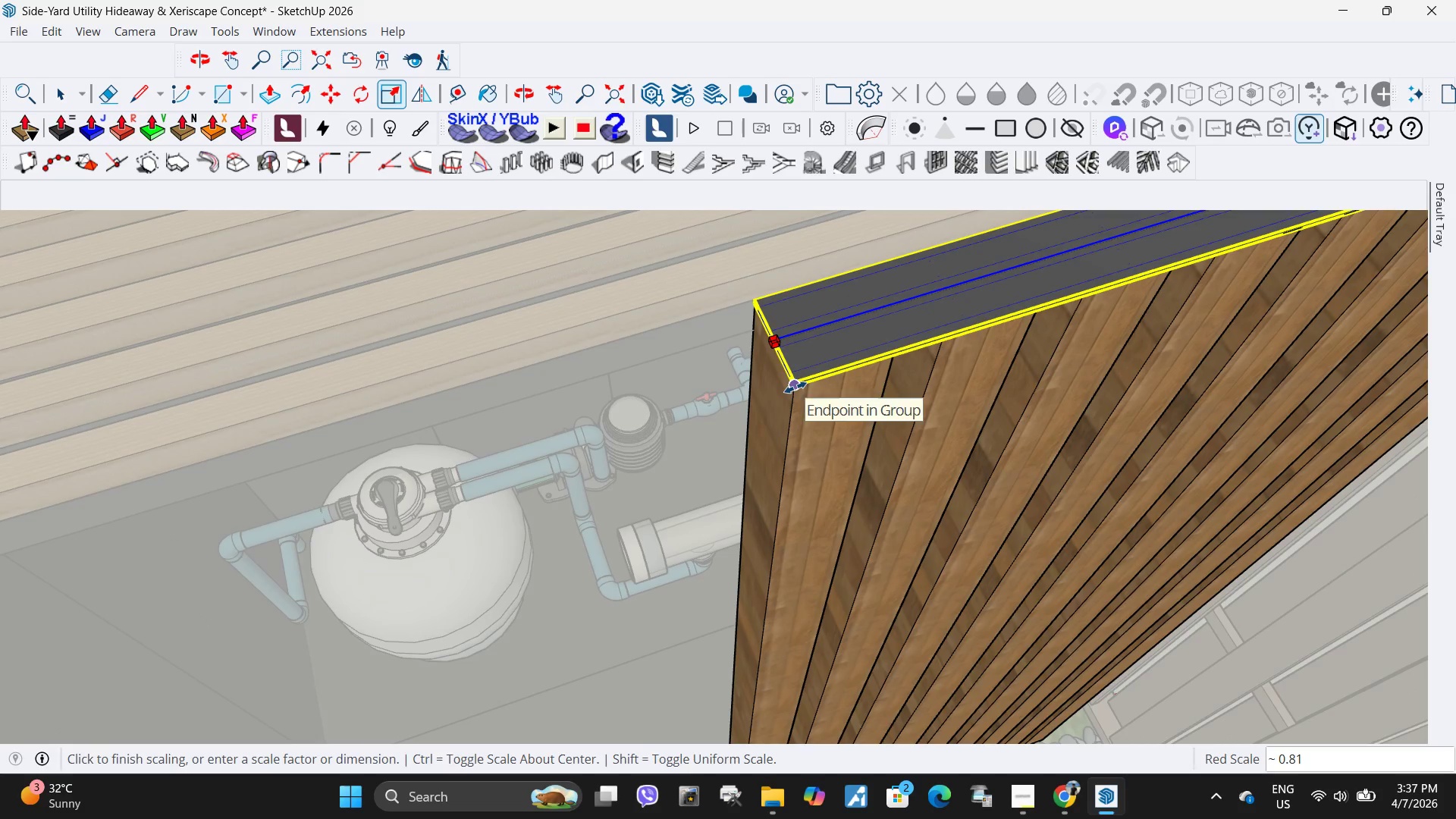 
left_click([795, 388])
 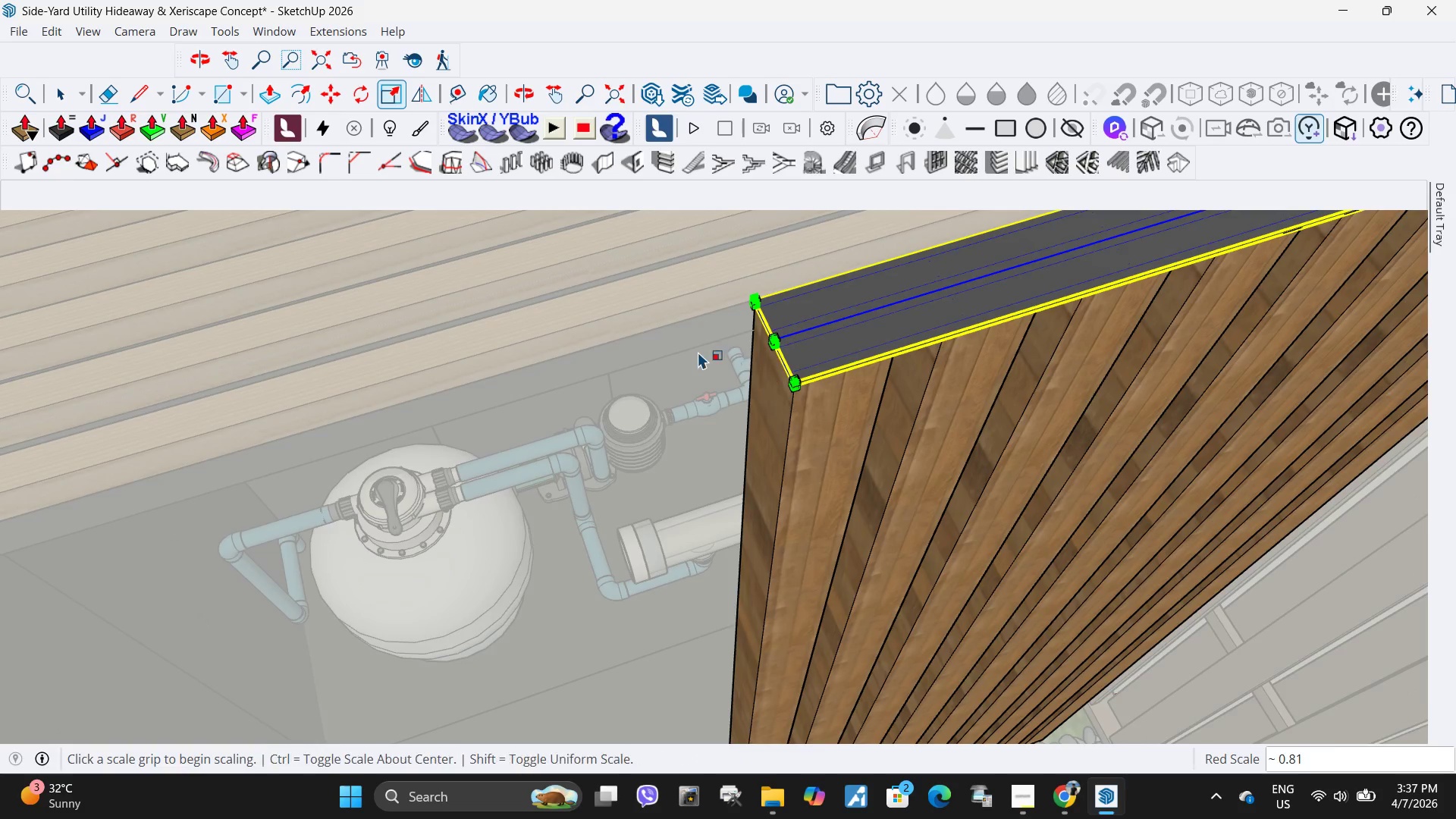 
key(Space)
 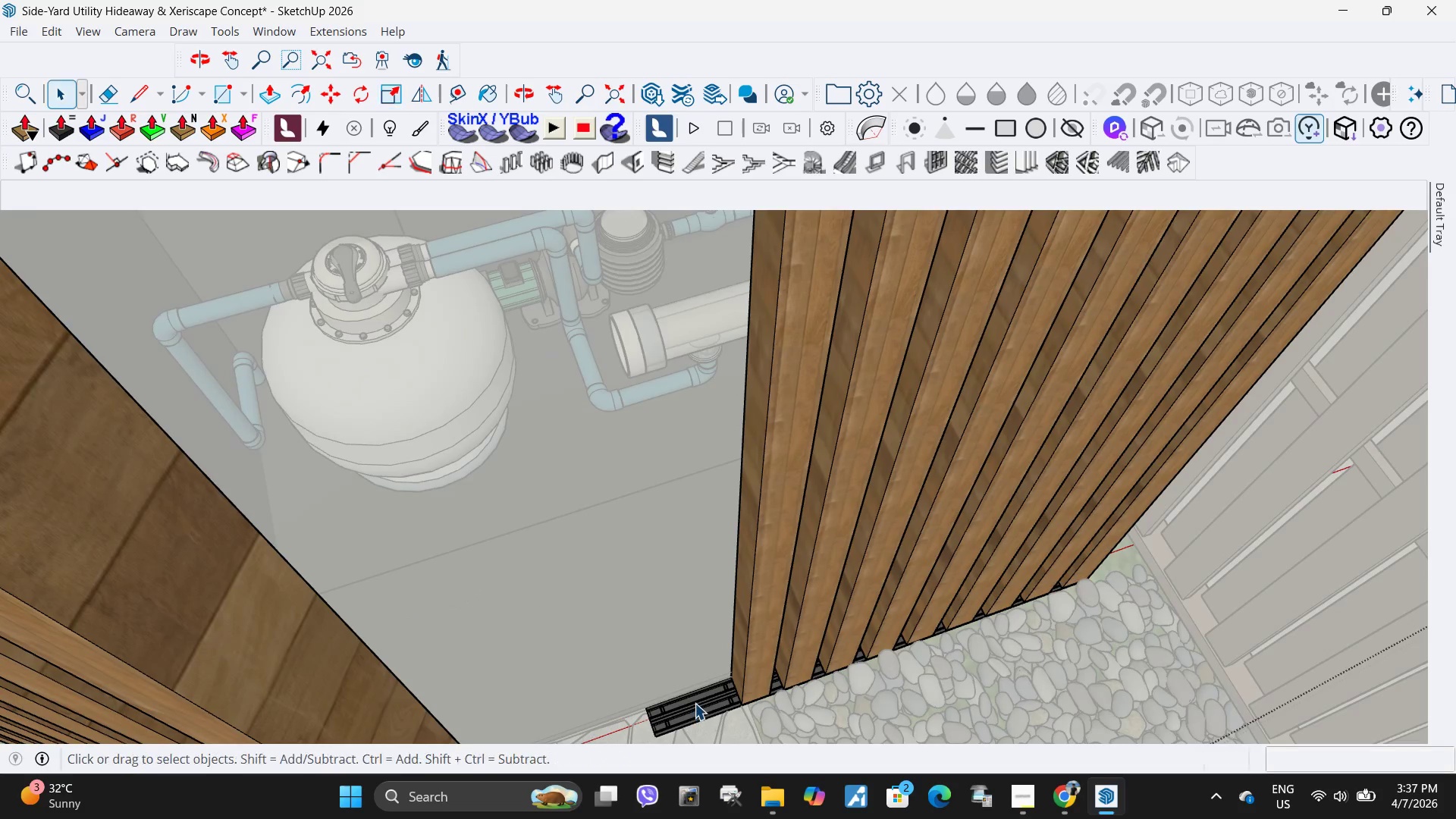 
left_click([695, 703])
 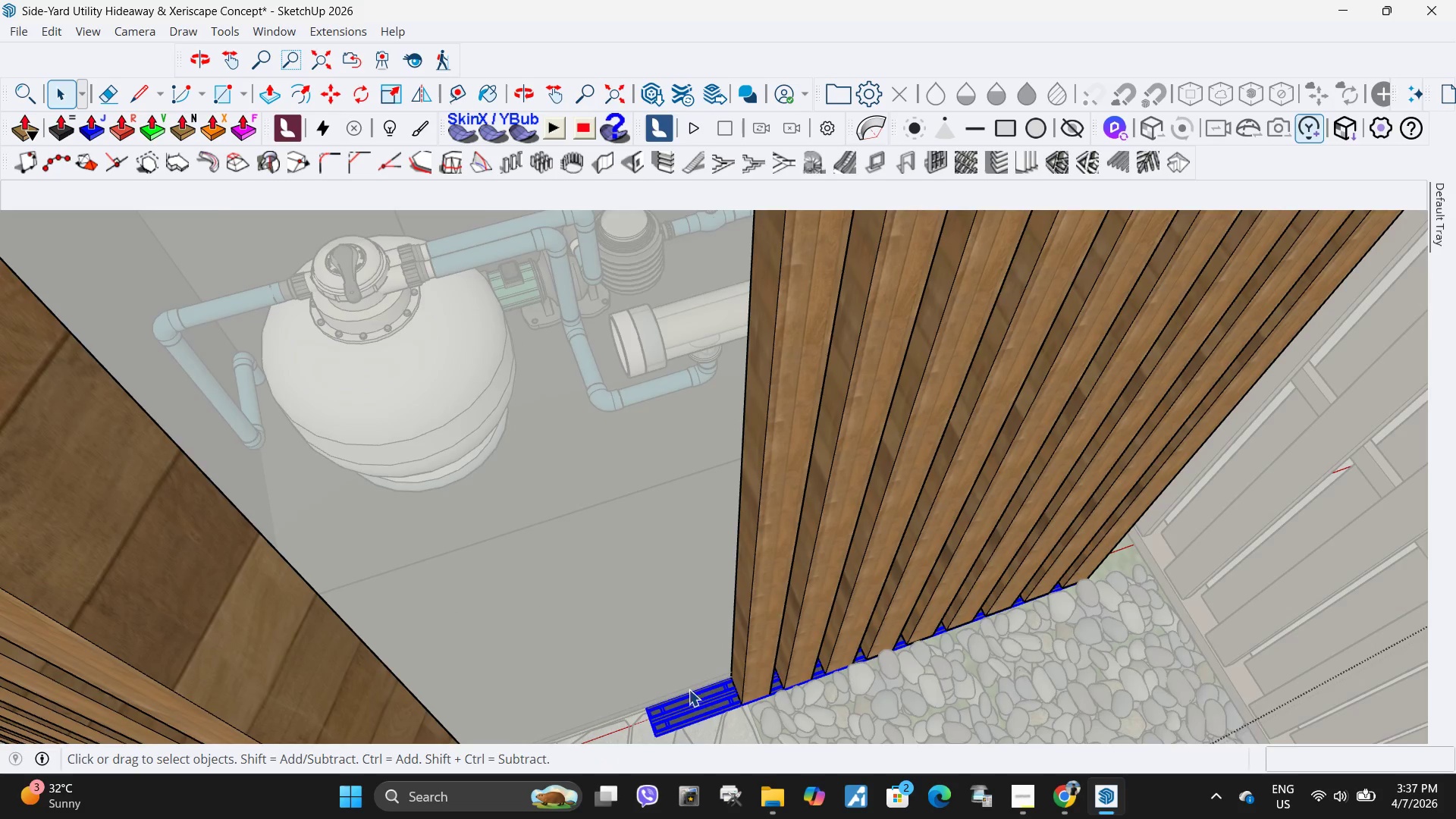 
scroll: coordinate [686, 682], scroll_direction: down, amount: 7.0
 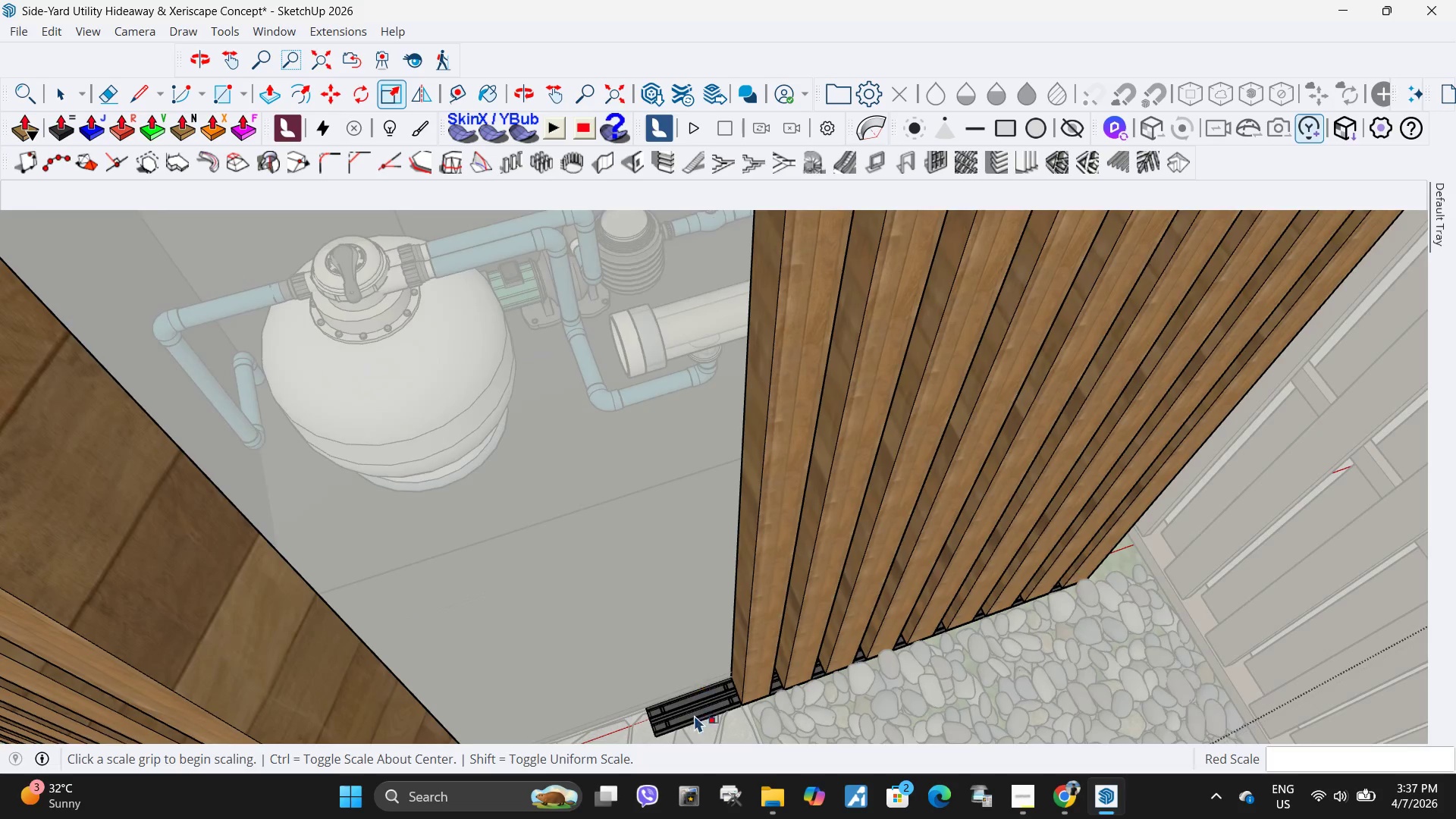 
key(S)
 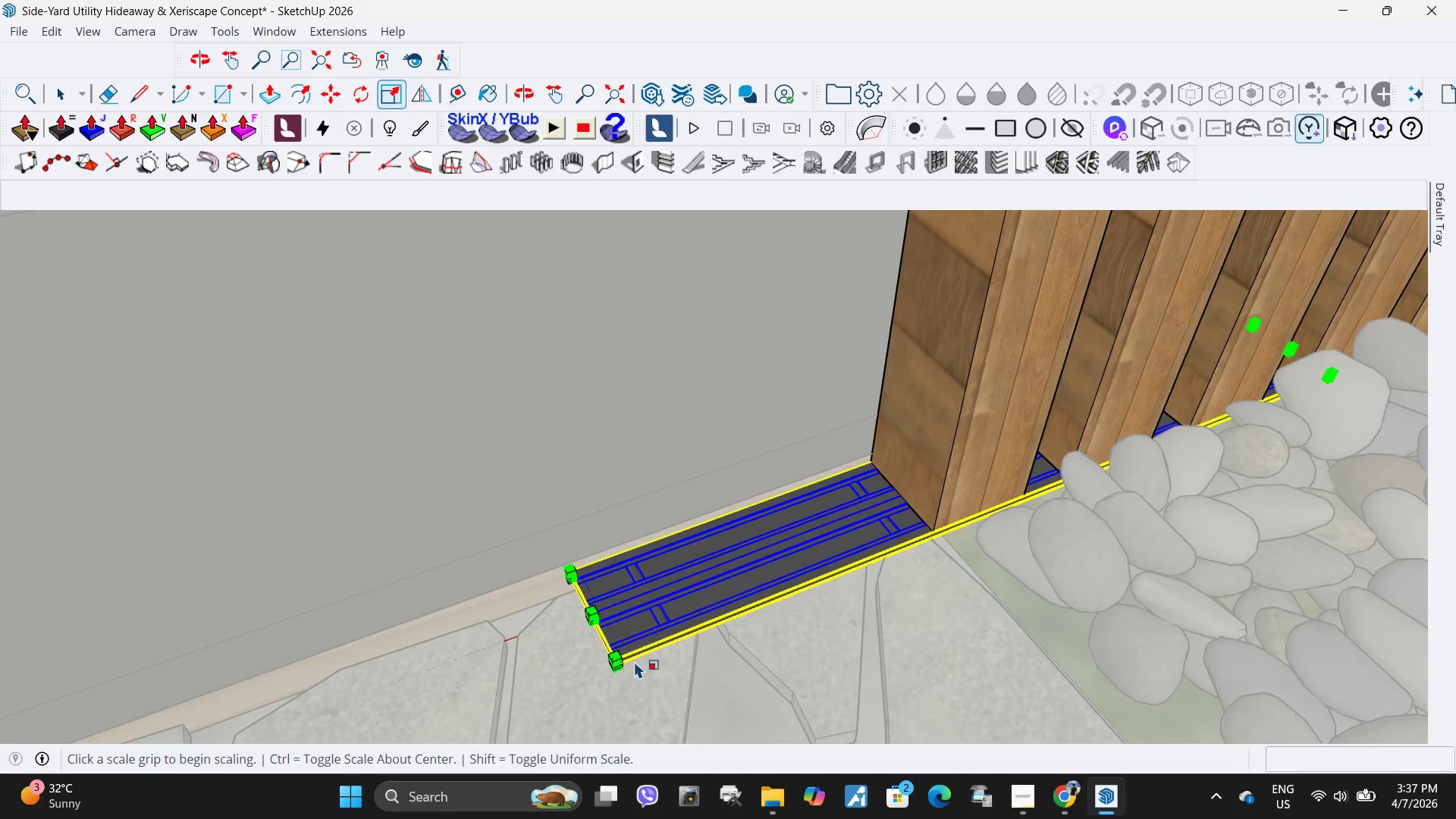 
scroll: coordinate [643, 645], scroll_direction: up, amount: 18.0
 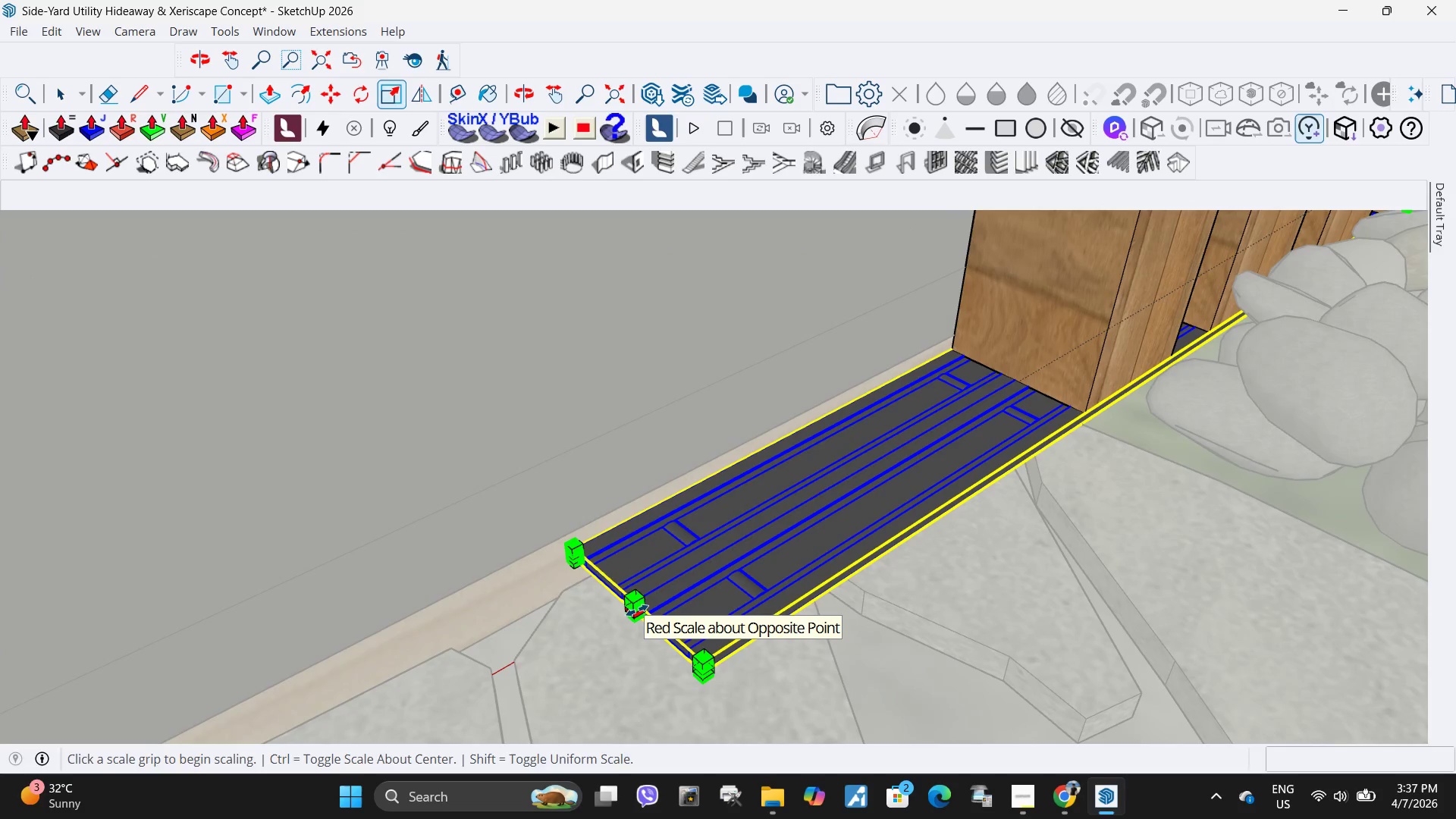 
left_click([637, 610])
 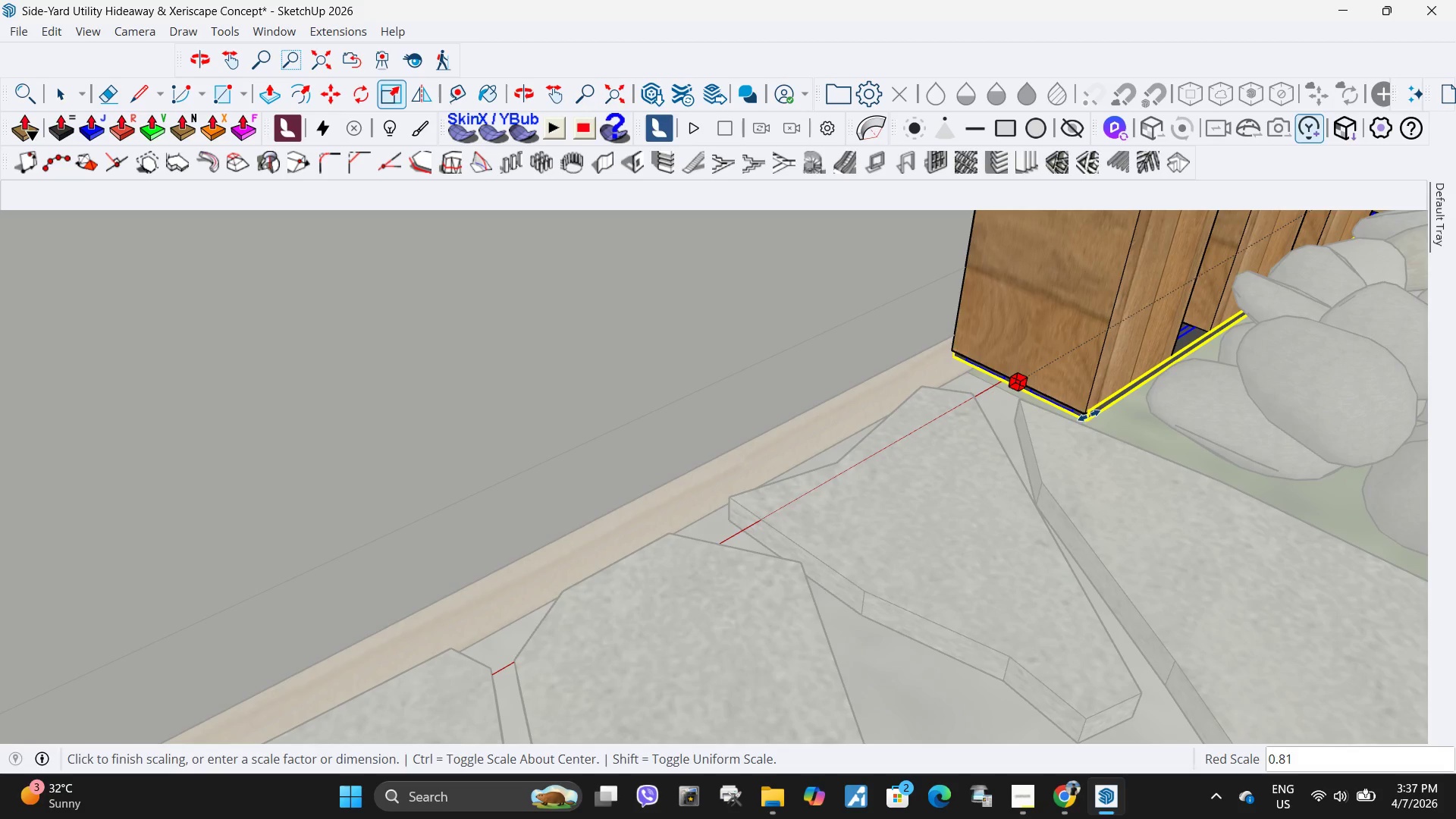 
left_click([1087, 407])
 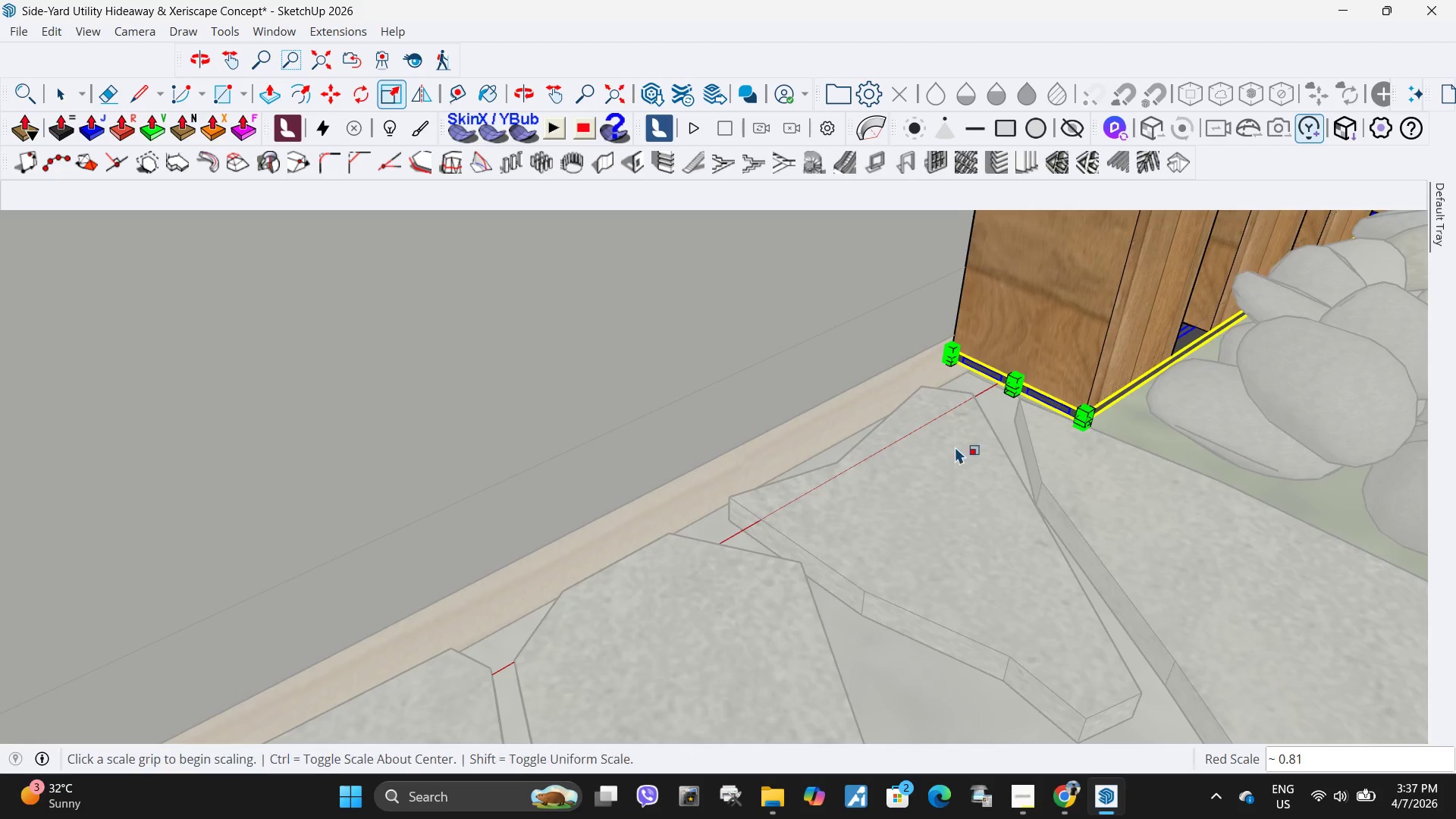 
key(Space)
 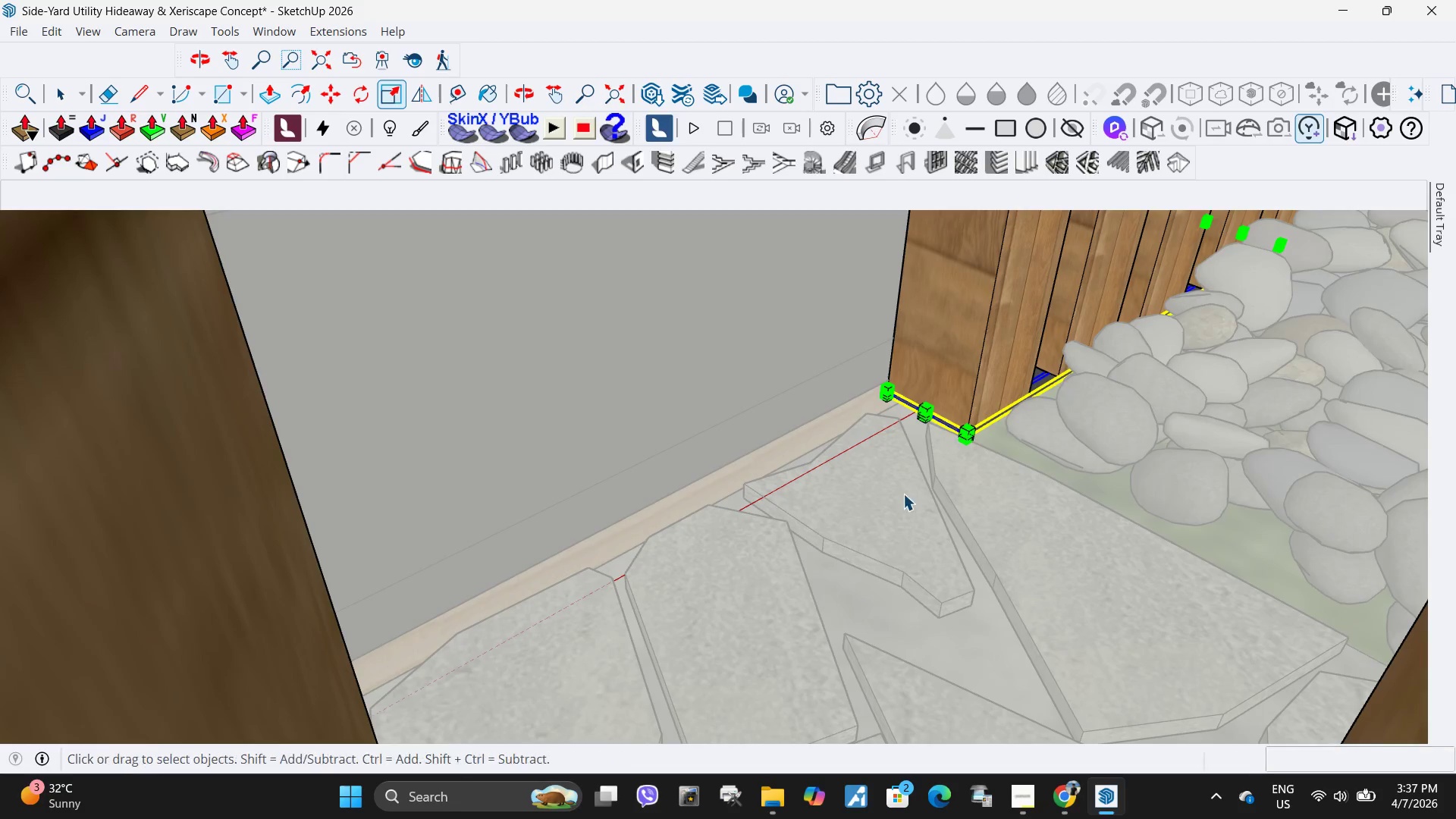 
left_click([907, 494])
 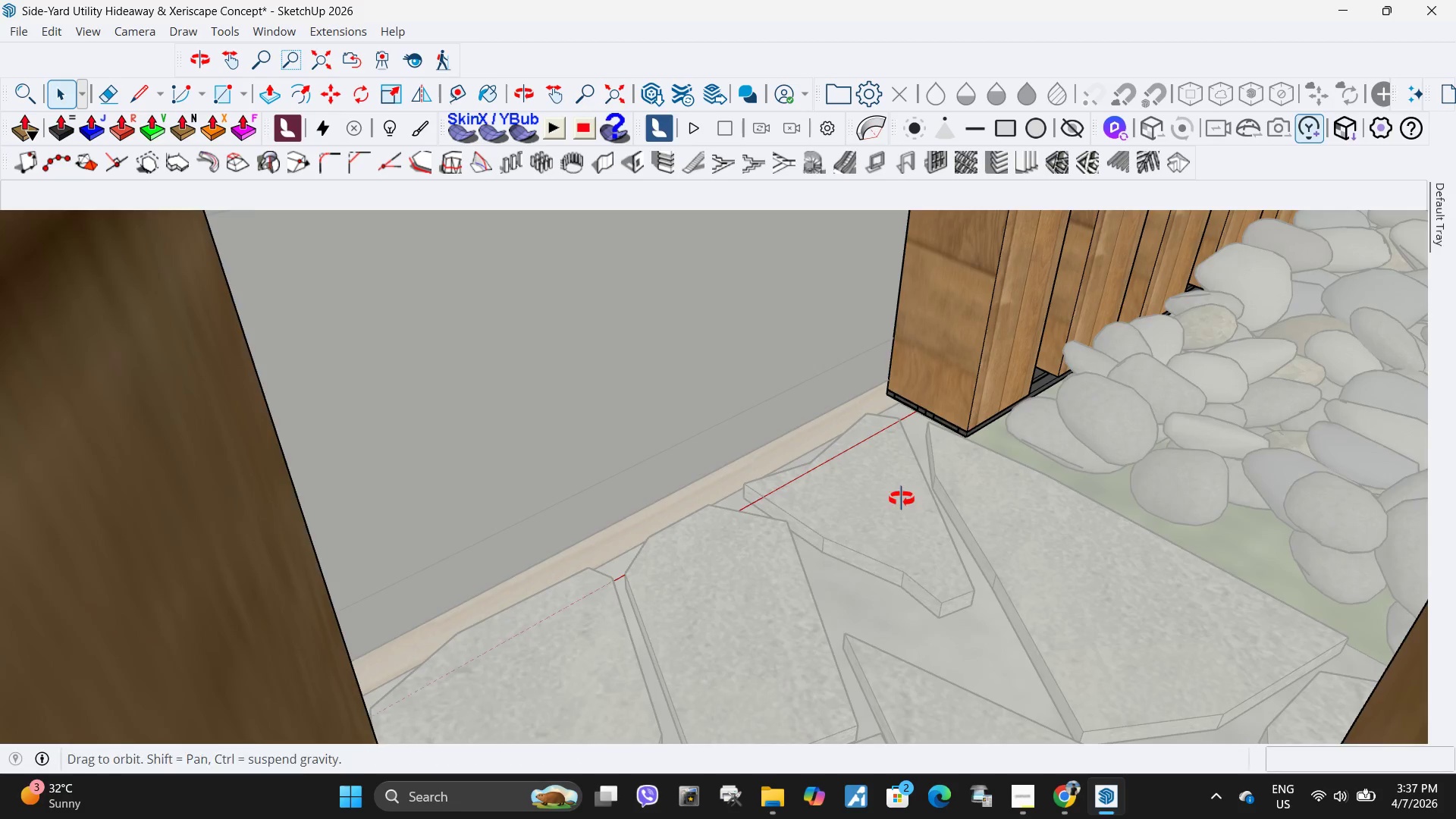 
scroll: coordinate [754, 466], scroll_direction: down, amount: 5.0
 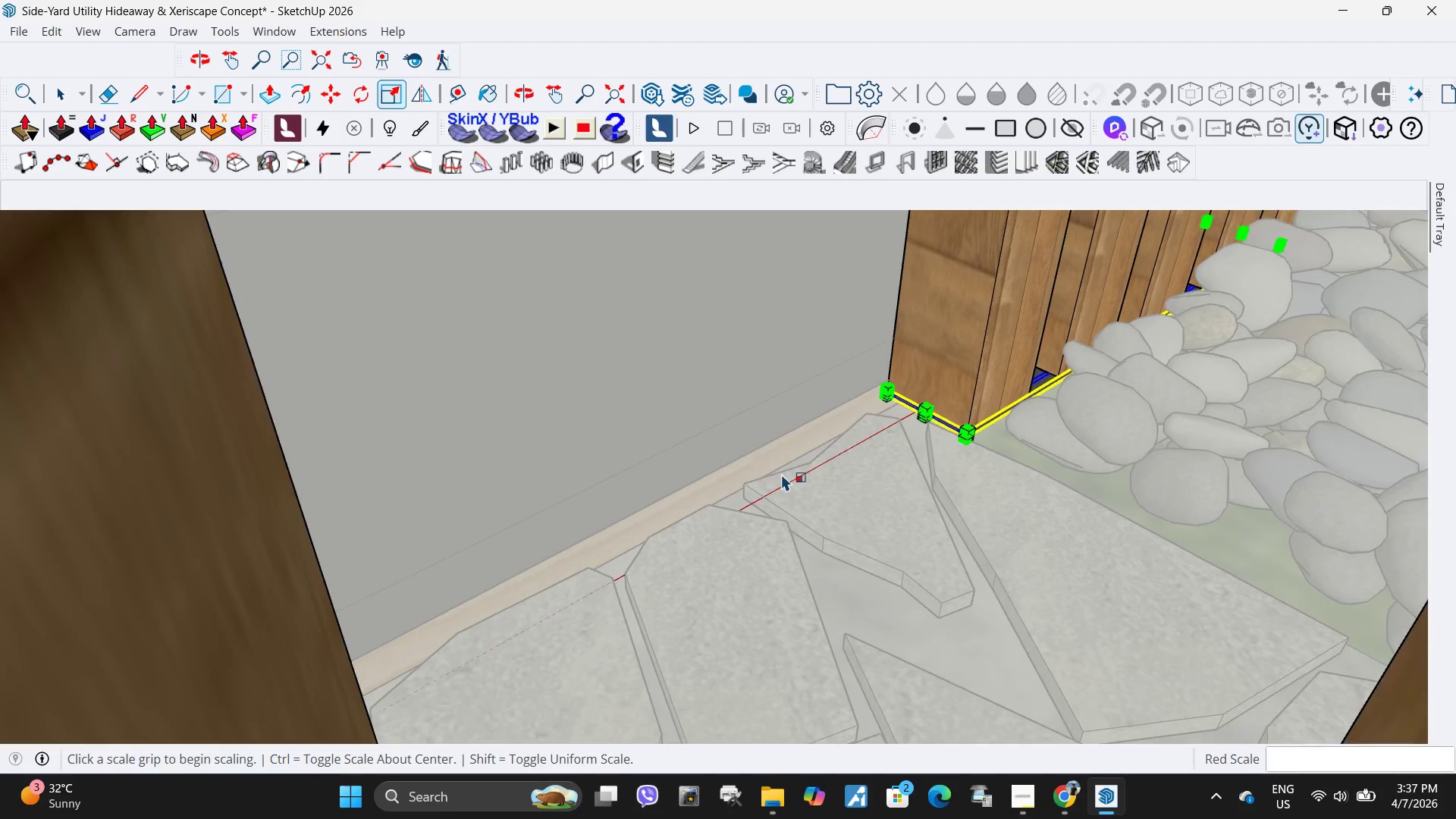 
key(Escape)
 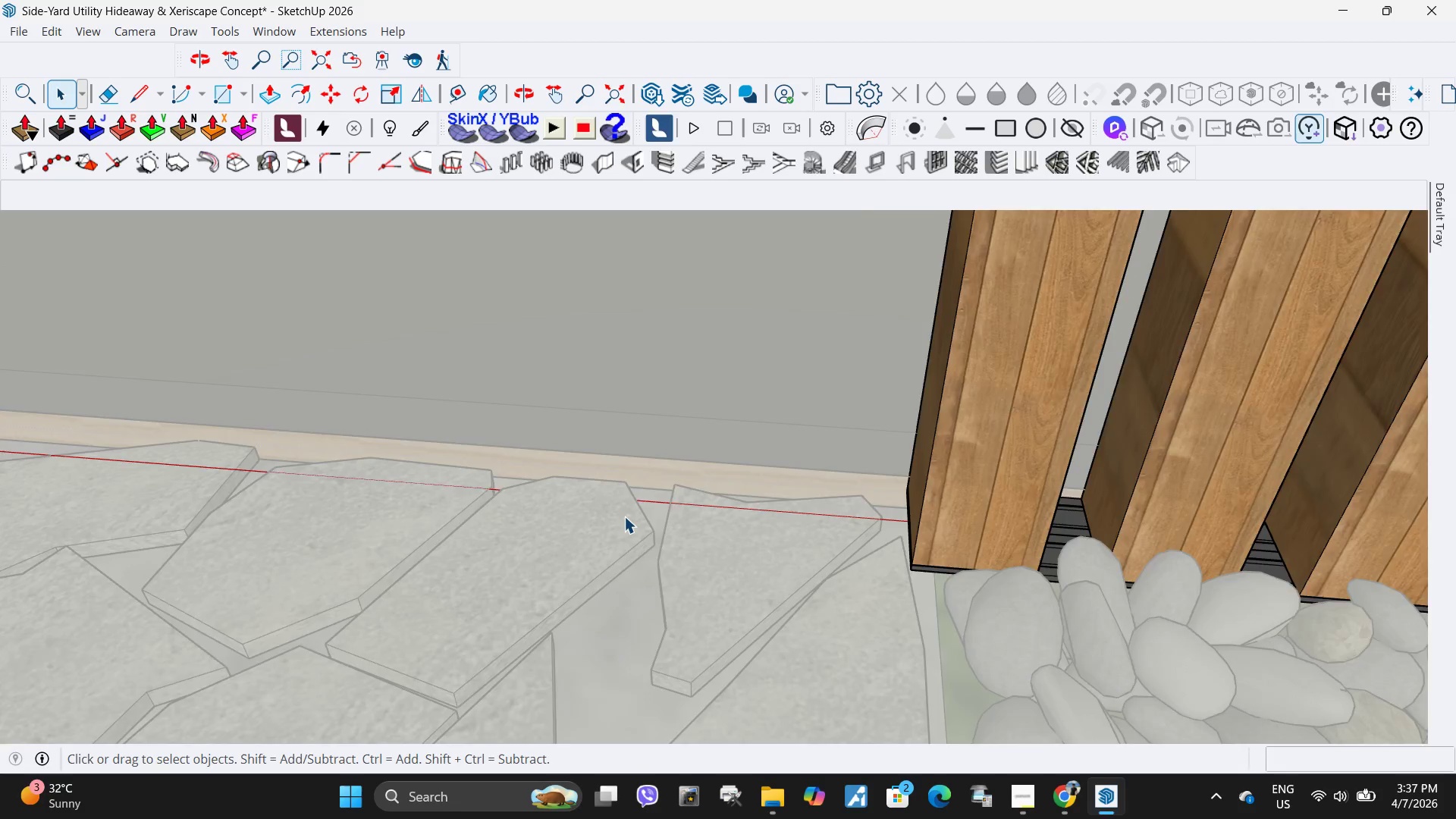 
key(Escape)
 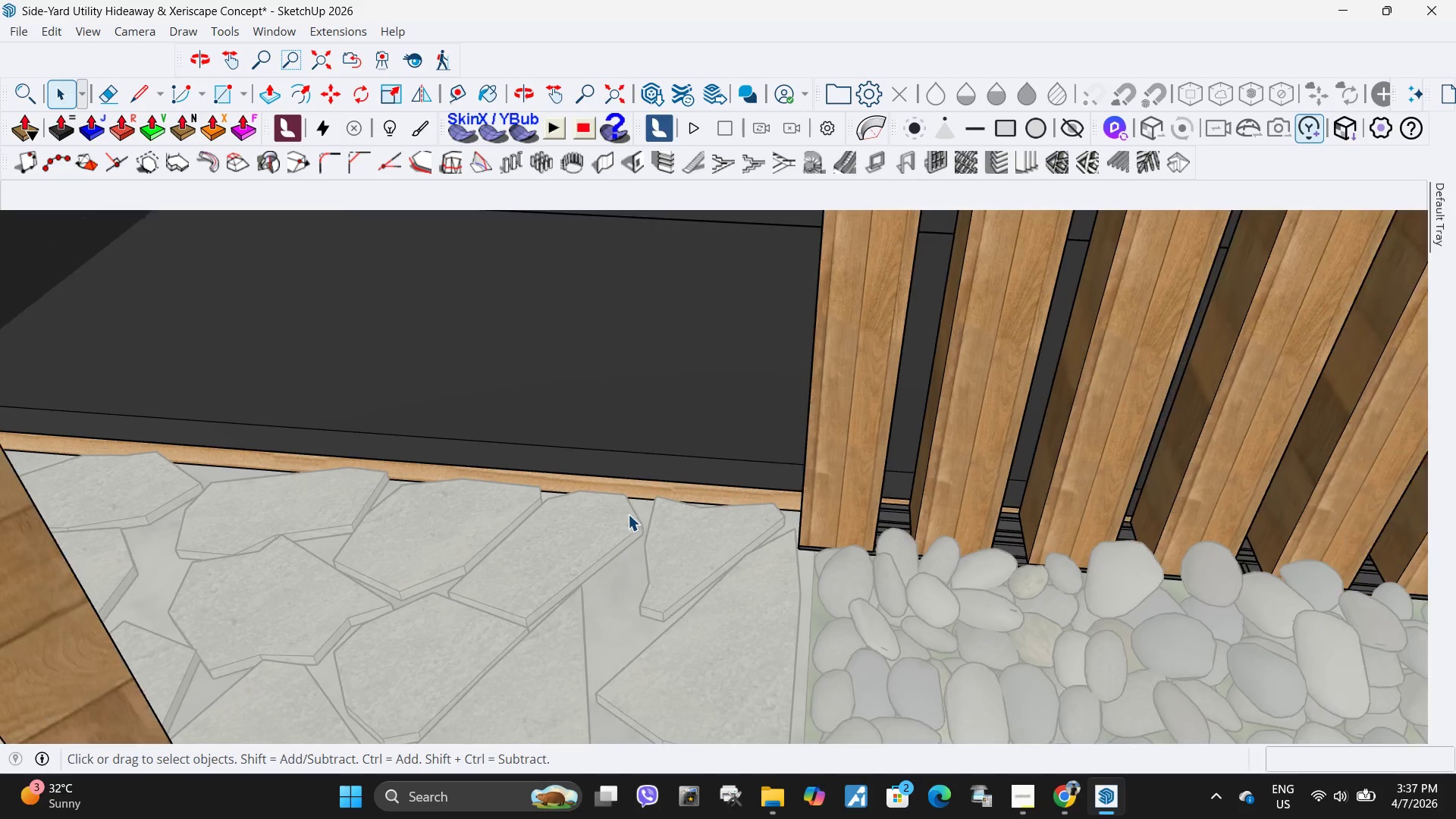 
key(Escape)
 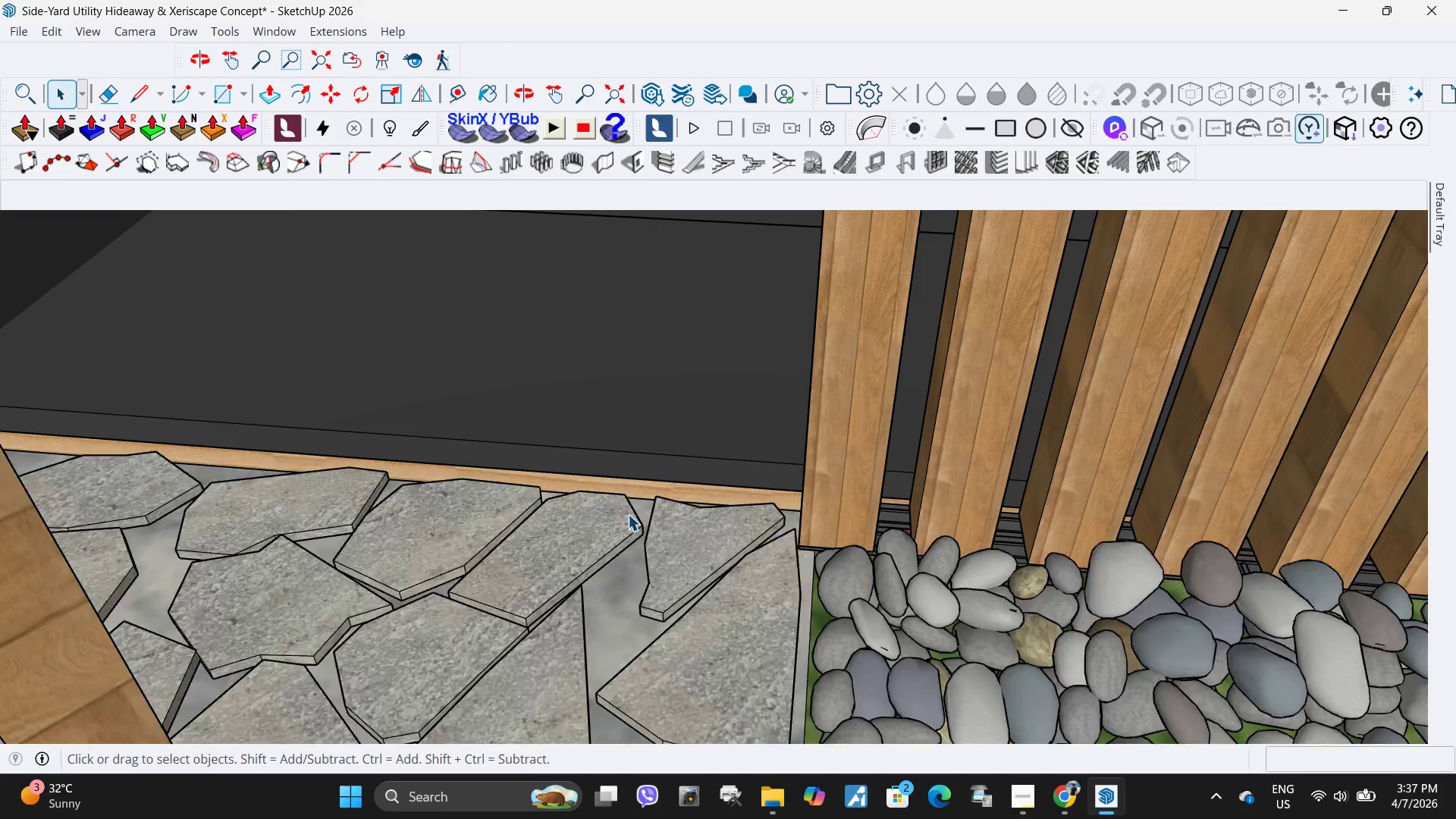 
key(Escape)
 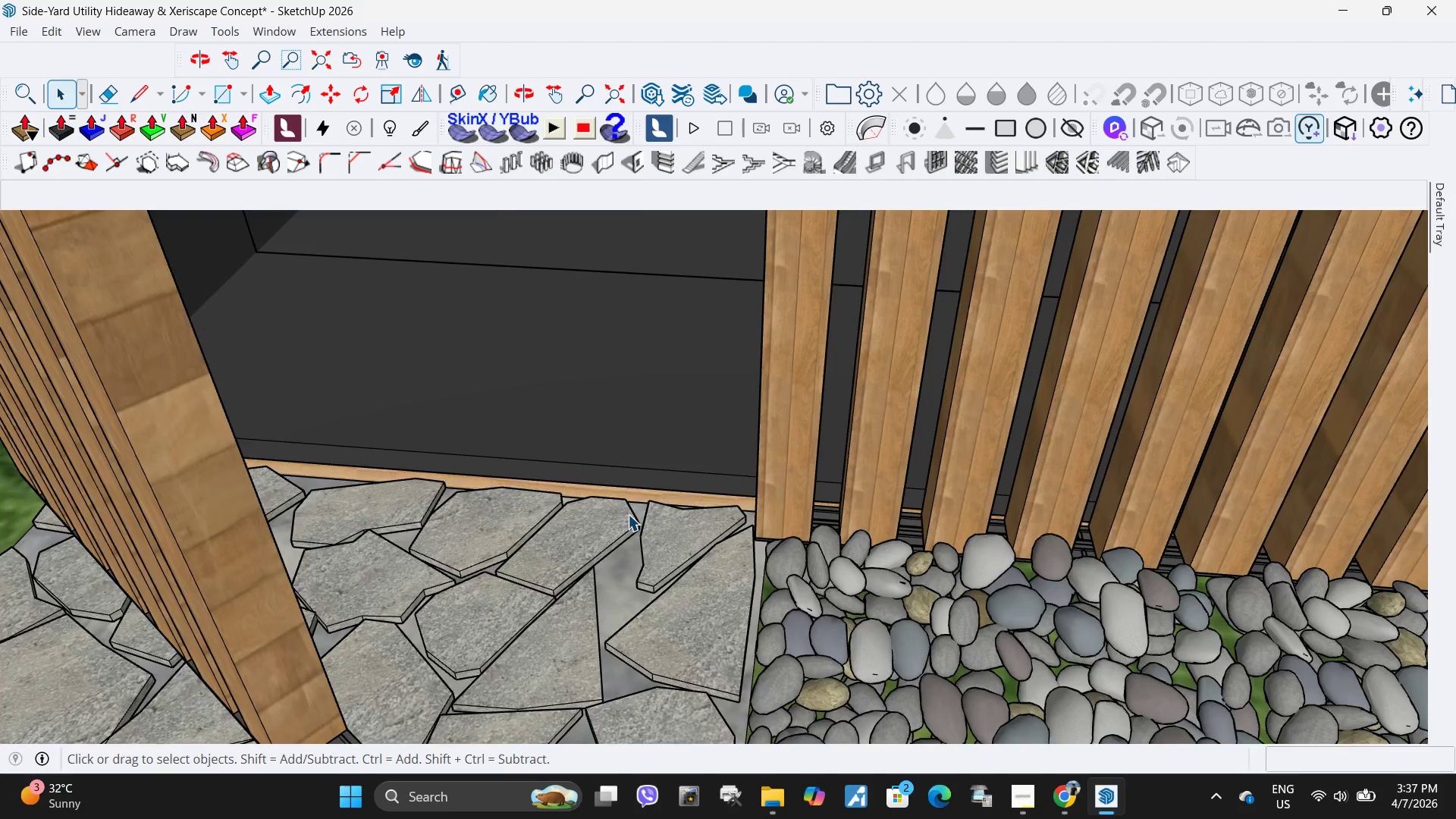 
key(Escape)
 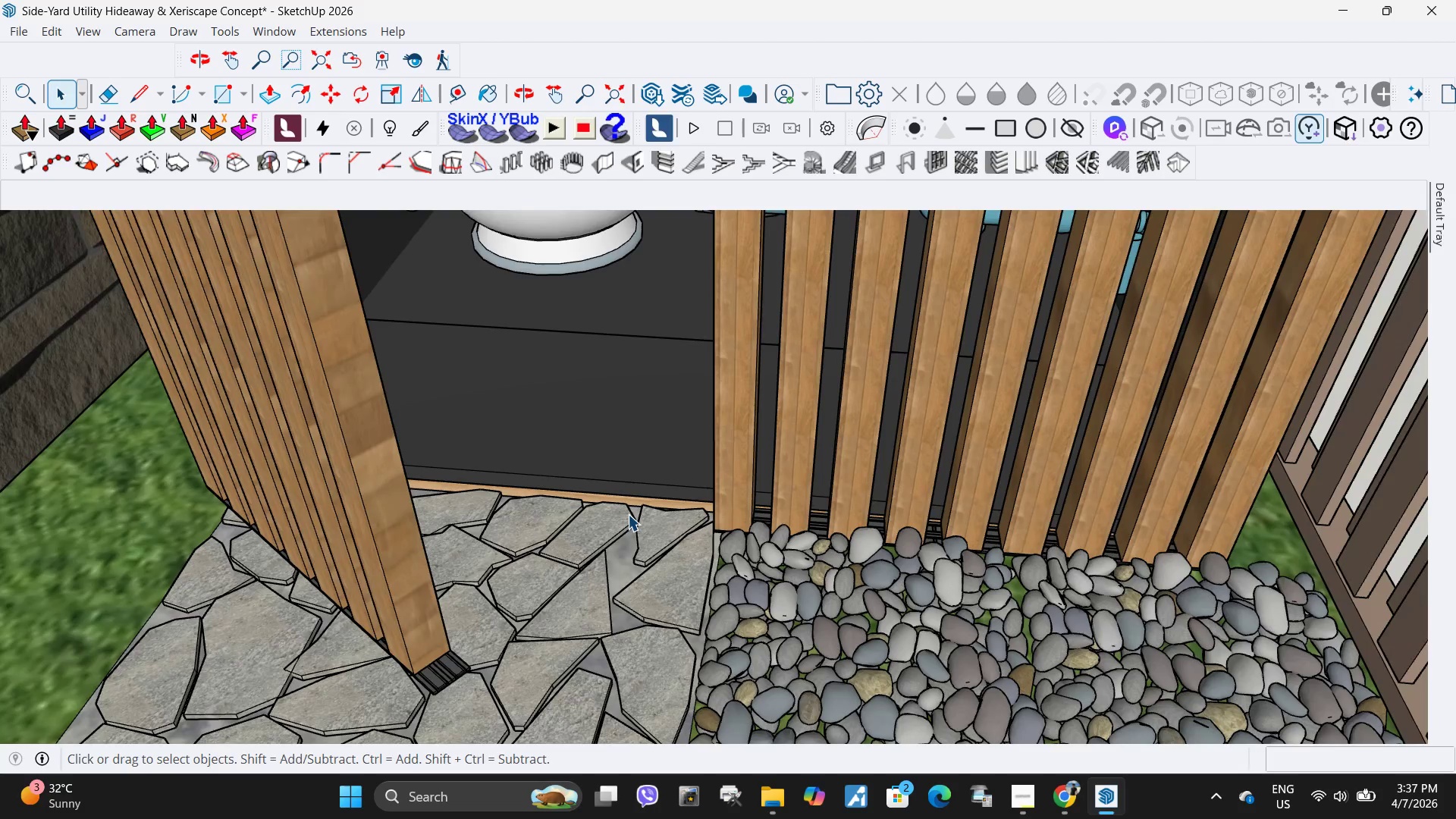 
key(Escape)
 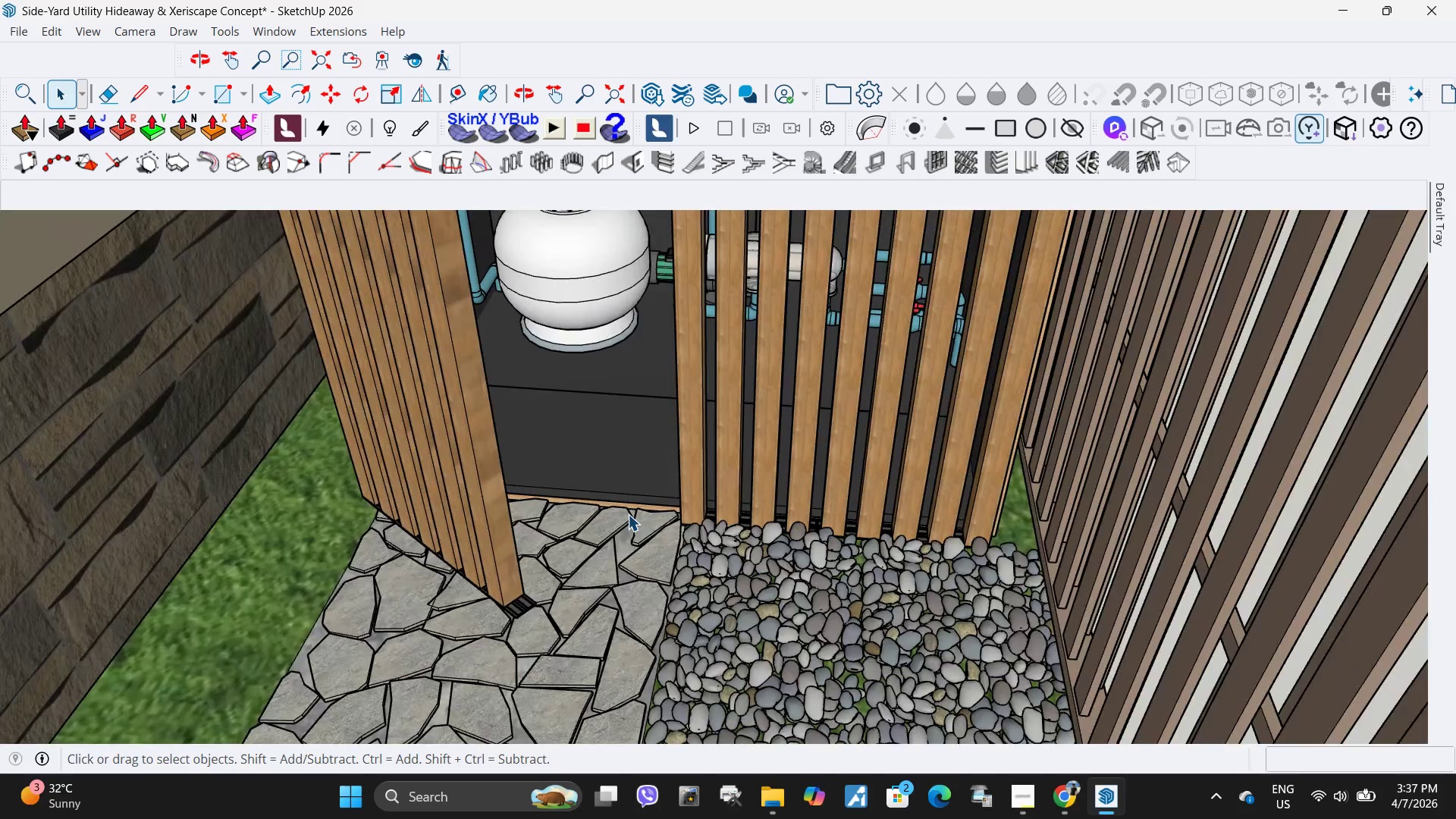 
key(Escape)
 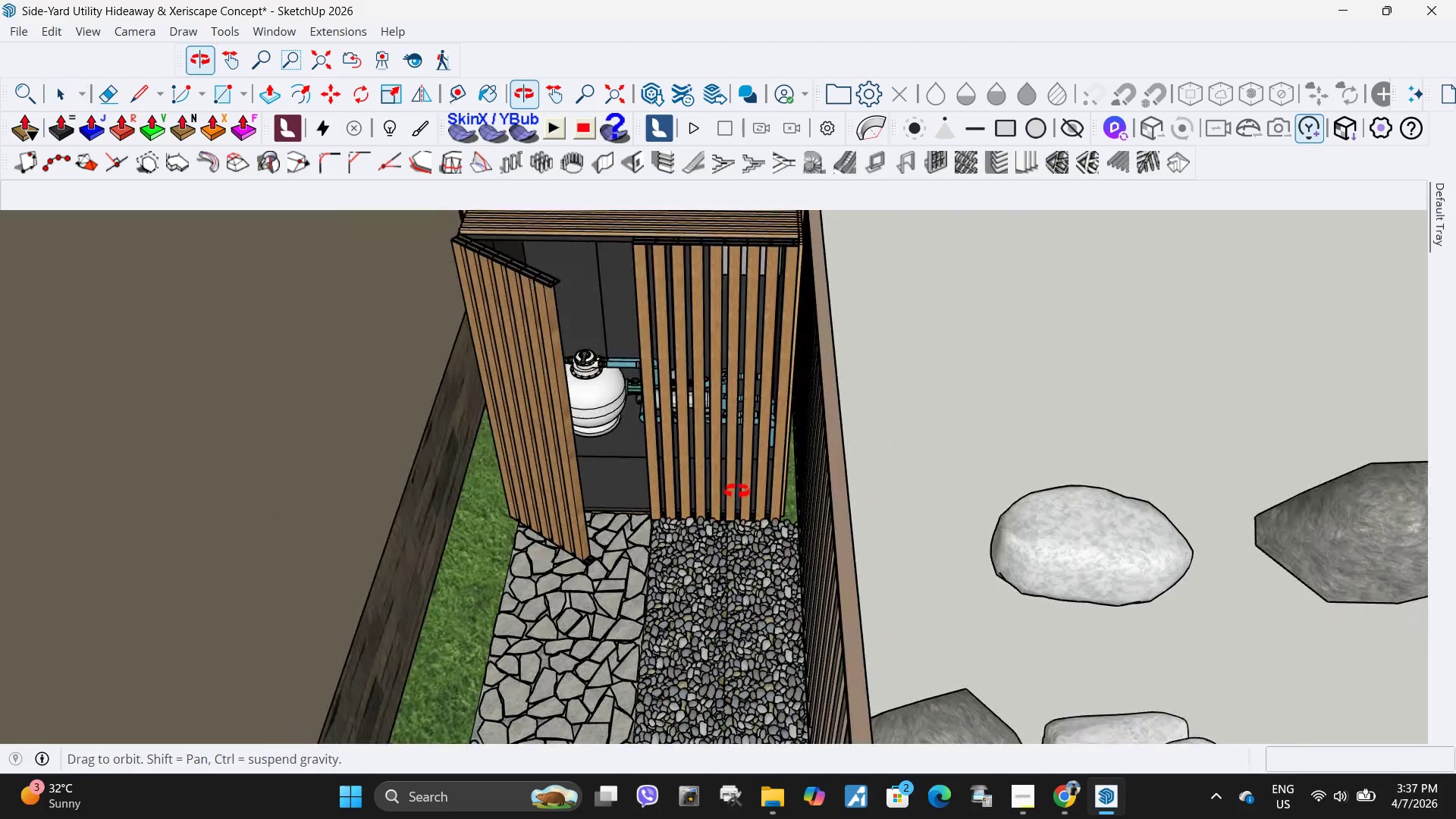 
scroll: coordinate [744, 506], scroll_direction: down, amount: 43.0
 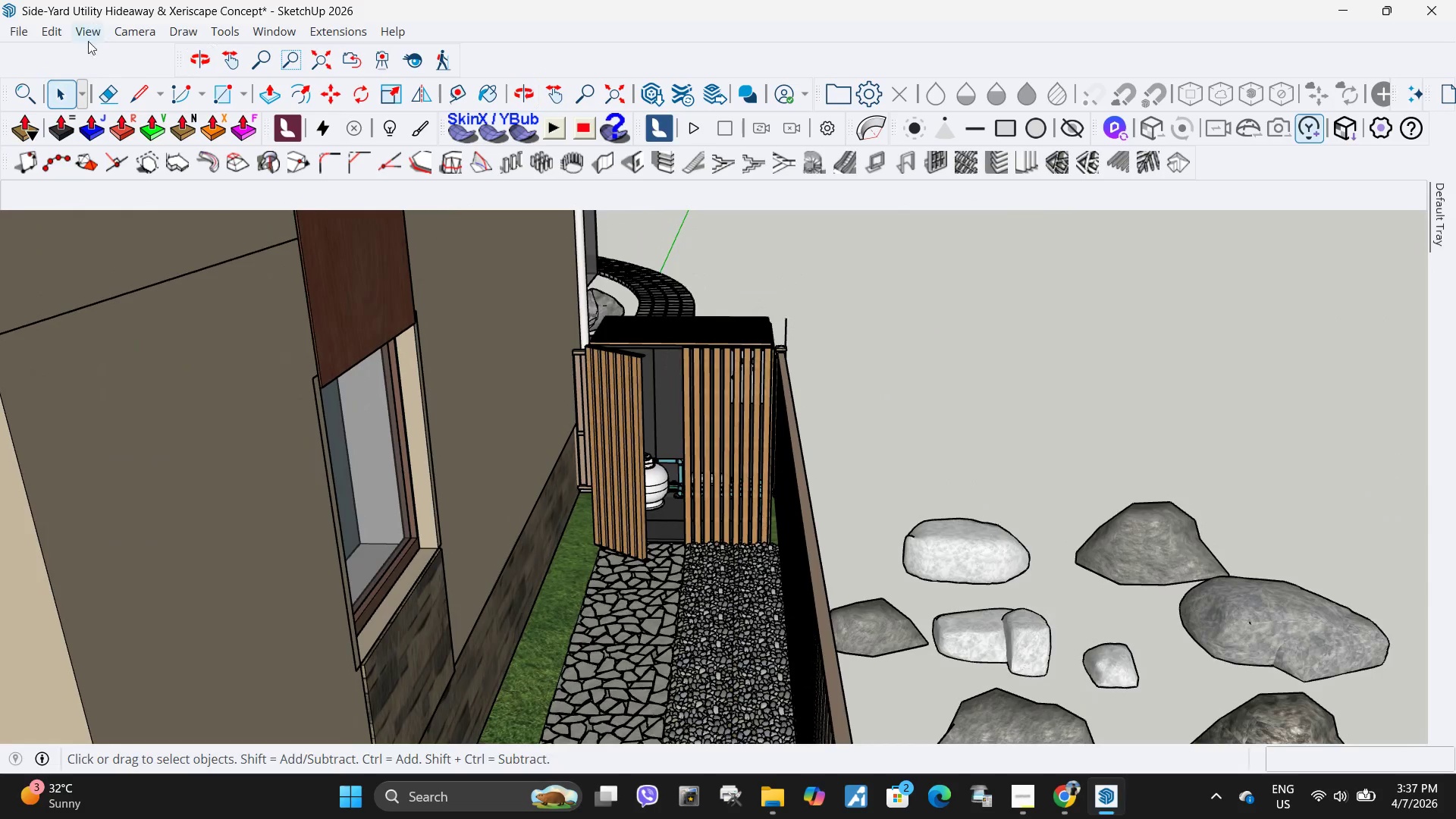 
left_click([24, 30])
 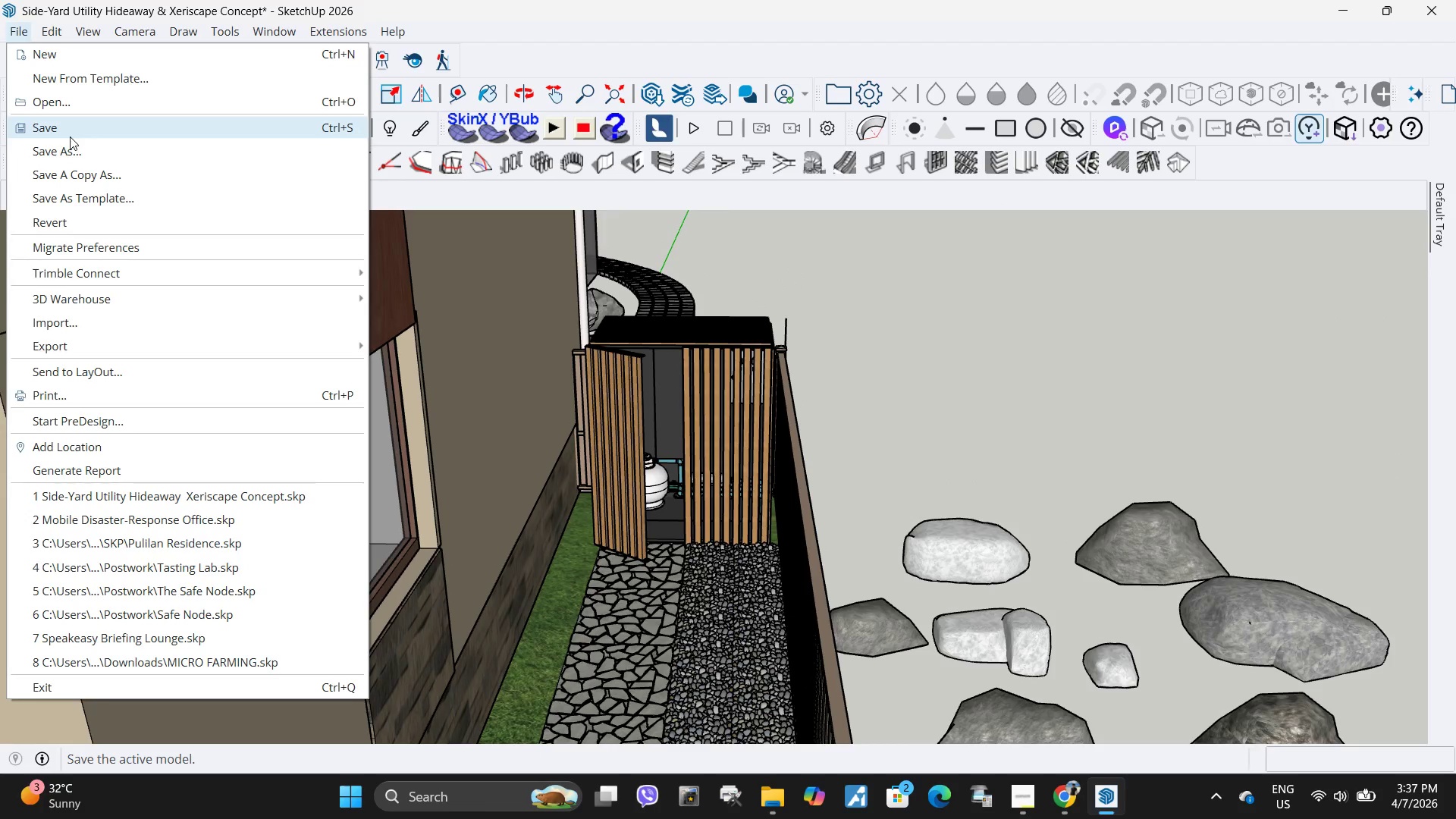 
left_click([70, 136])
 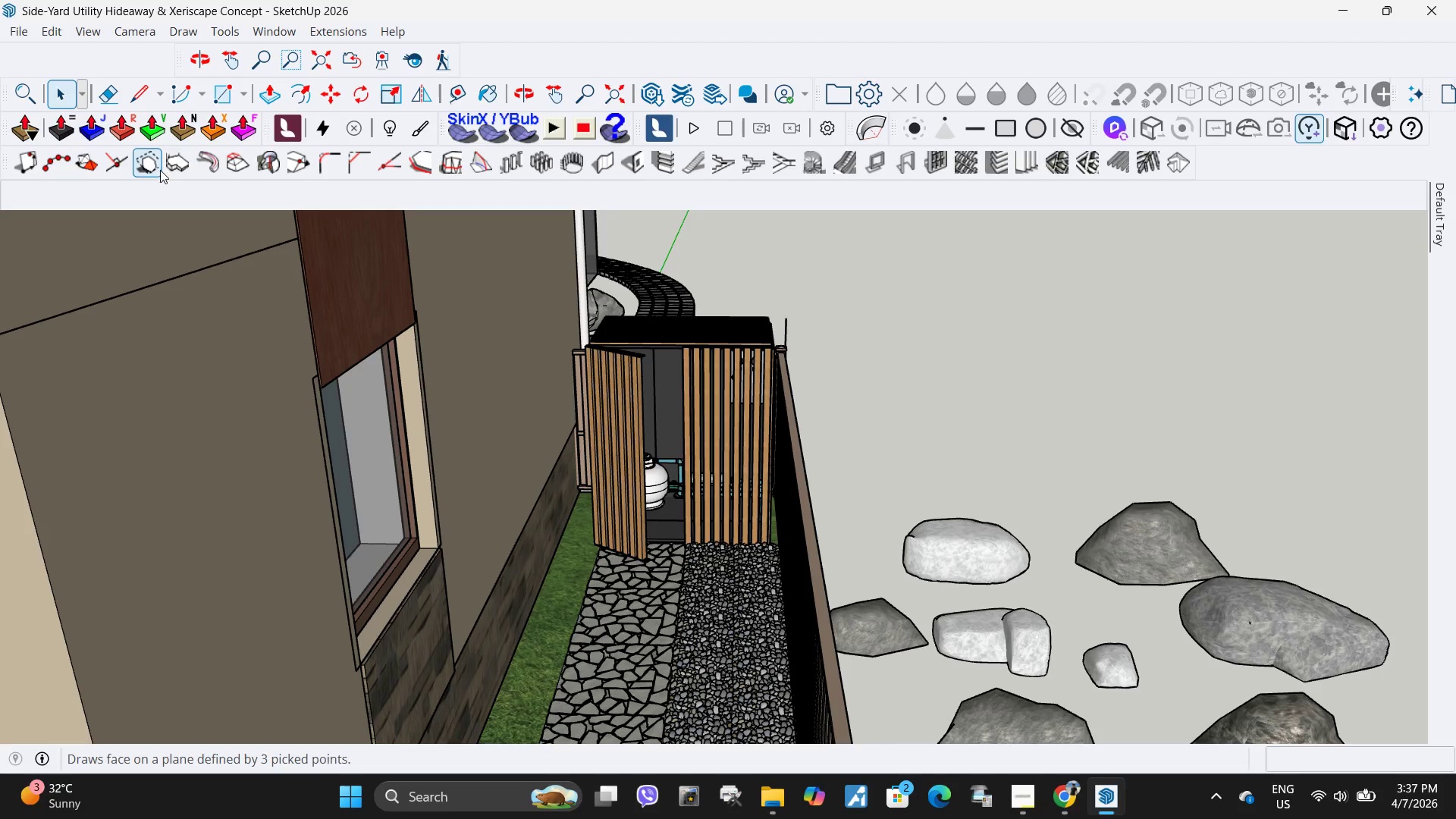 
scroll: coordinate [638, 340], scroll_direction: down, amount: 2.0
 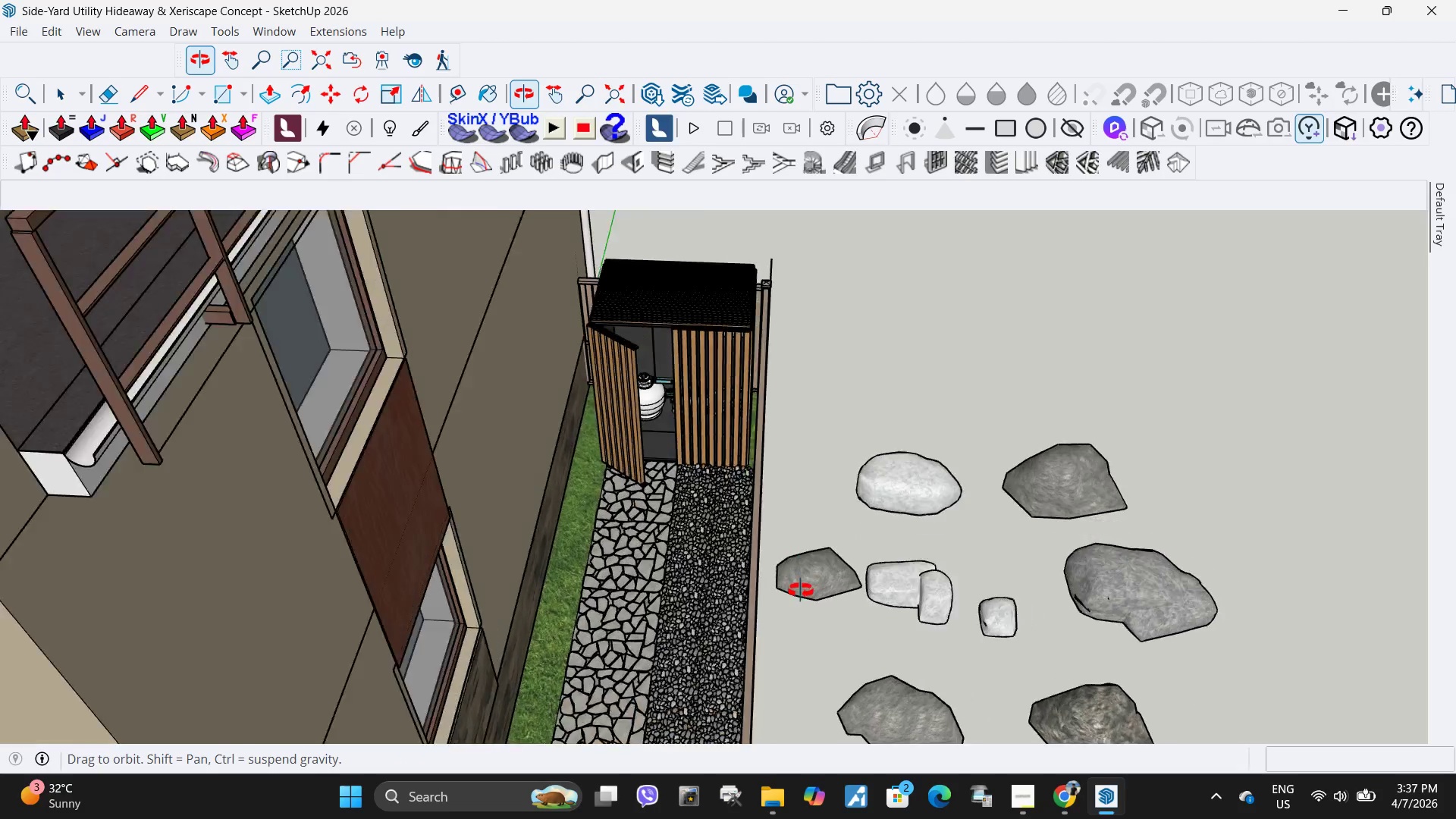 
left_click([869, 570])
 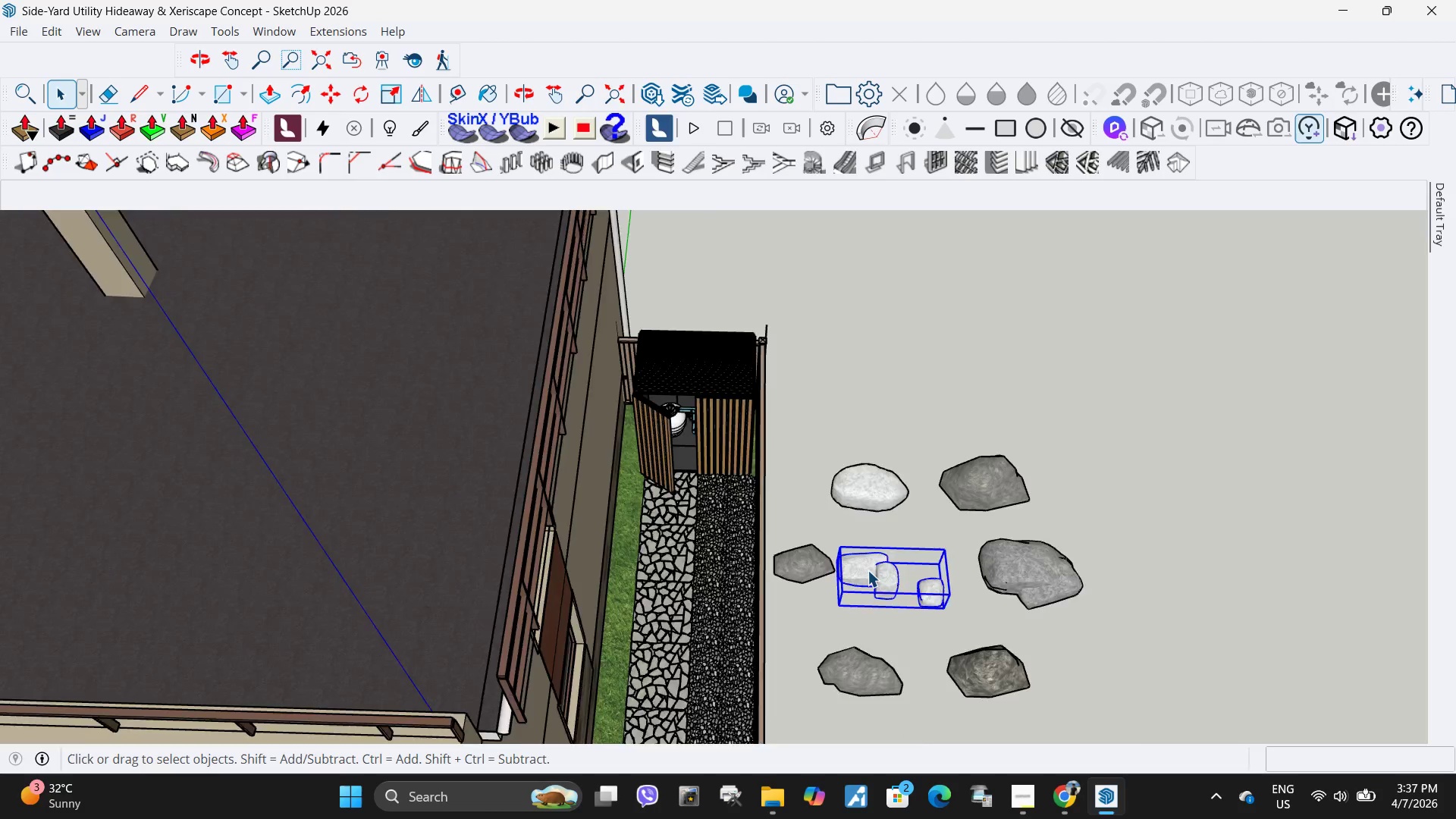 
scroll: coordinate [766, 563], scroll_direction: down, amount: 4.0
 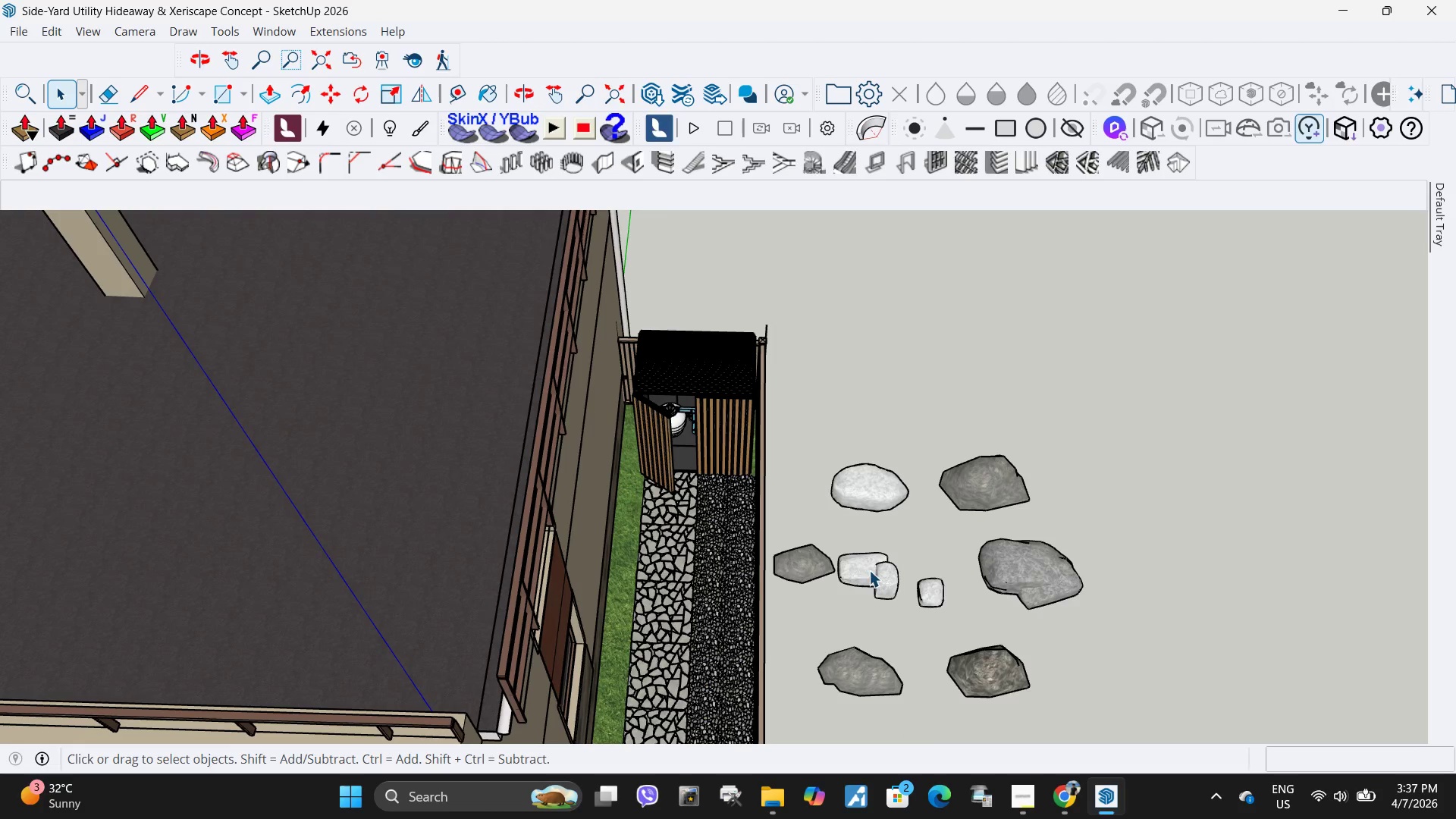 
key(M)
 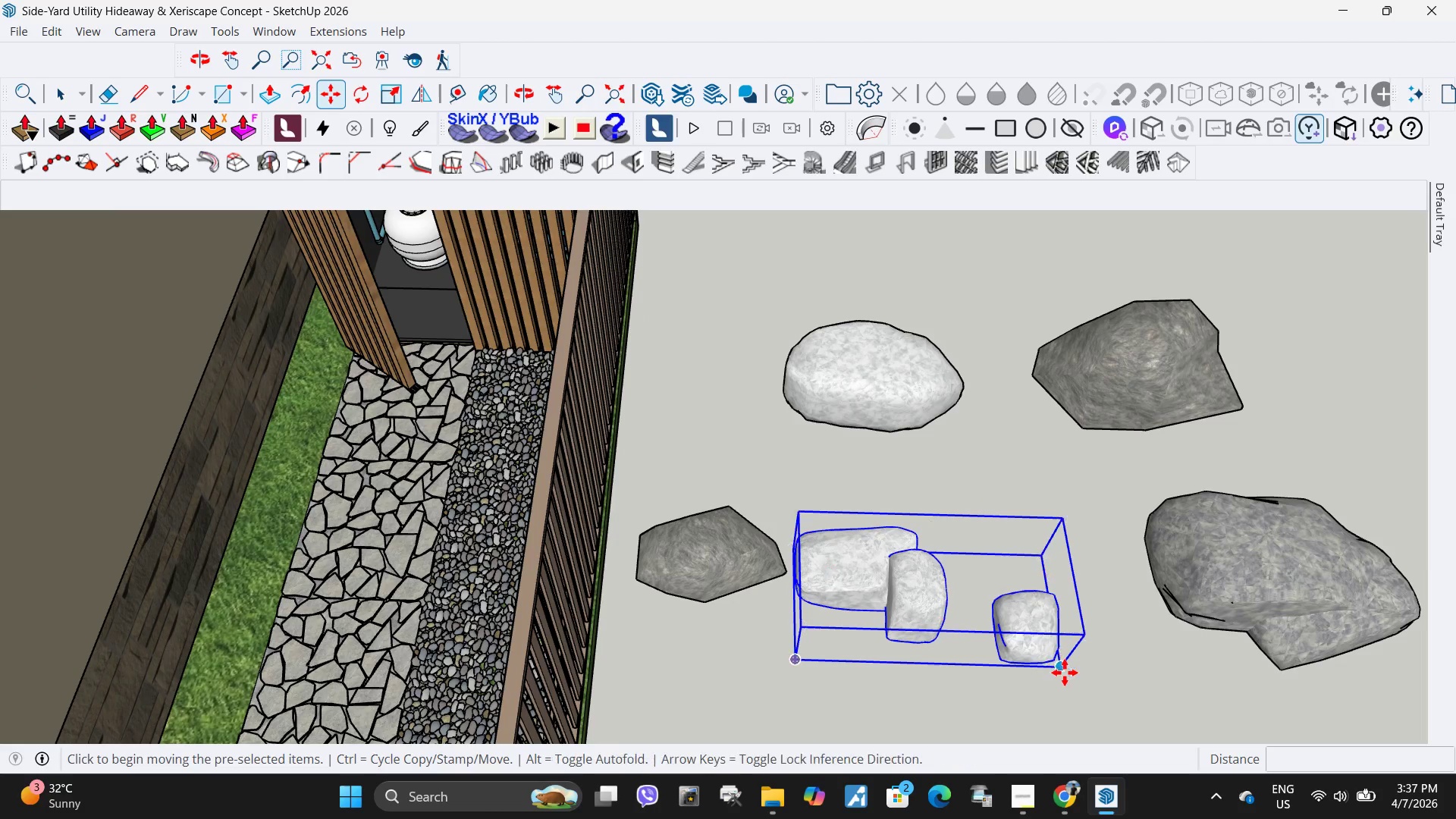 
scroll: coordinate [868, 570], scroll_direction: up, amount: 9.0
 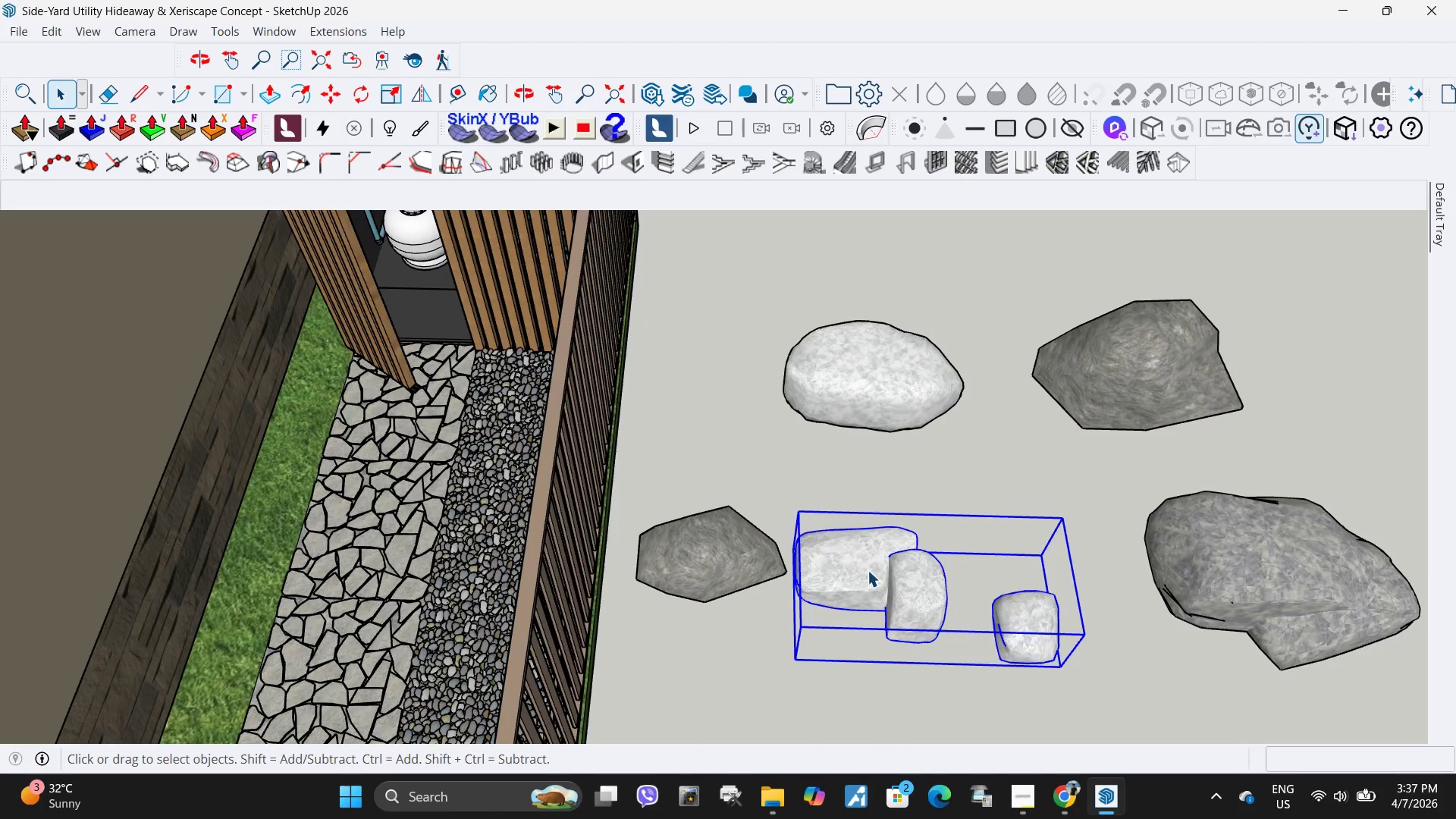 
left_click([1063, 670])
 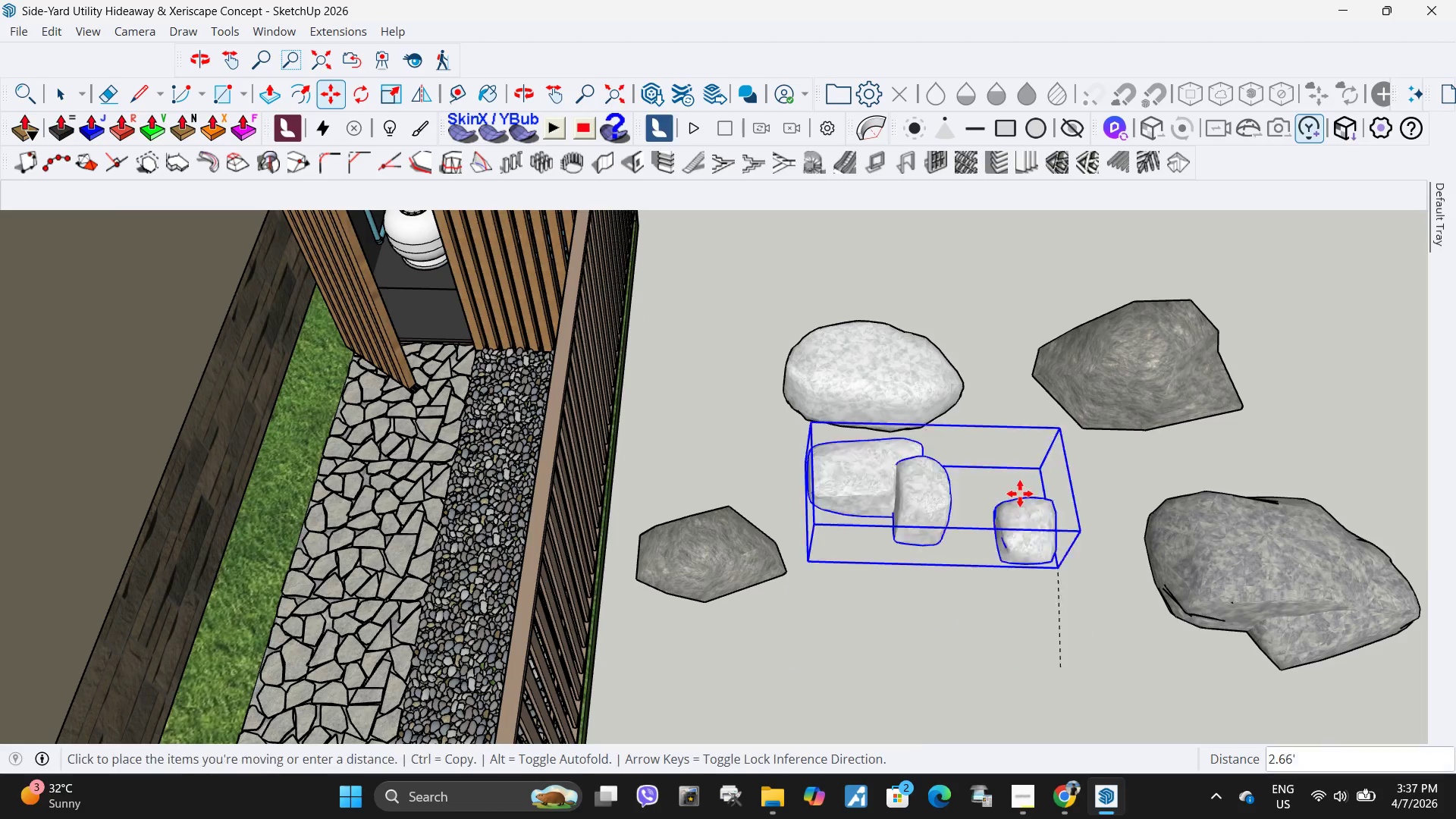 
scroll: coordinate [918, 476], scroll_direction: down, amount: 5.0
 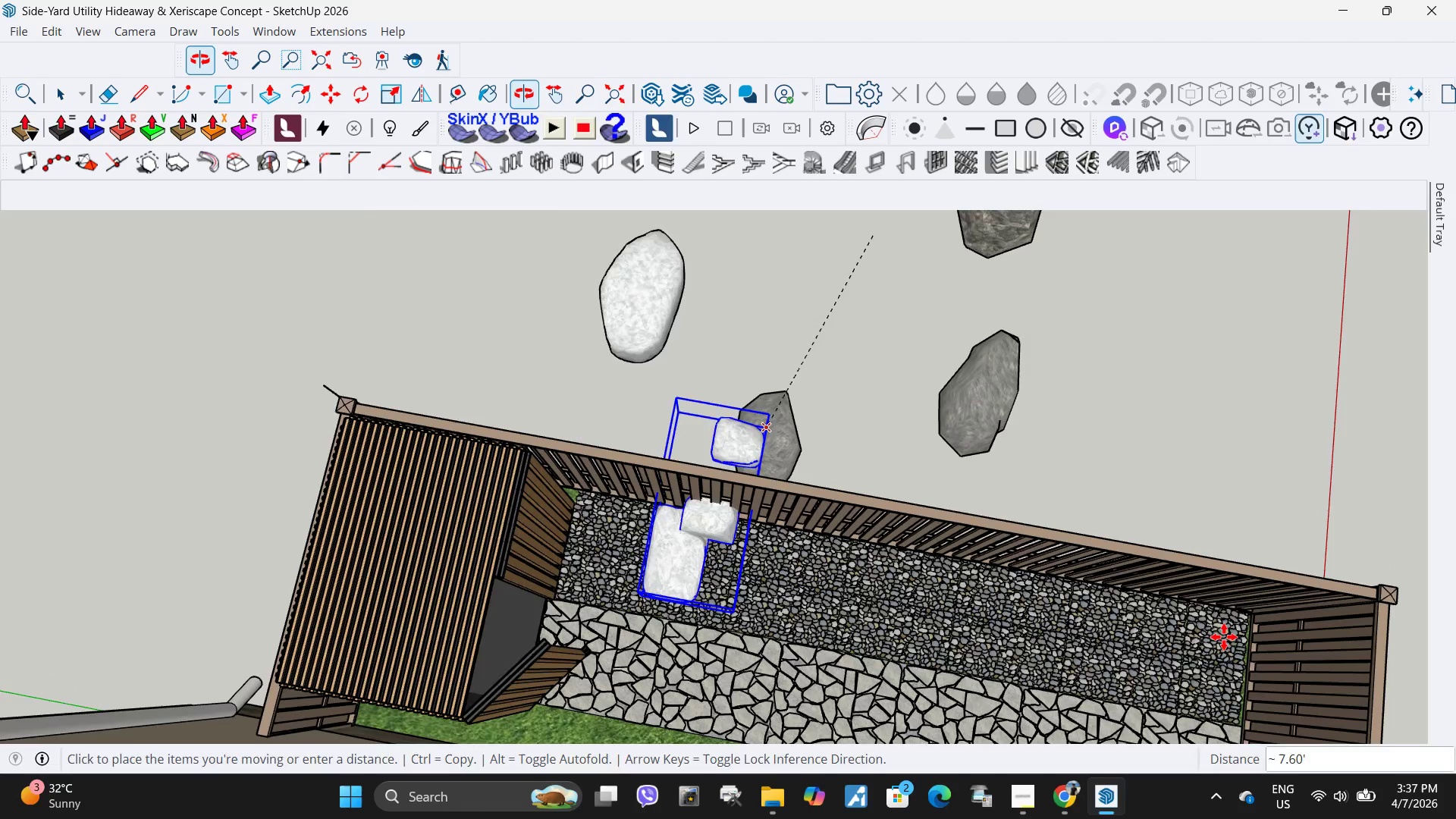 
key(Escape)
 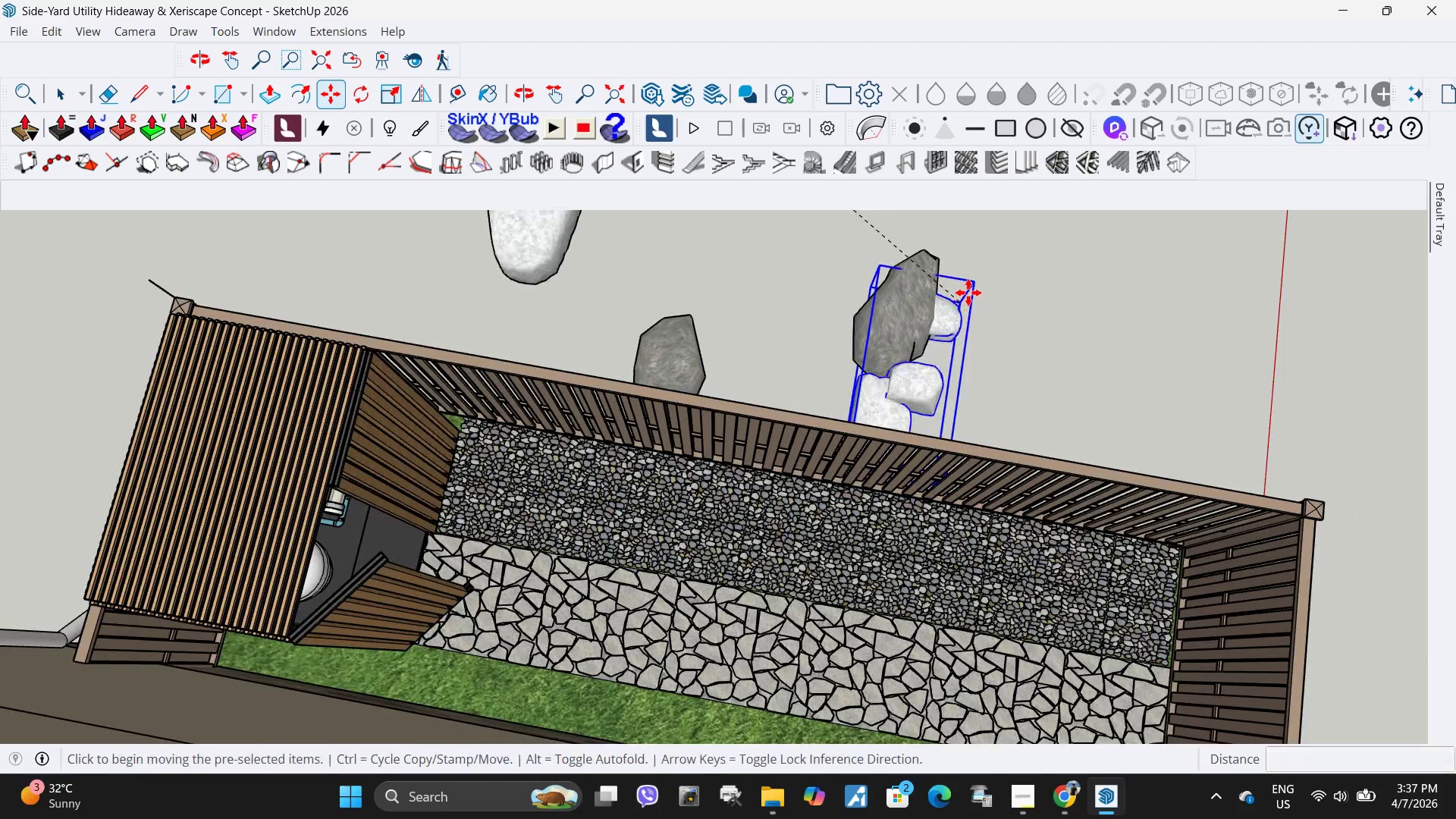 
scroll: coordinate [745, 389], scroll_direction: up, amount: 1.0
 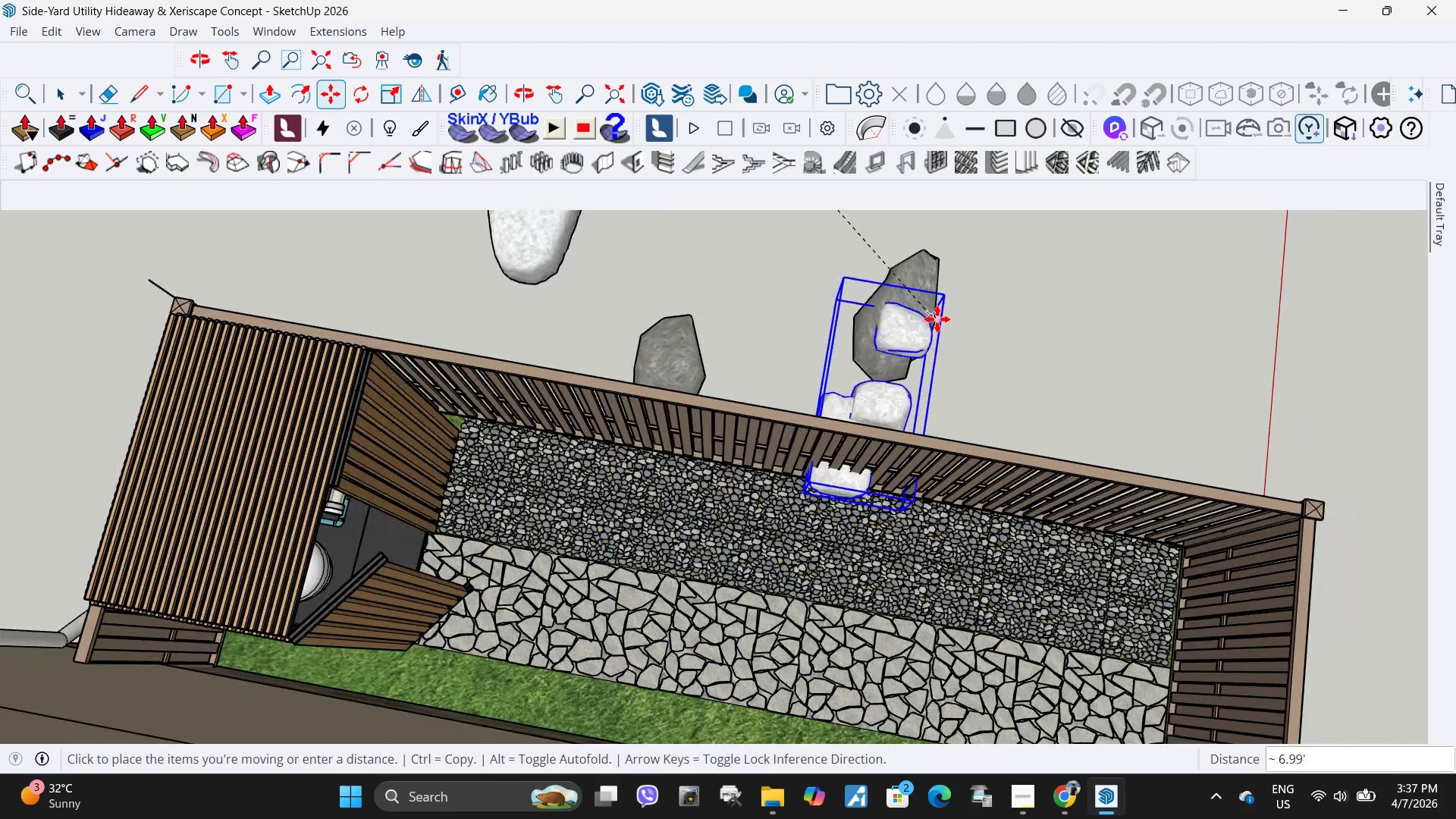 
scroll: coordinate [968, 293], scroll_direction: down, amount: 1.0
 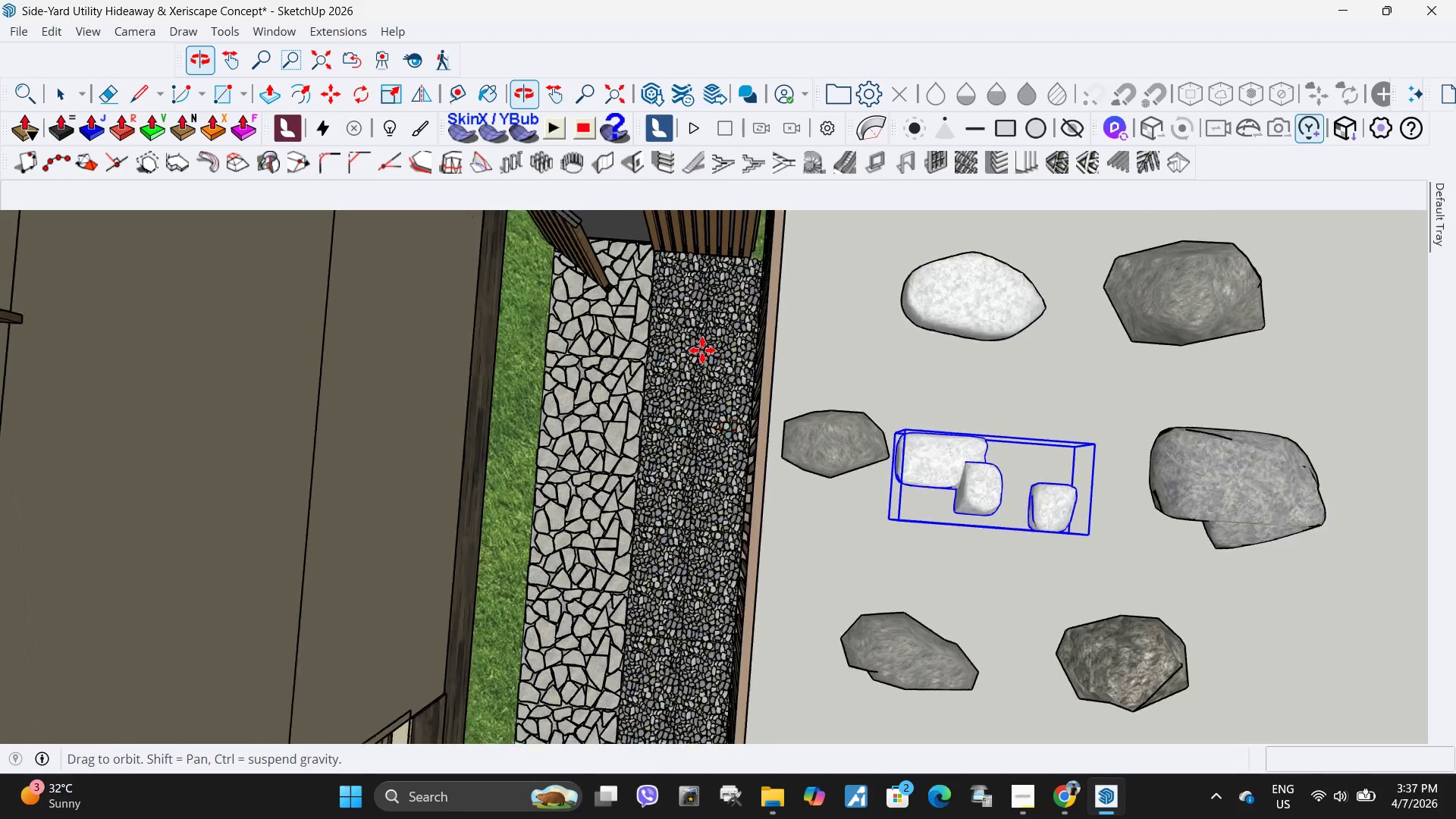 
scroll: coordinate [686, 351], scroll_direction: up, amount: 21.0
 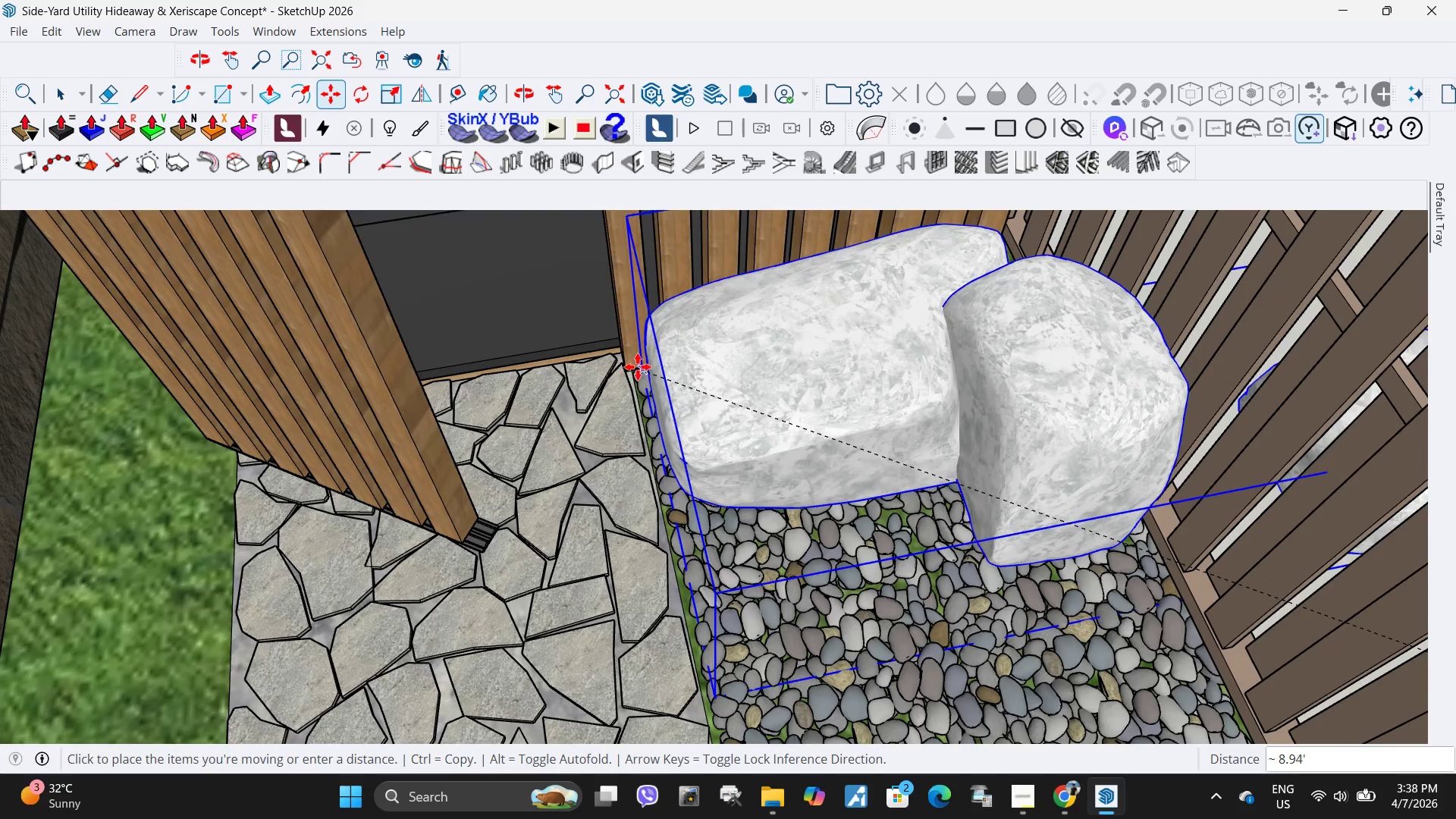 
left_click([637, 367])
 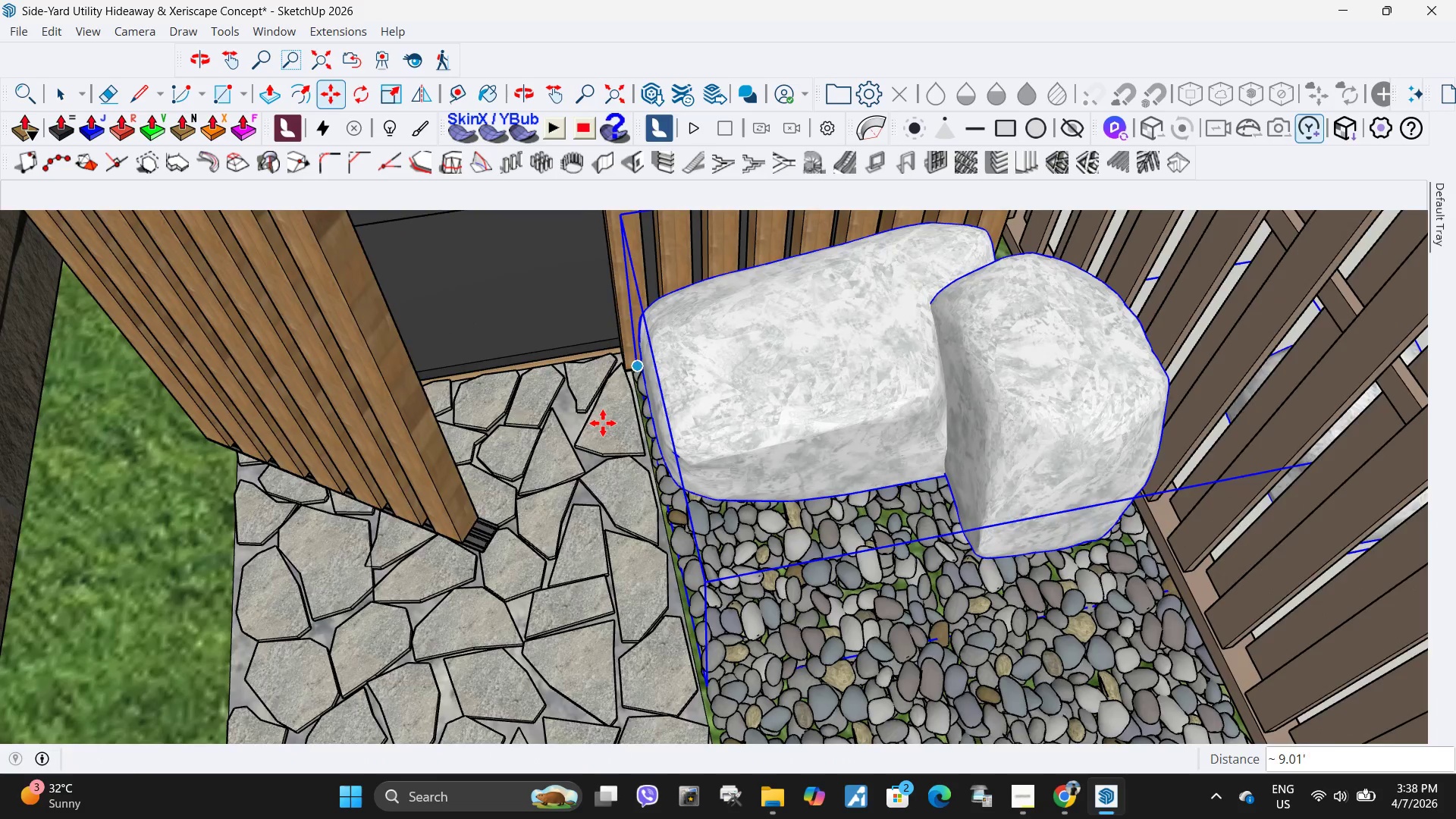 
scroll: coordinate [548, 441], scroll_direction: down, amount: 11.0
 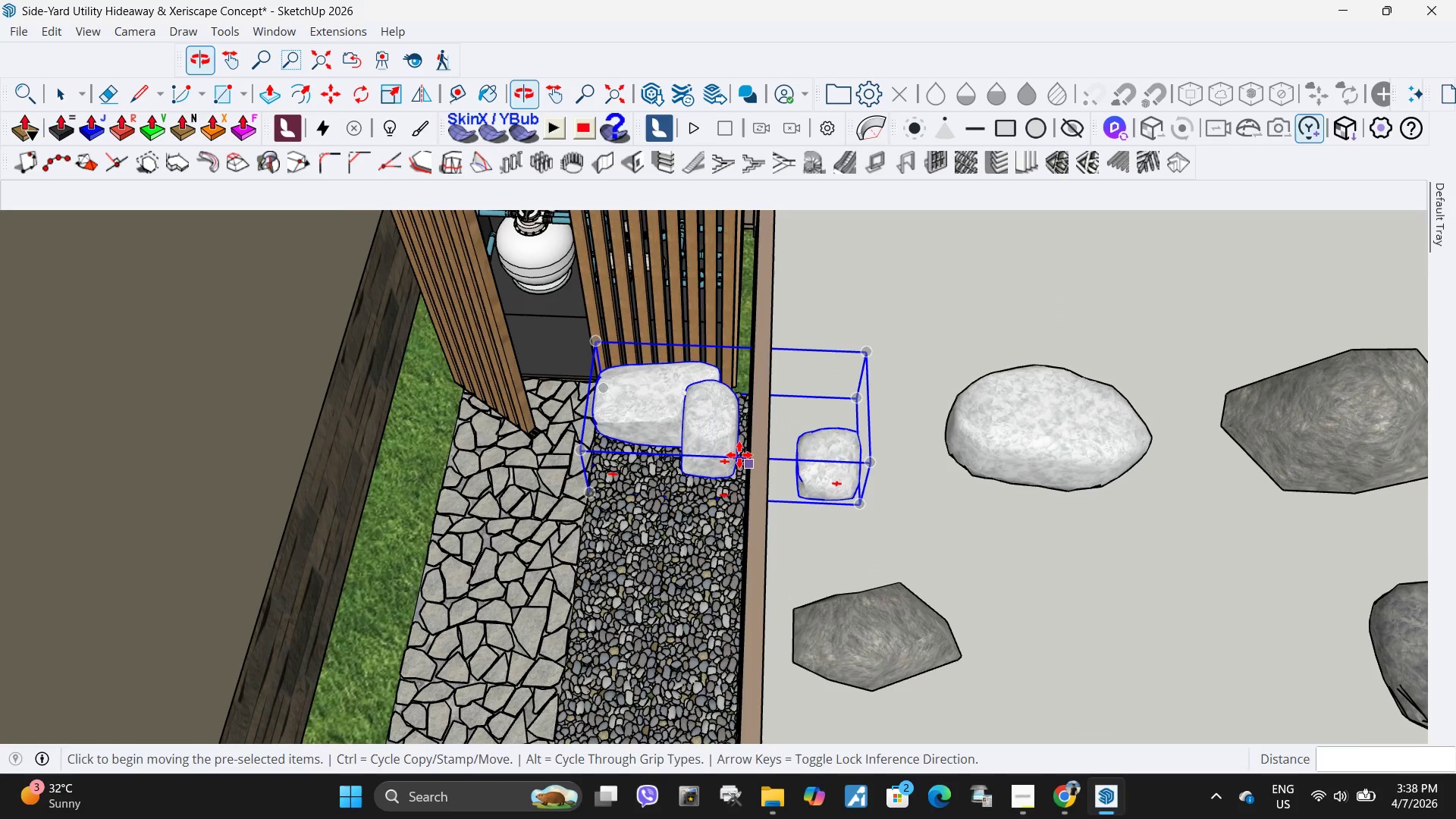 
key(Space)
 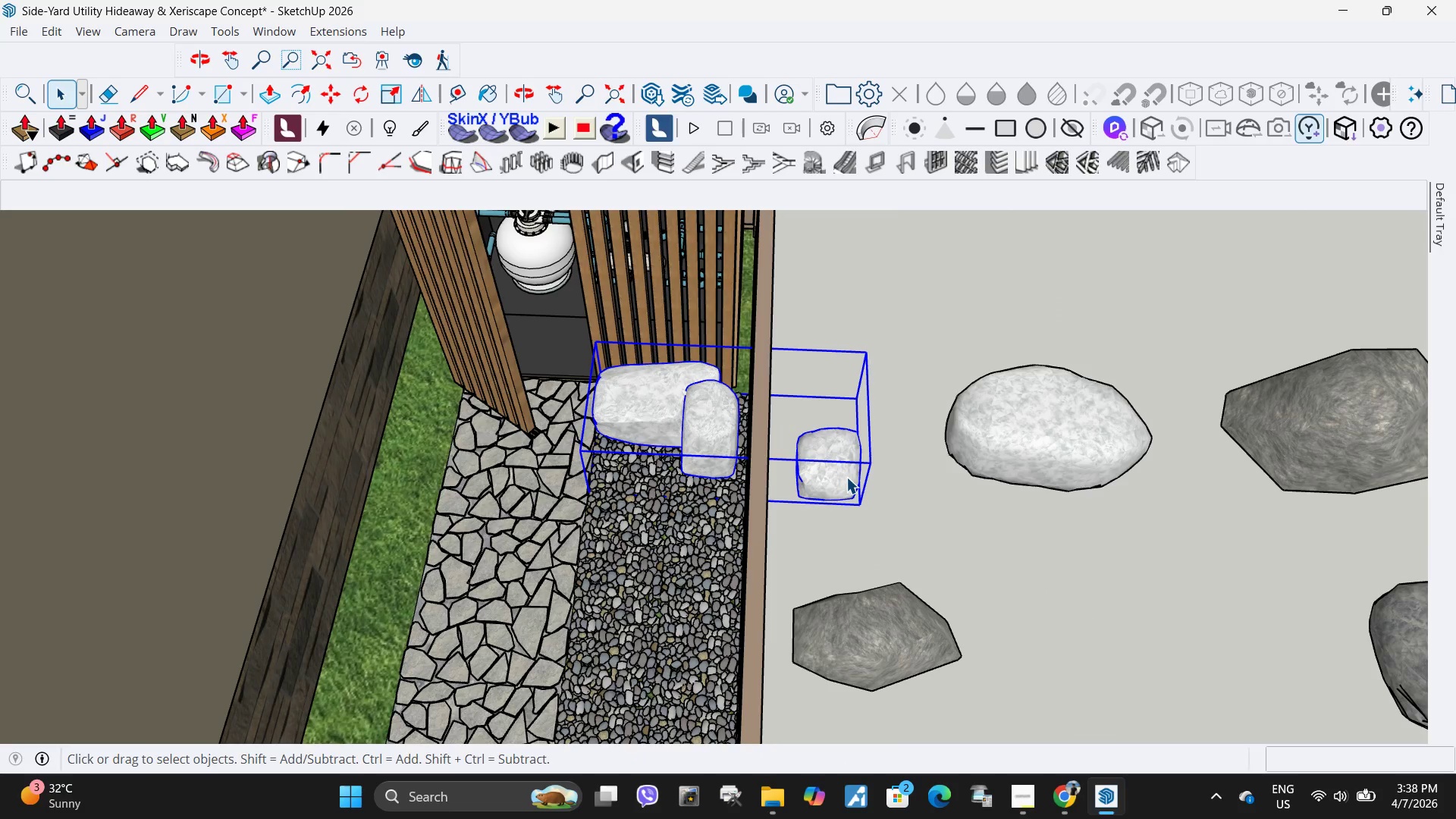 
double_click([846, 477])
 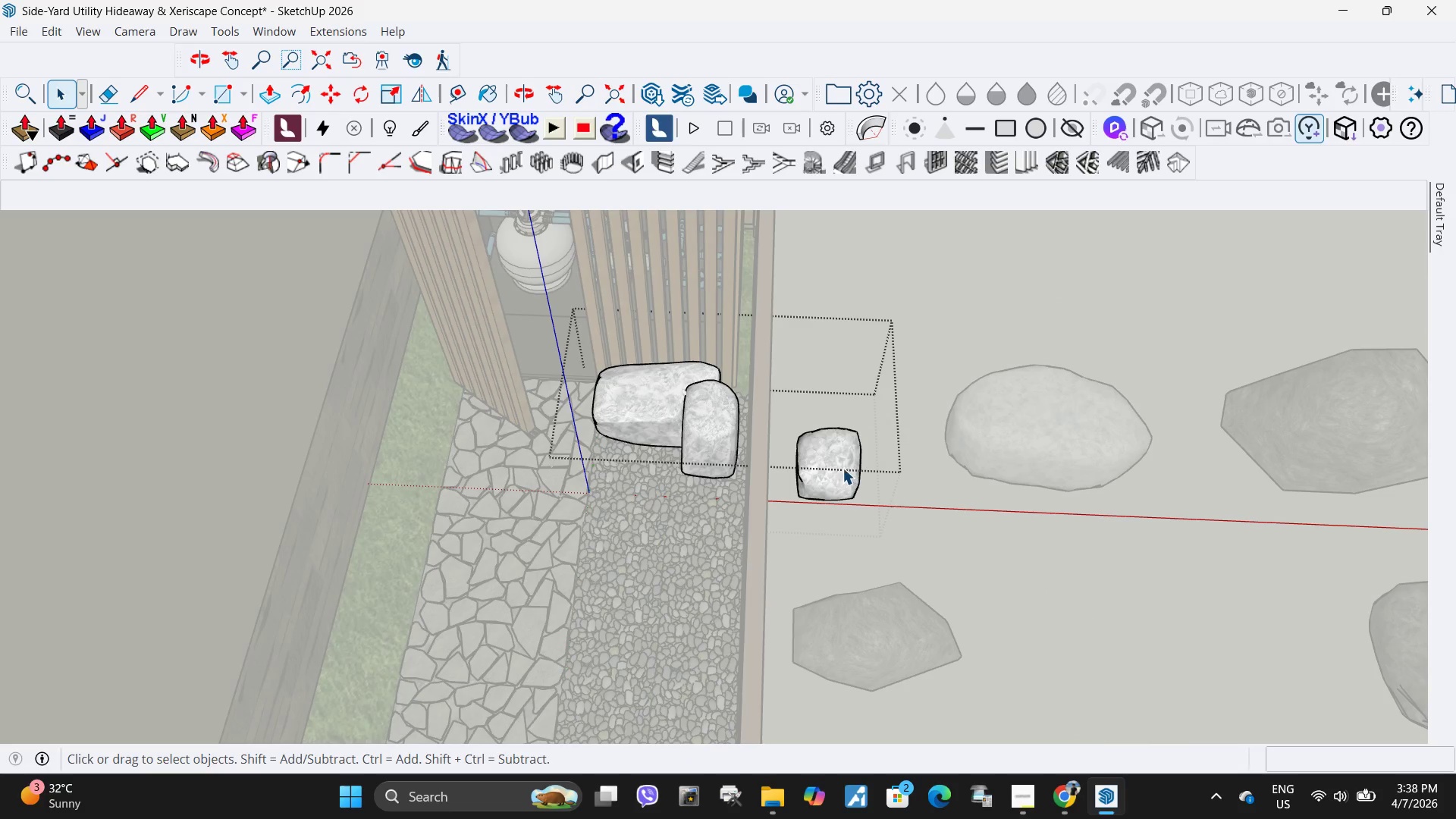 
triple_click([840, 468])
 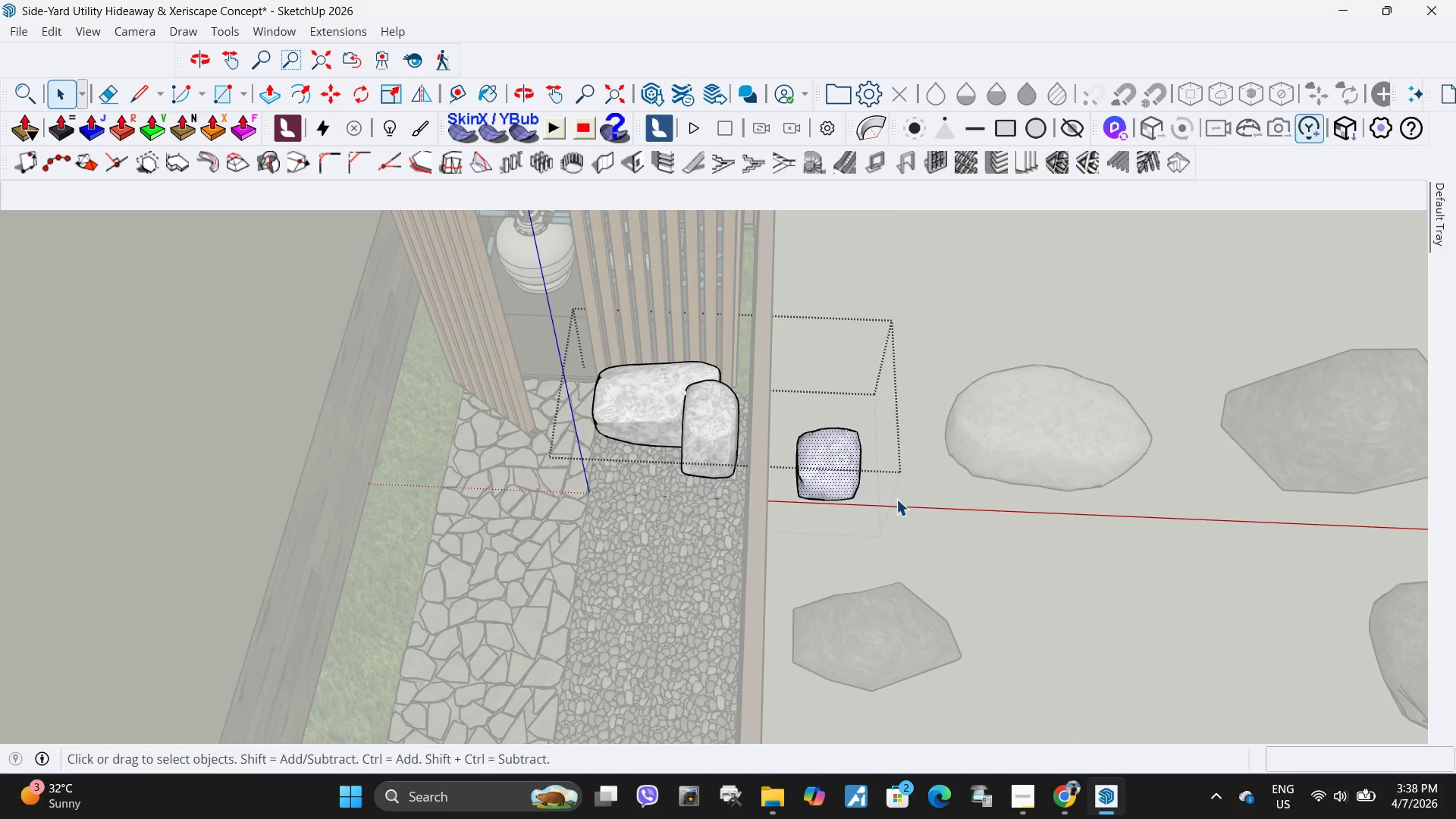 
key(M)
 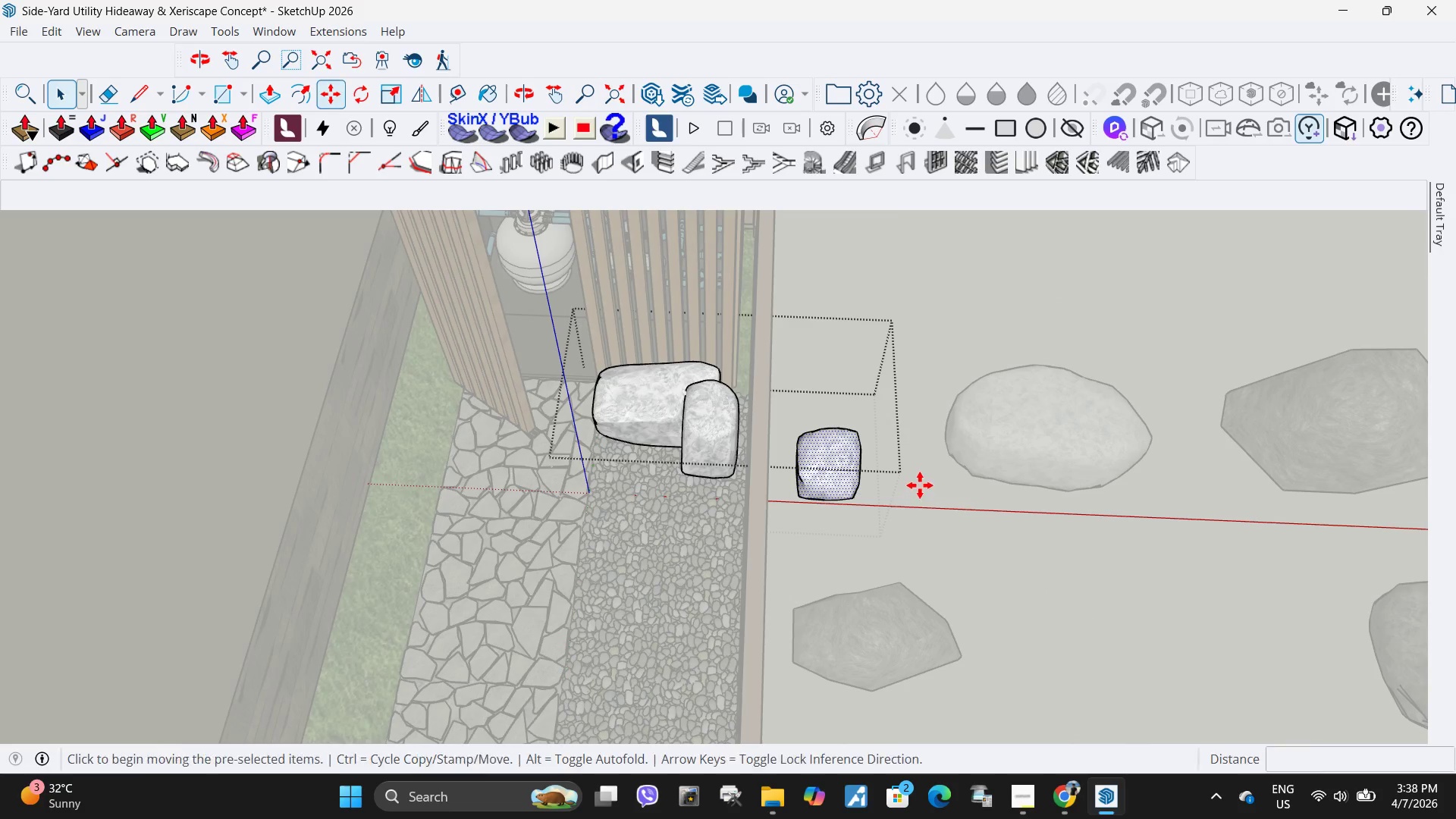 
left_click([920, 485])
 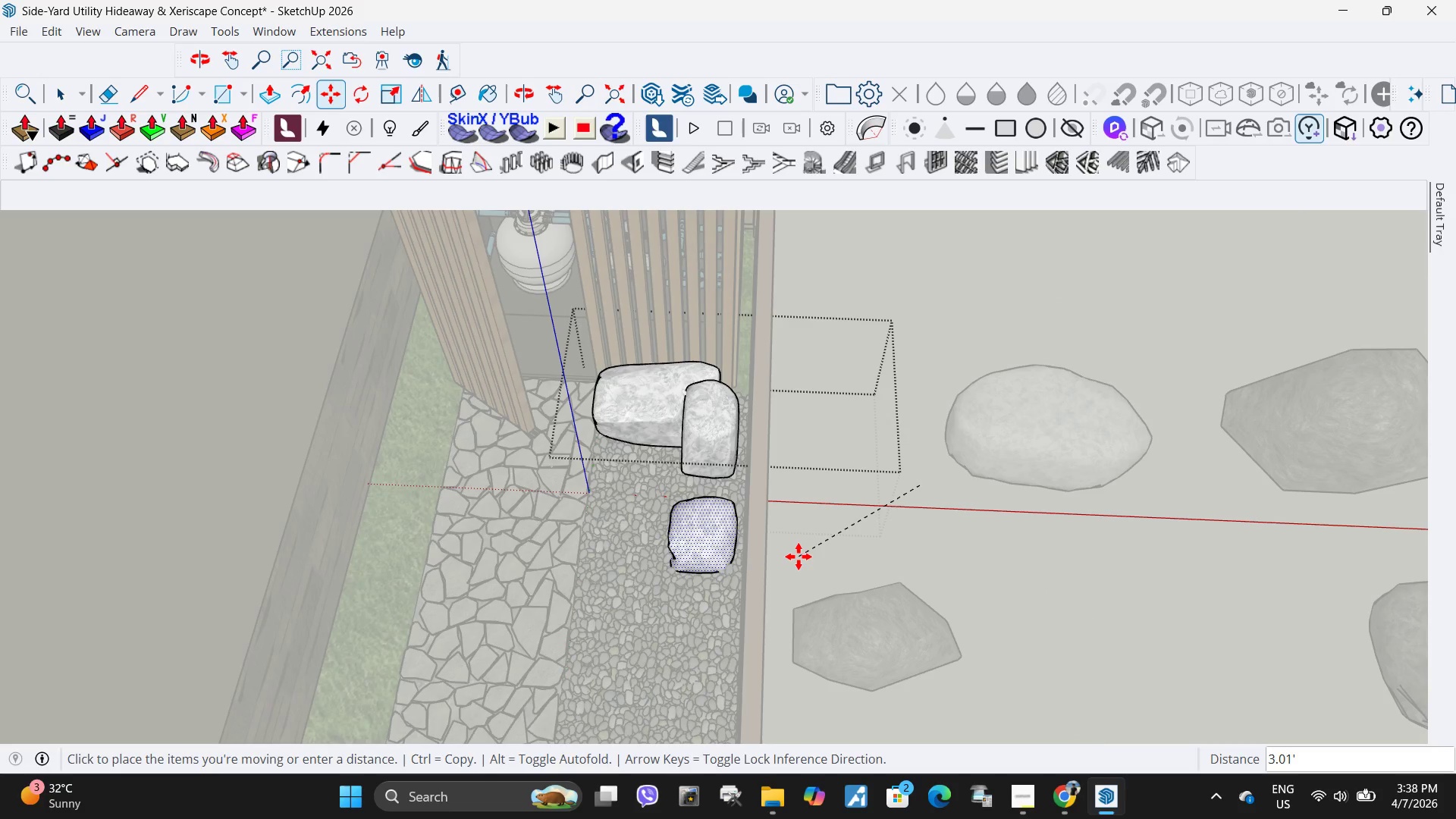 
left_click([799, 545])
 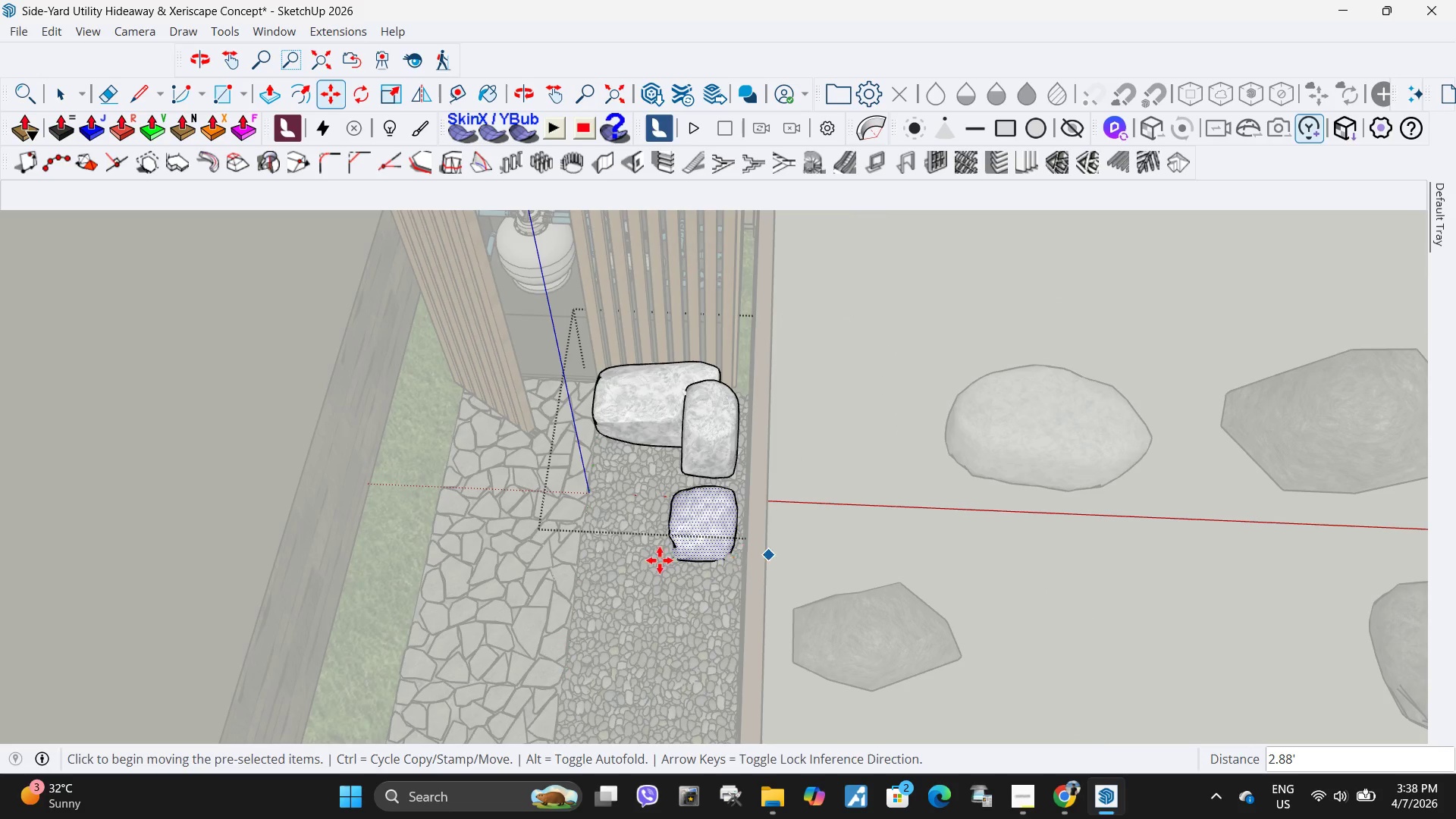 
scroll: coordinate [660, 560], scroll_direction: up, amount: 6.0
 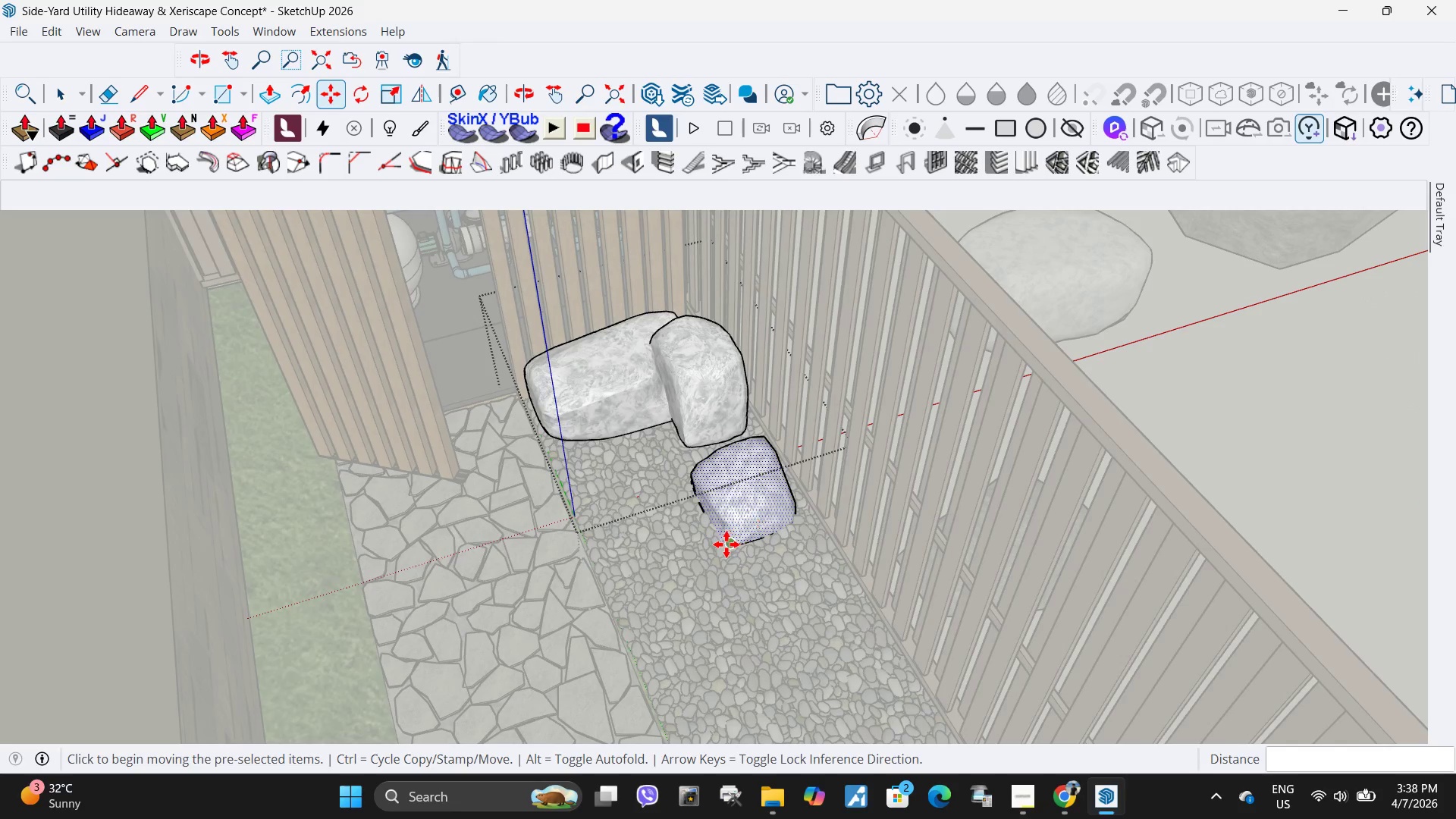 
key(Escape)
 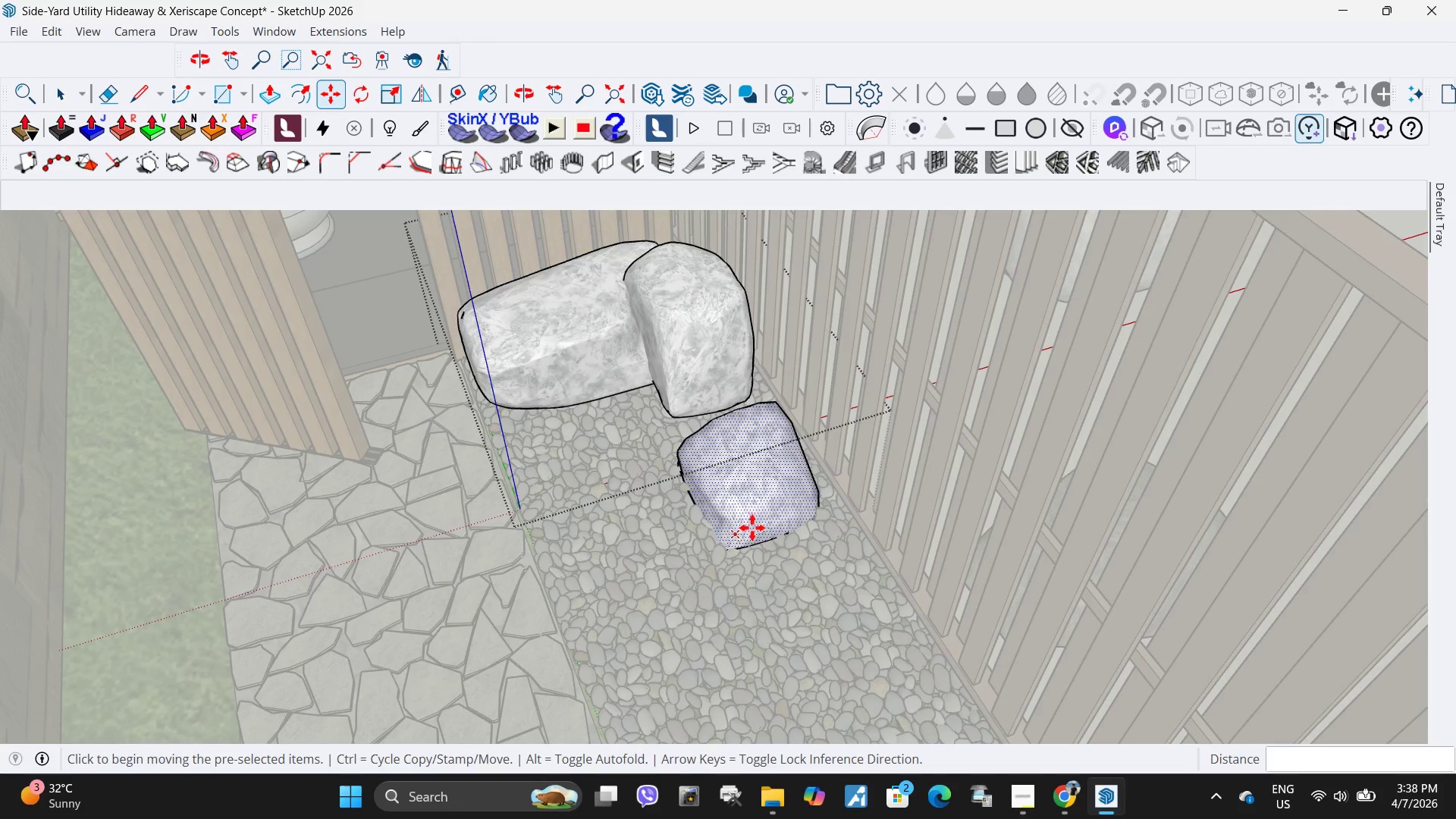 
scroll: coordinate [730, 536], scroll_direction: up, amount: 5.0
 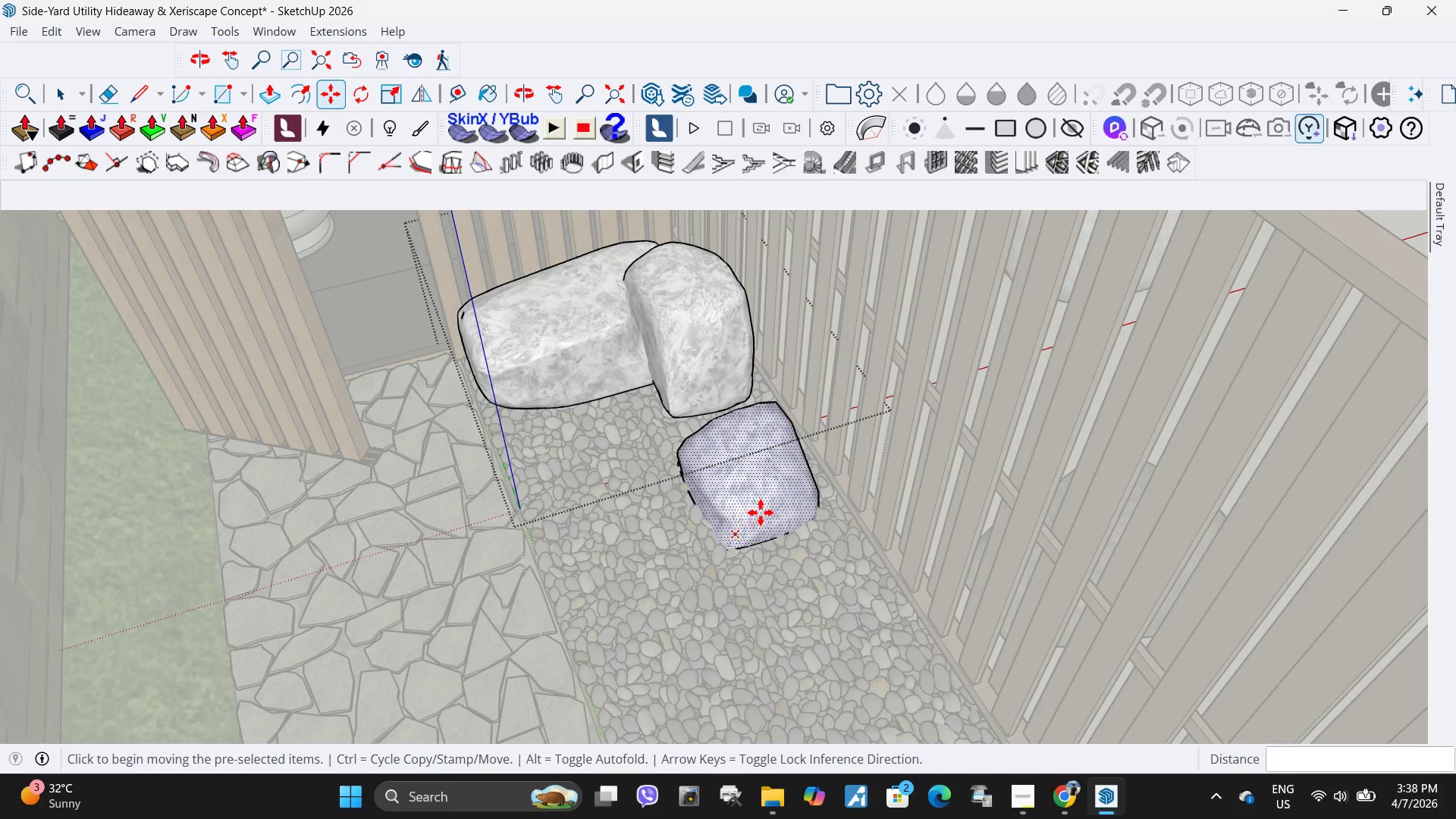 
key(Space)
 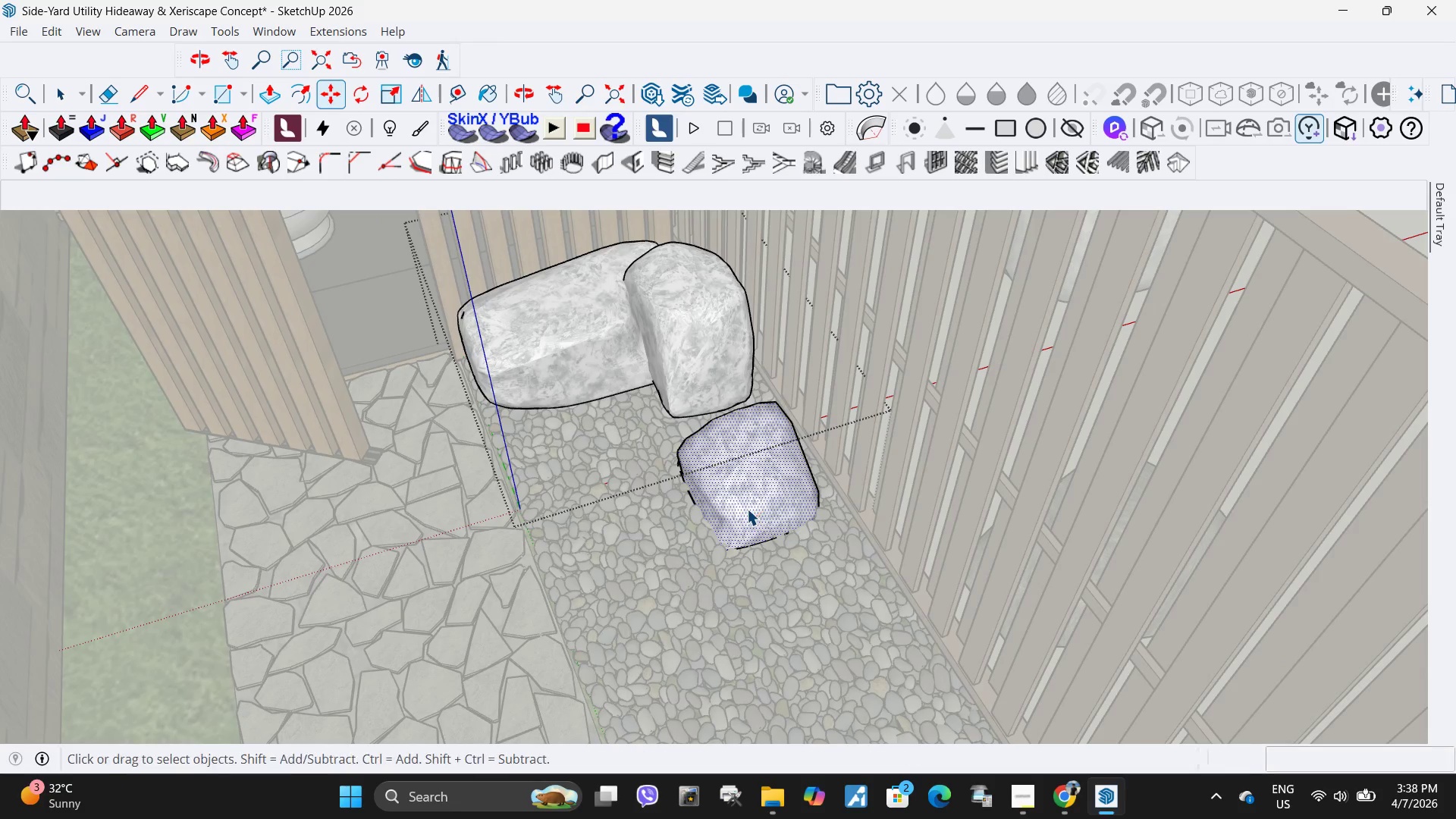 
left_click([747, 509])
 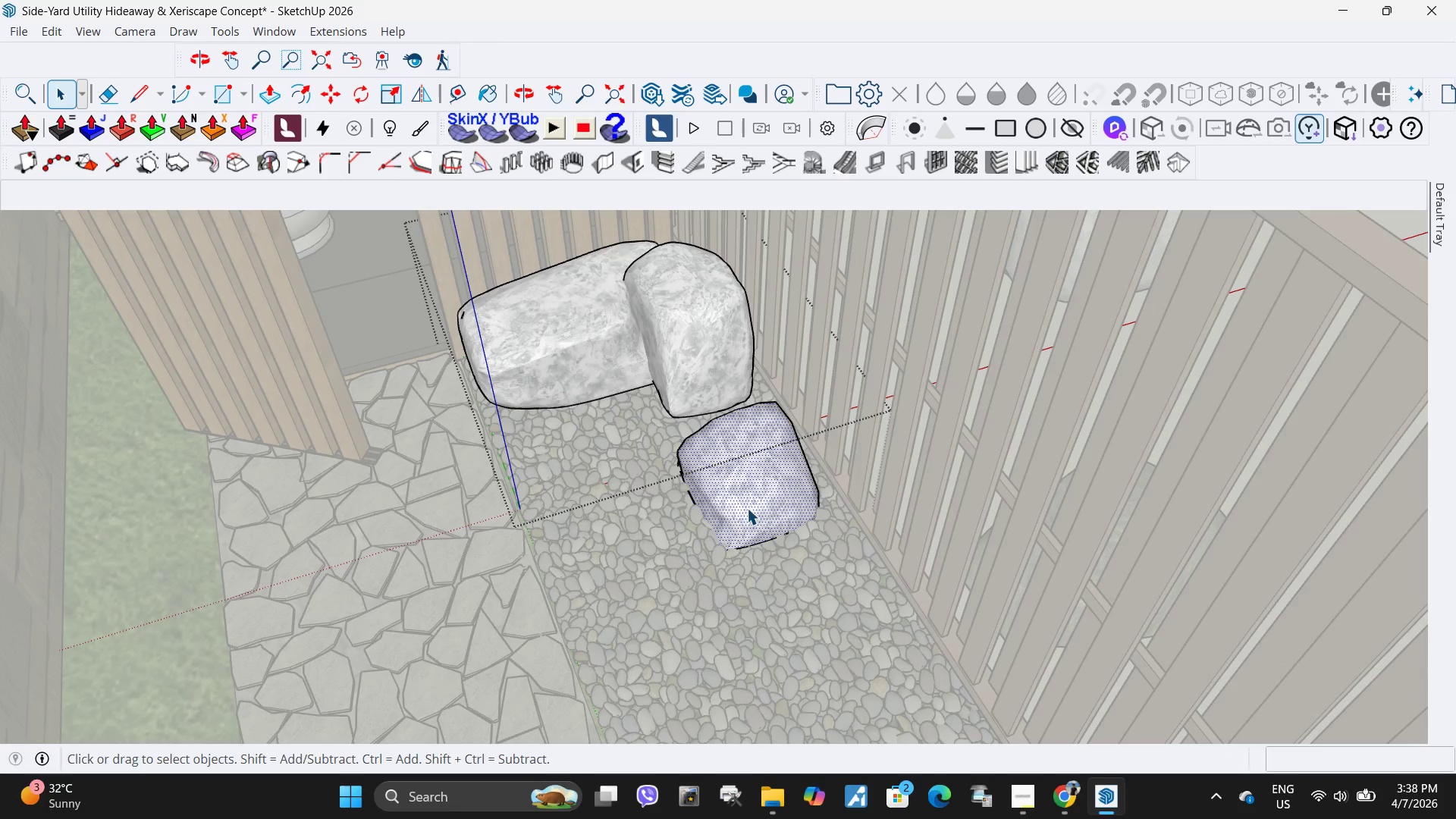 
key(Escape)
 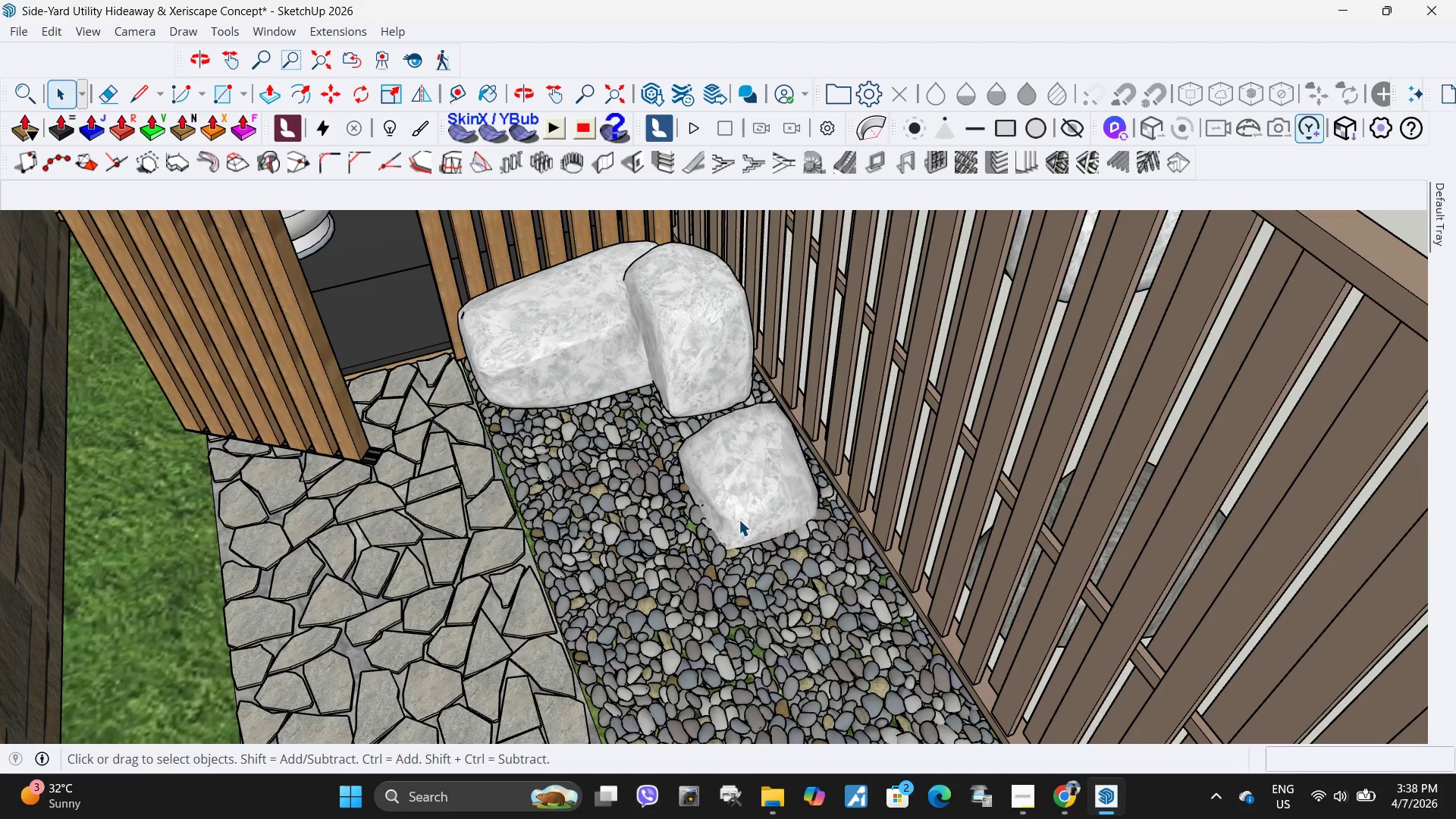 
left_click([743, 521])
 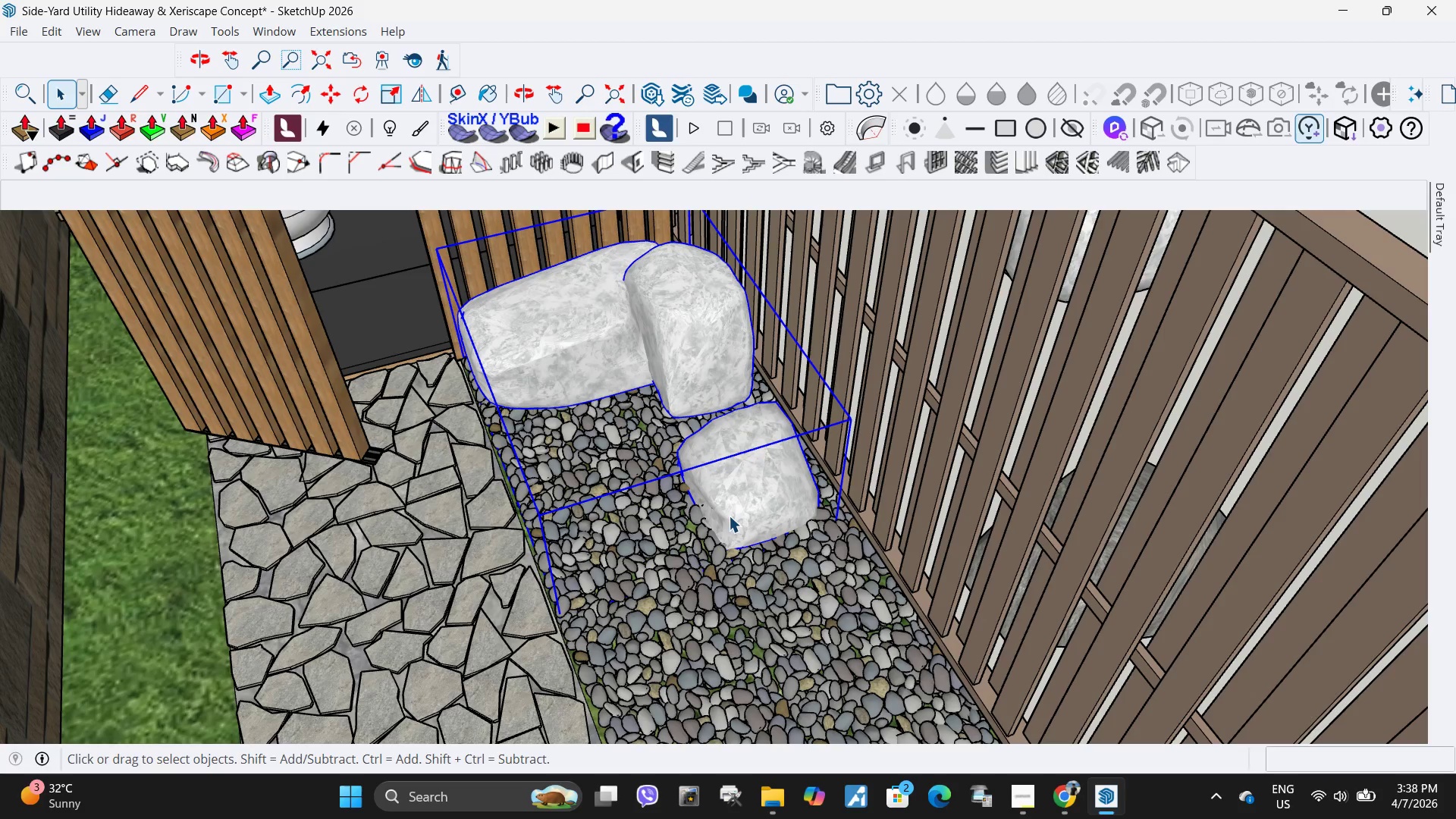 
double_click([729, 516])
 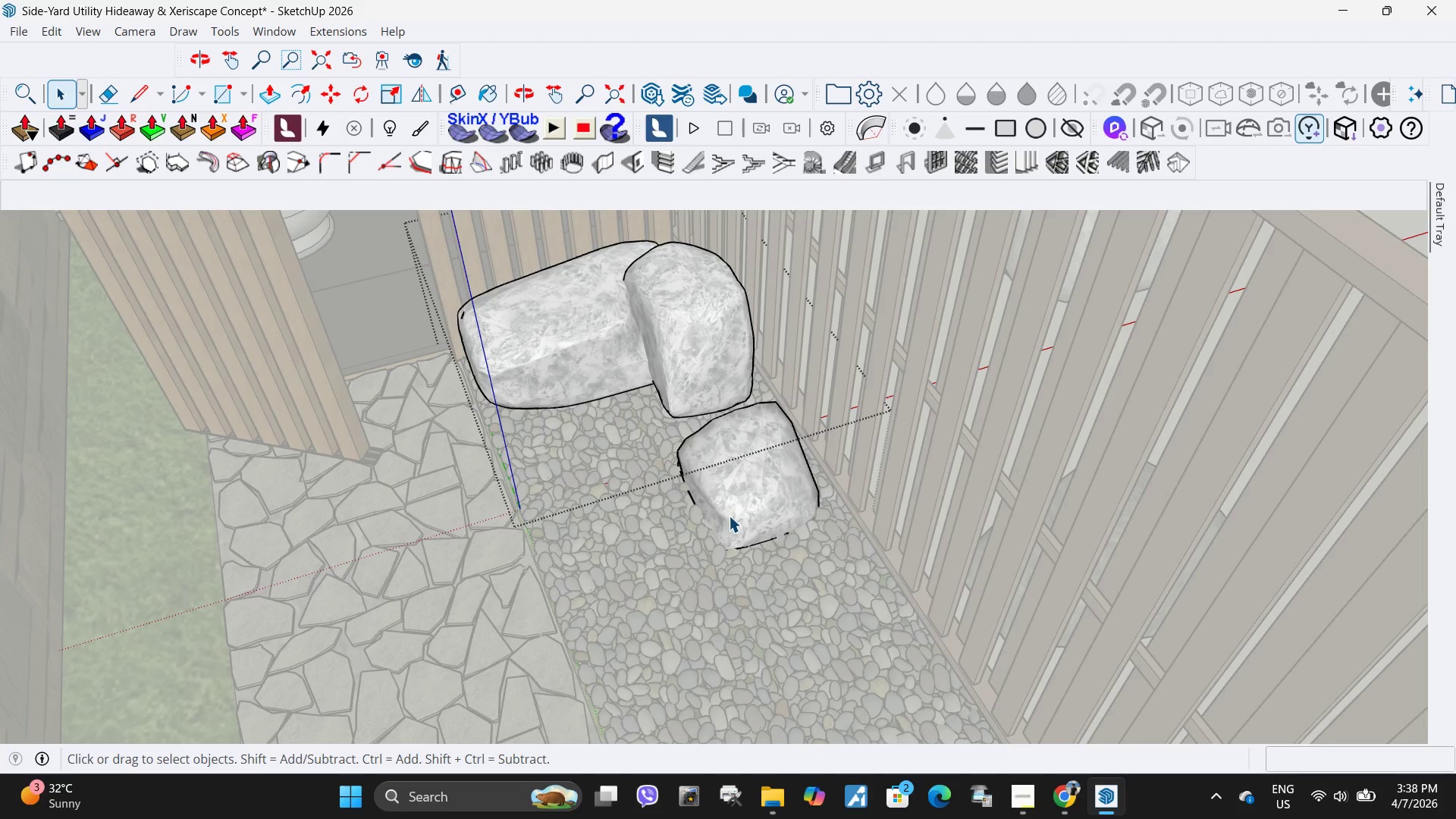 
left_click([729, 516])
 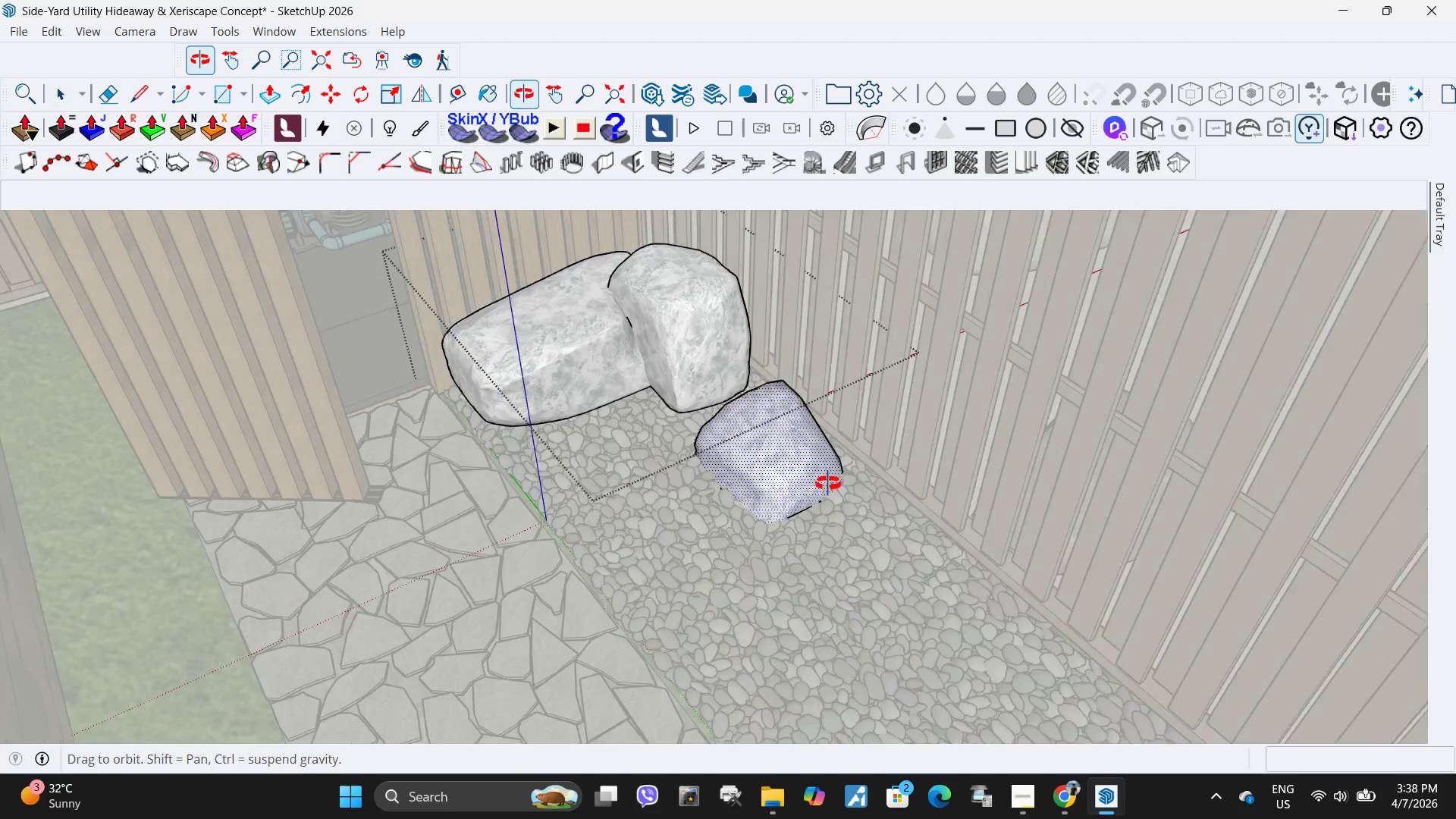 
key(M)
 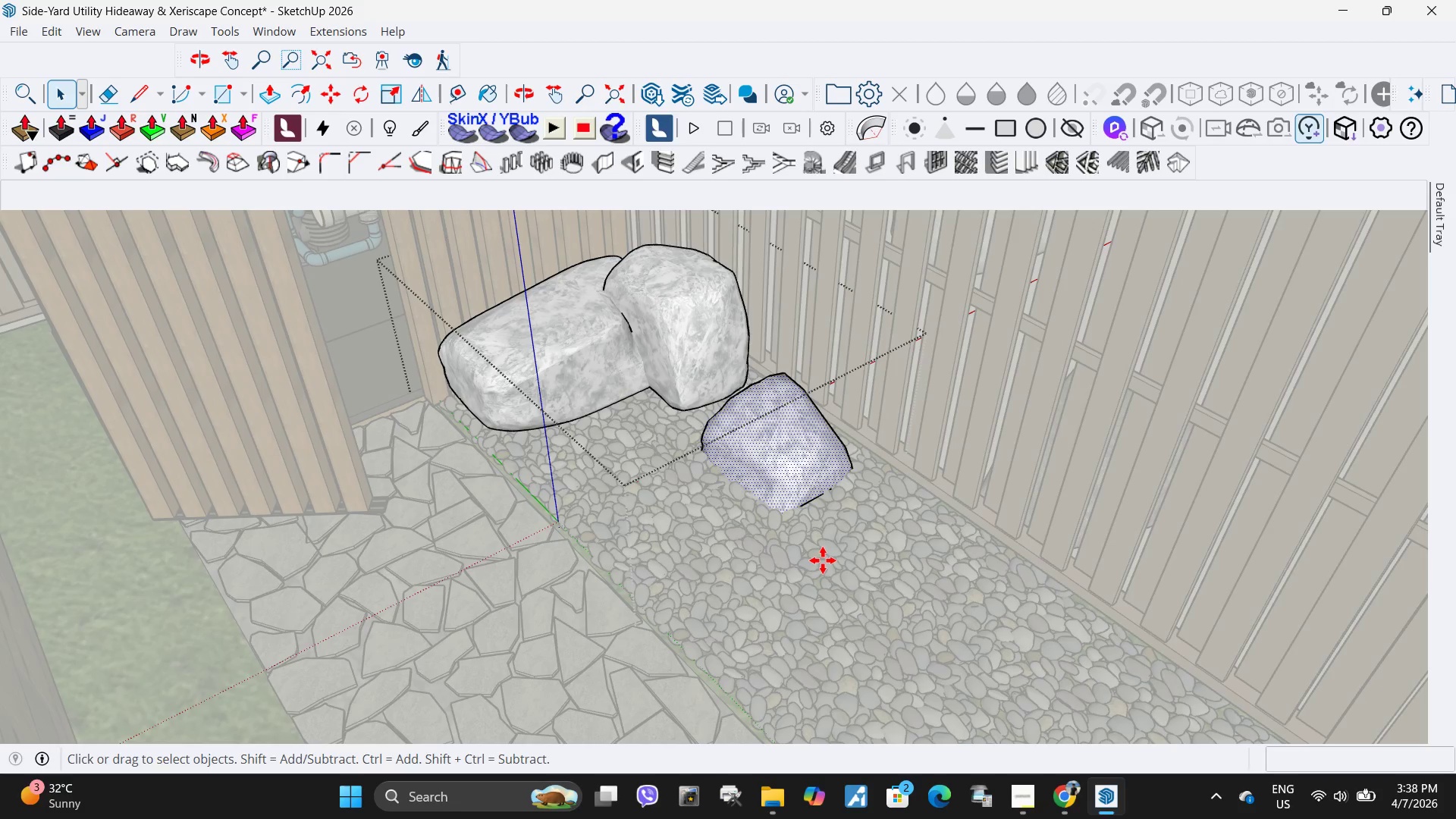 
left_click([823, 560])
 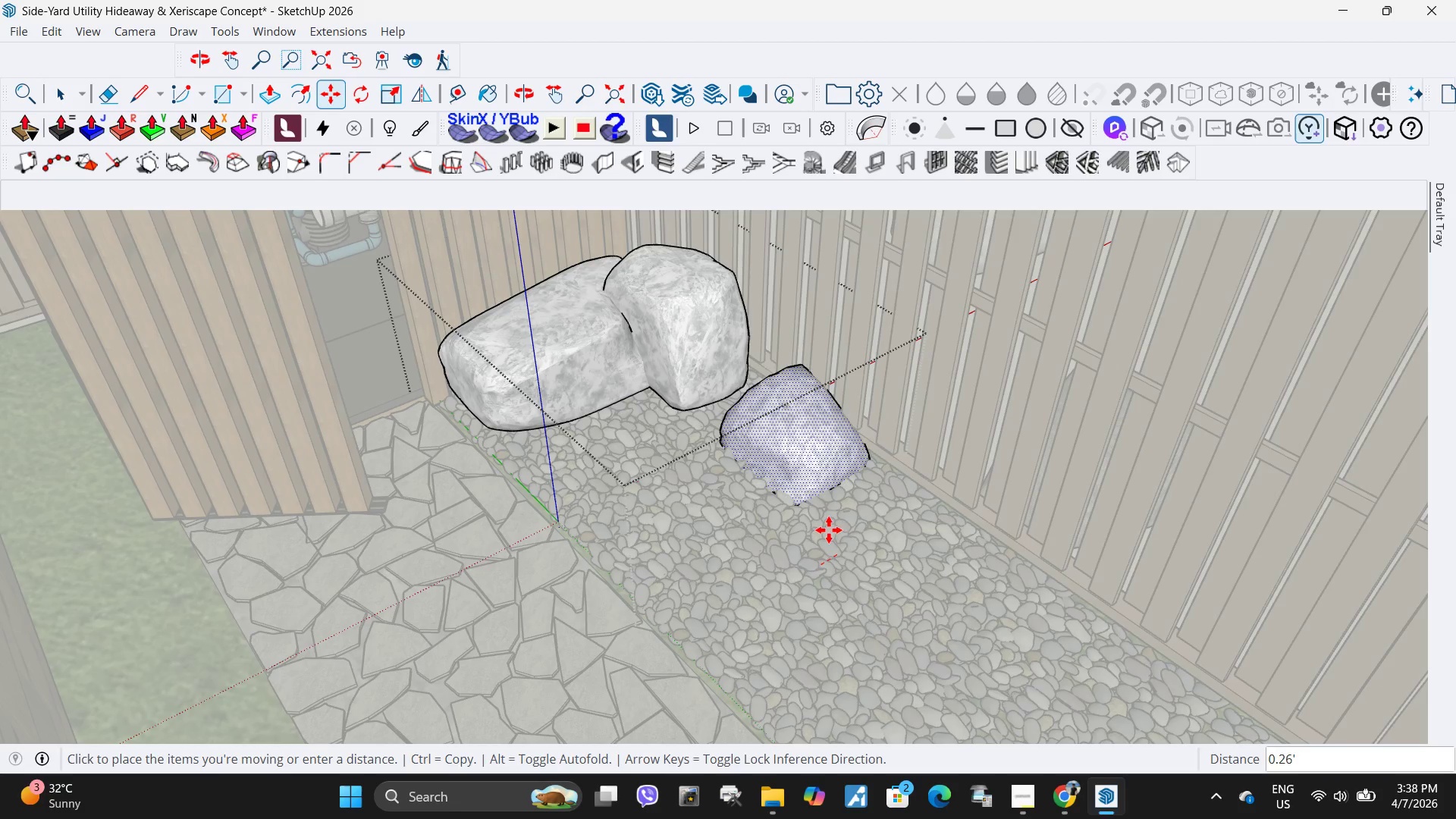 
left_click([830, 513])
 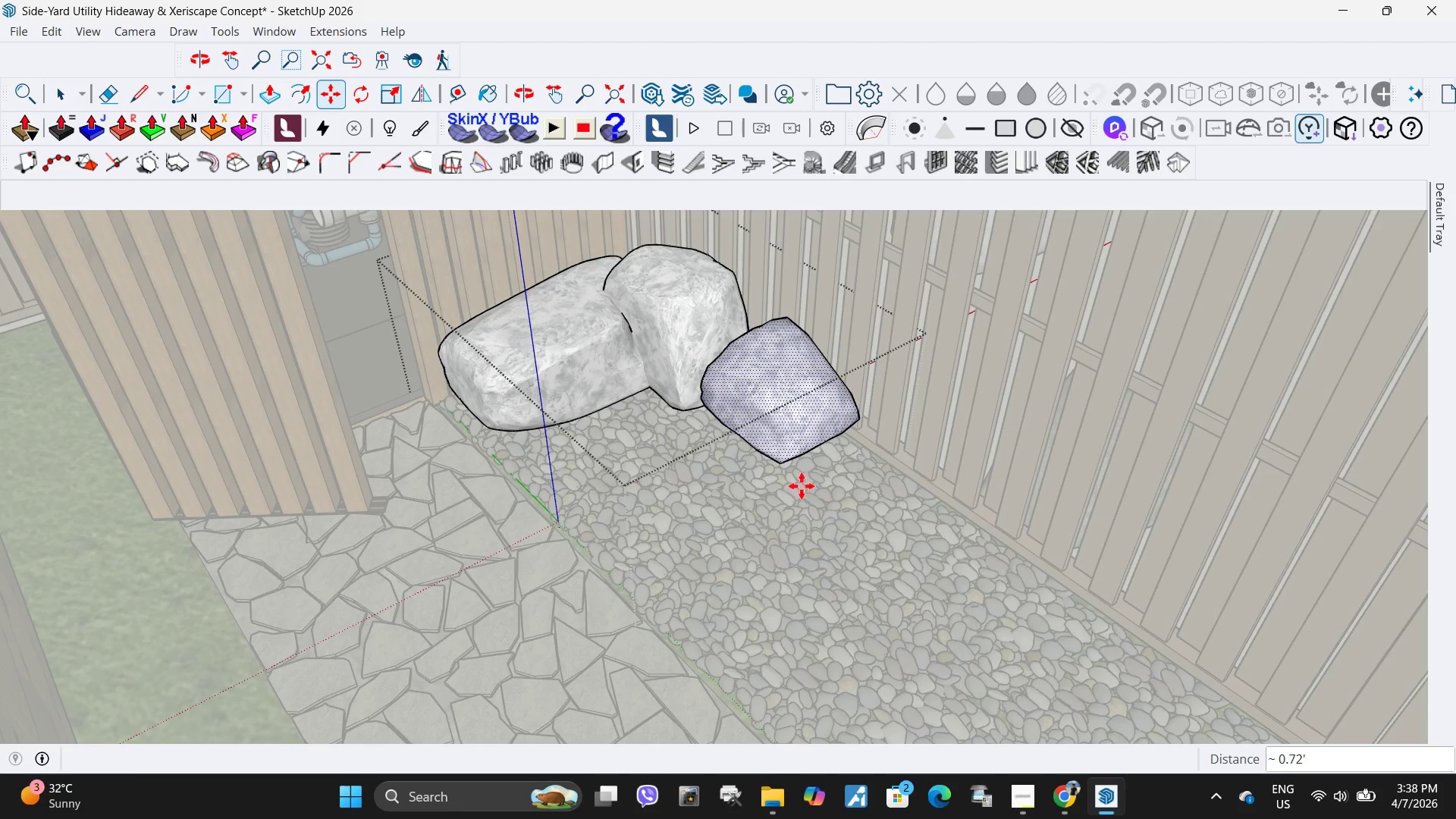 
scroll: coordinate [795, 476], scroll_direction: up, amount: 2.0
 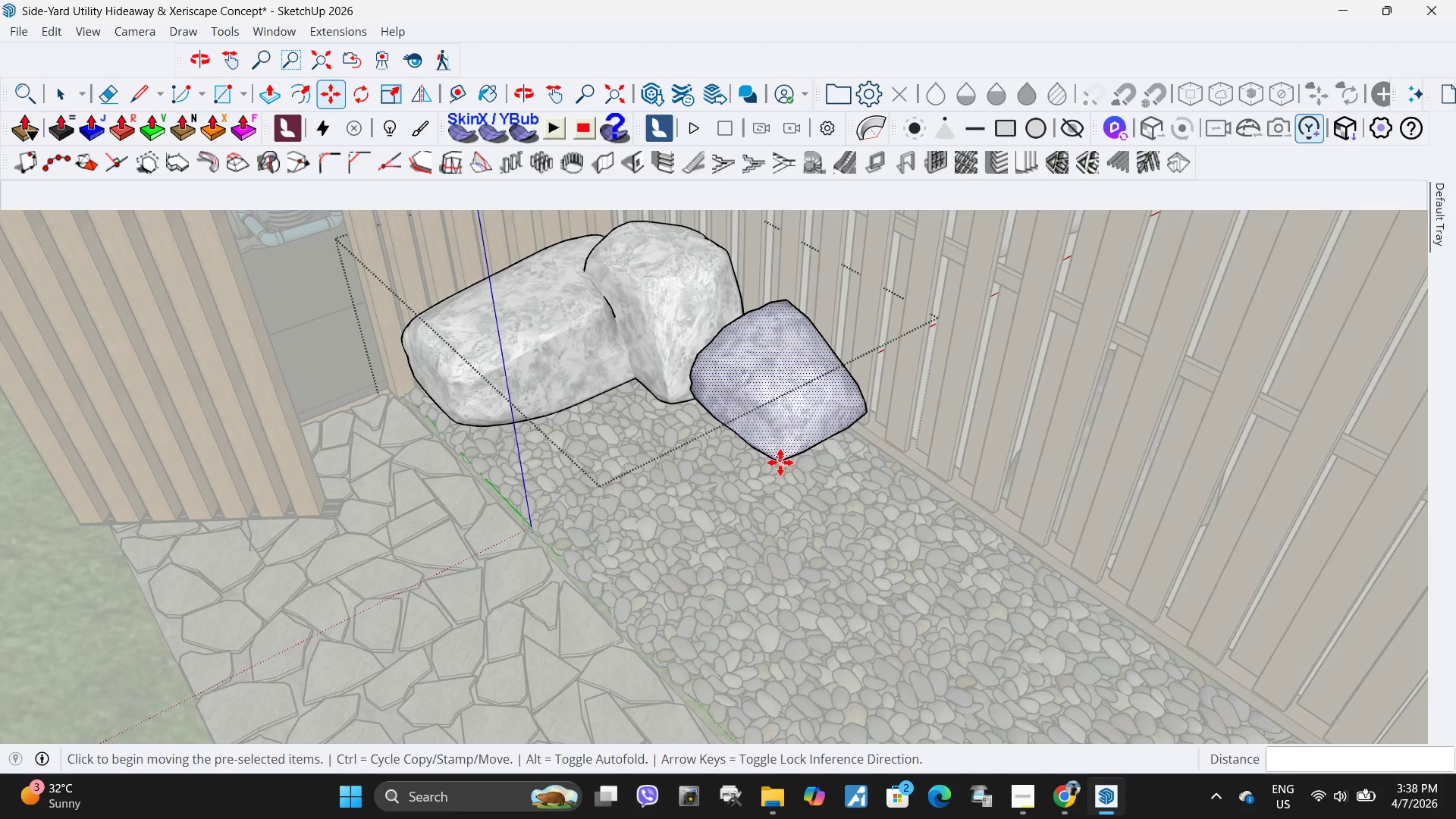 
left_click([780, 463])
 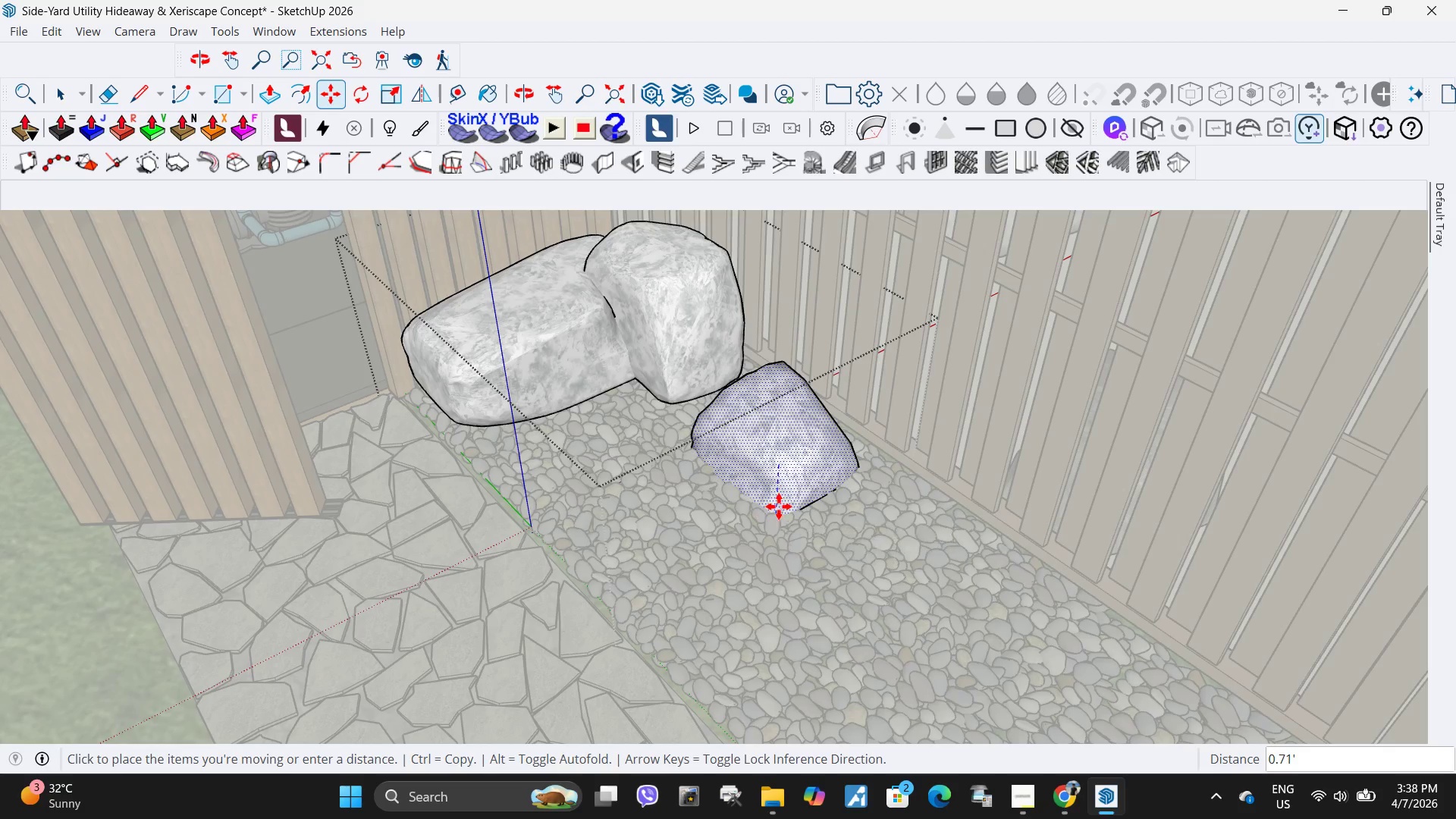 
left_click([780, 504])
 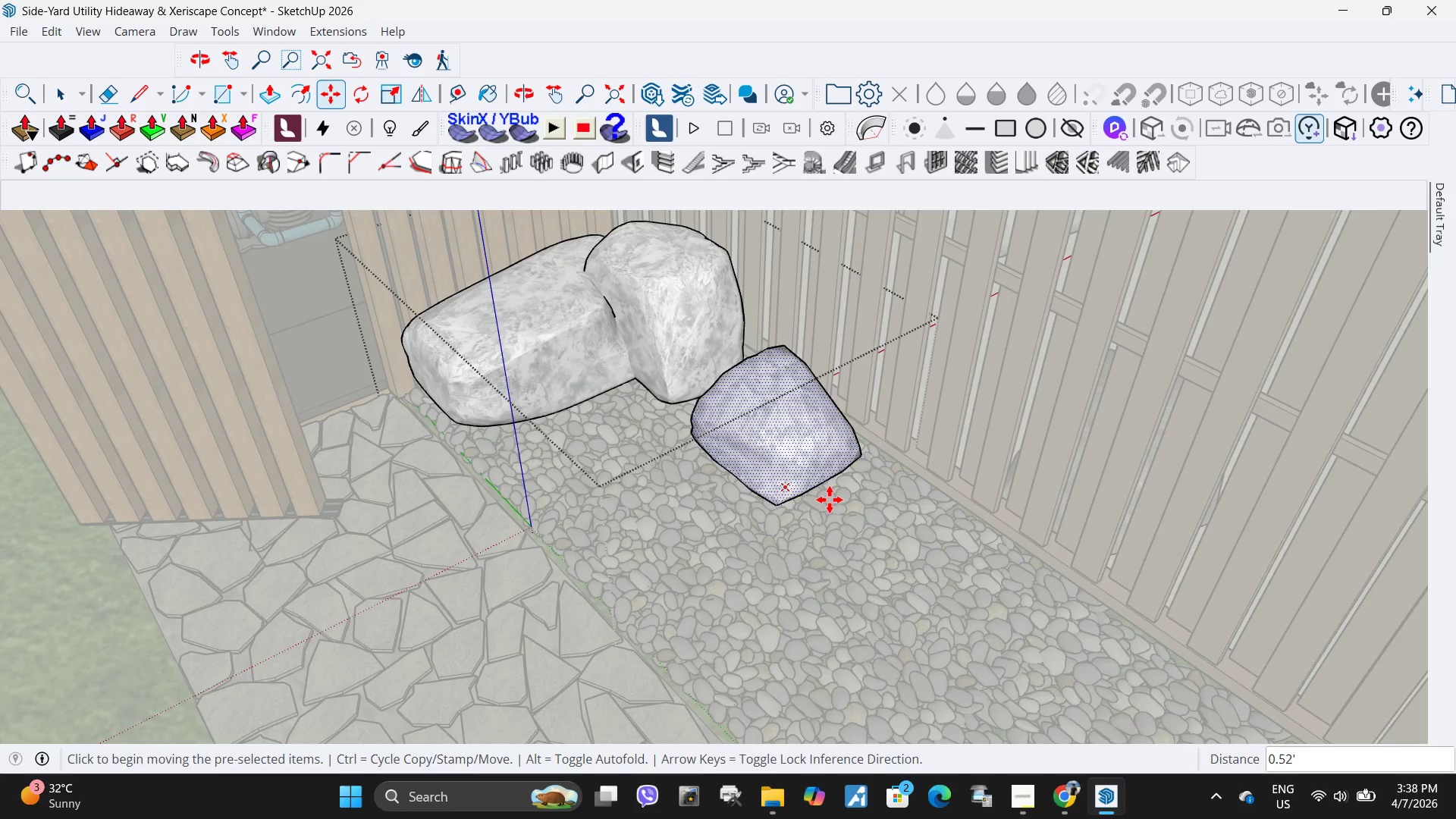 
left_click([830, 500])
 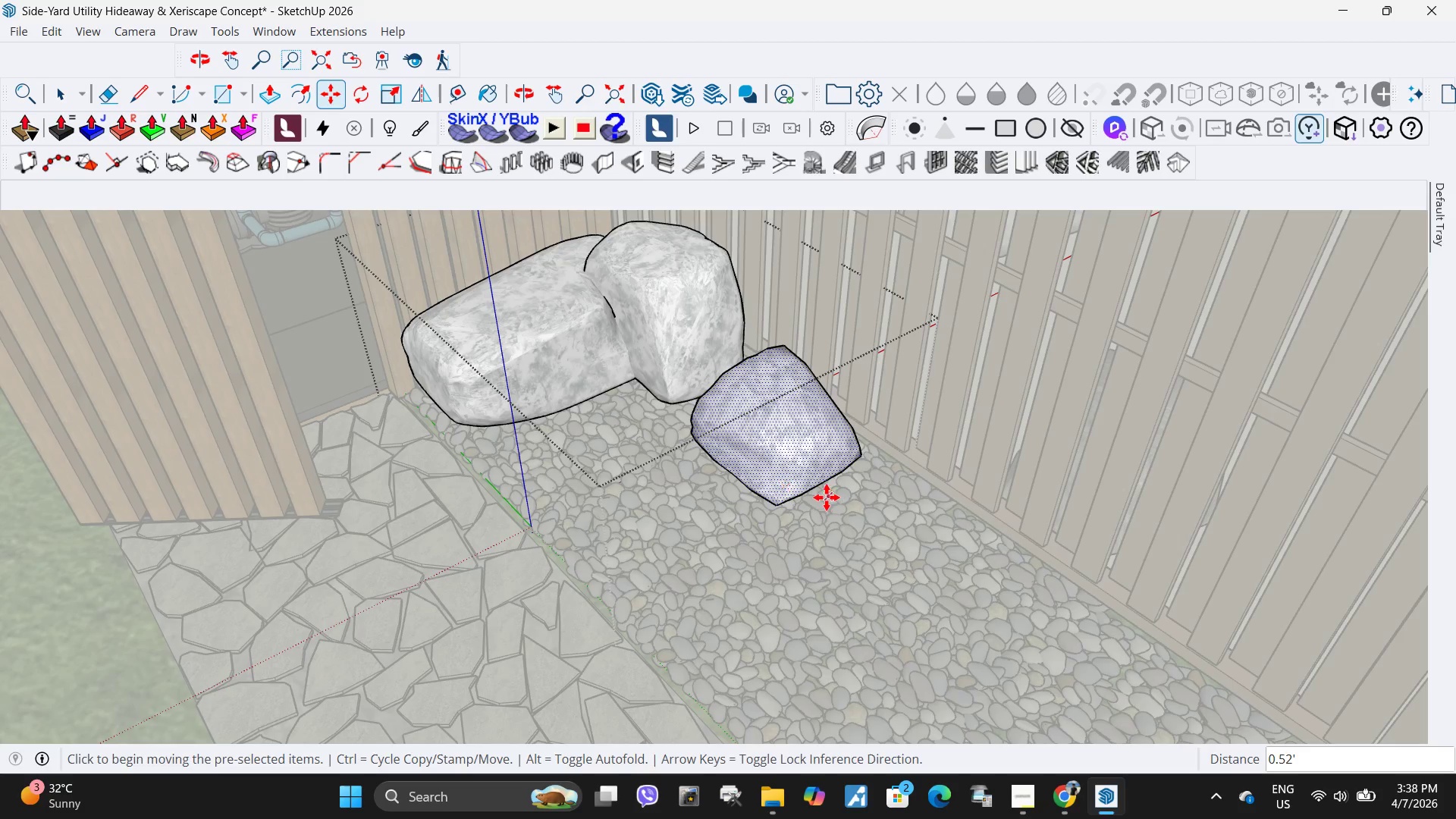 
left_click_drag(start_coordinate=[827, 499], to_coordinate=[824, 495])
 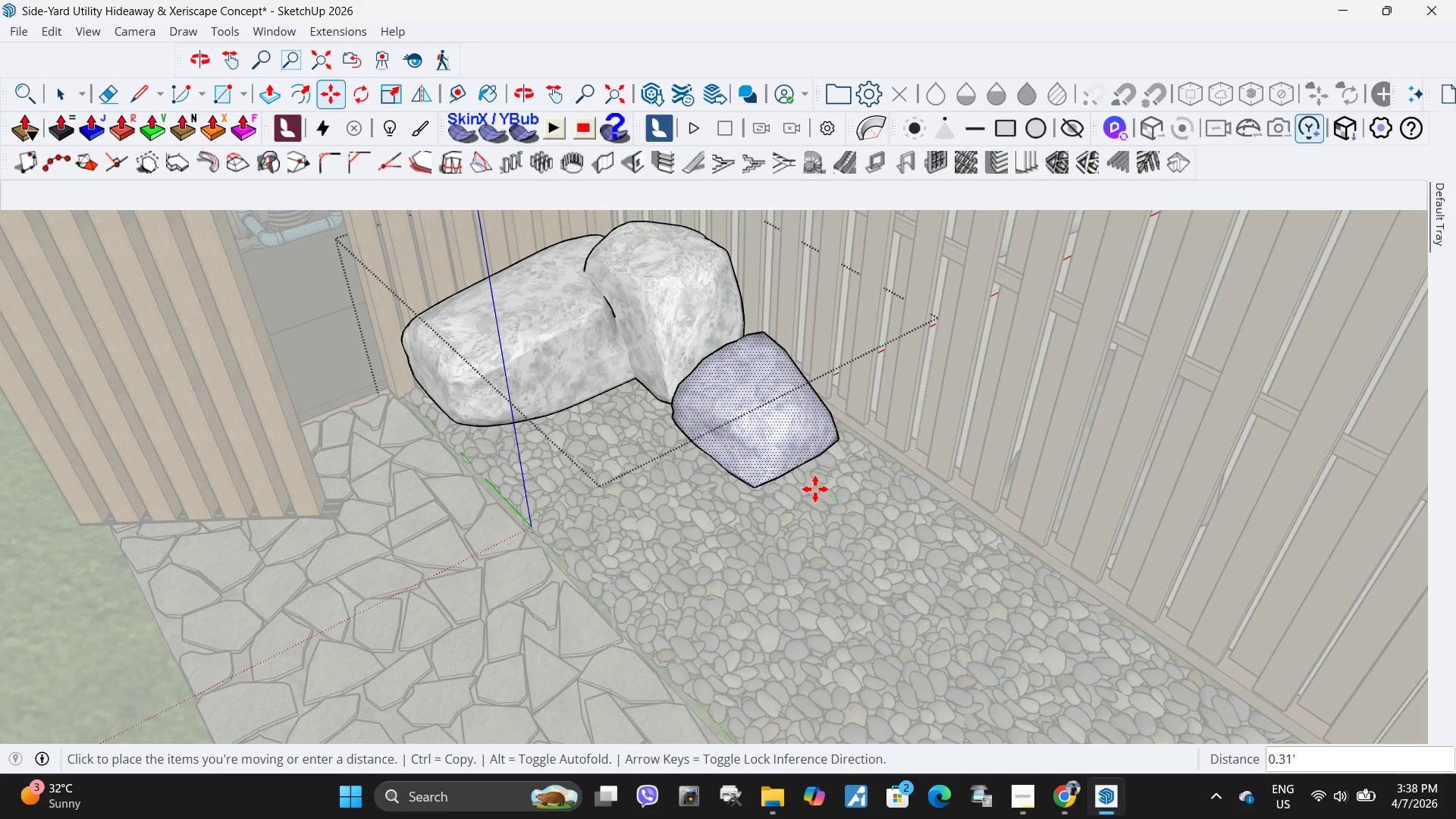 
left_click([815, 489])
 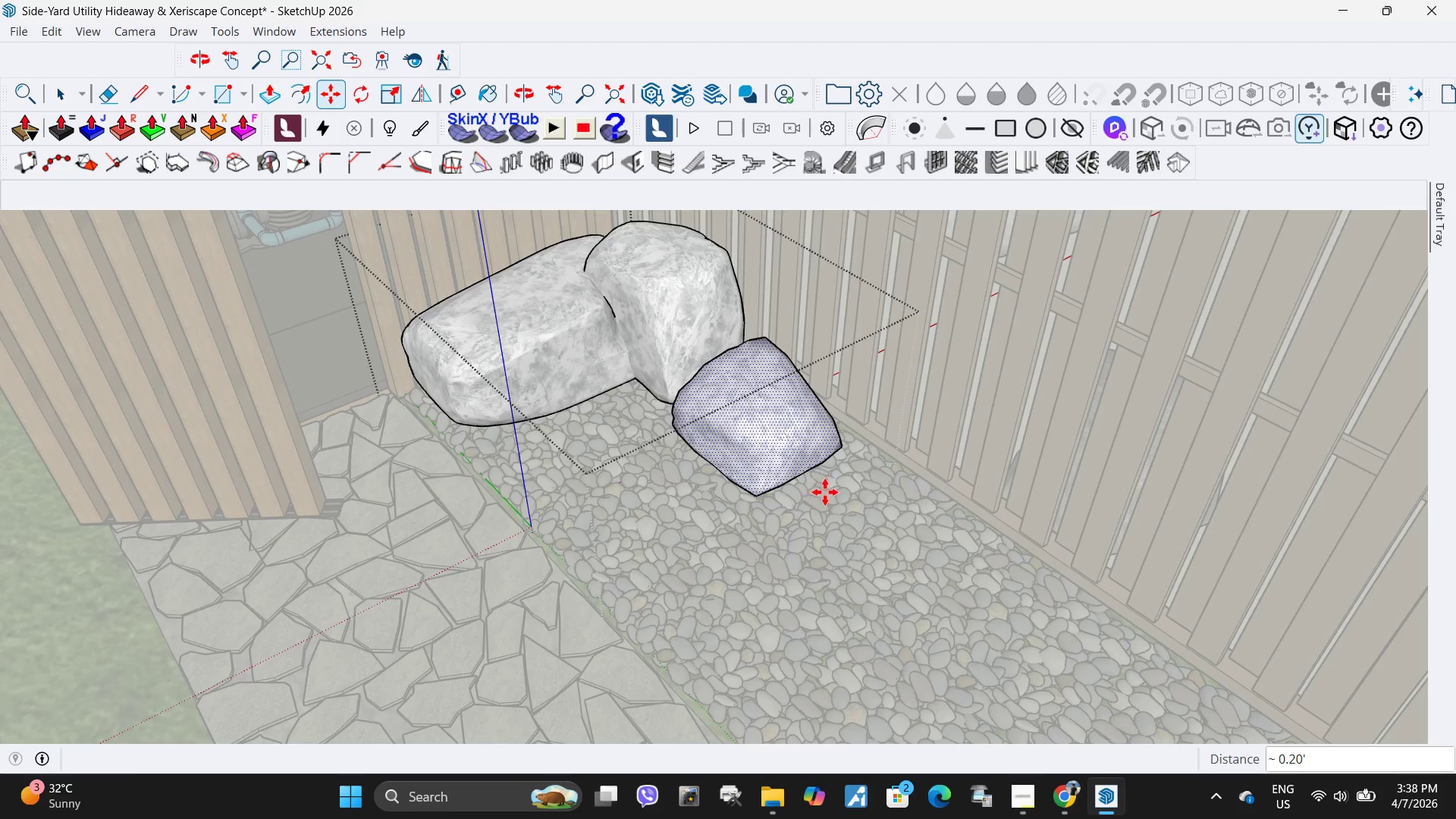 
key(Control+ControlLeft)
 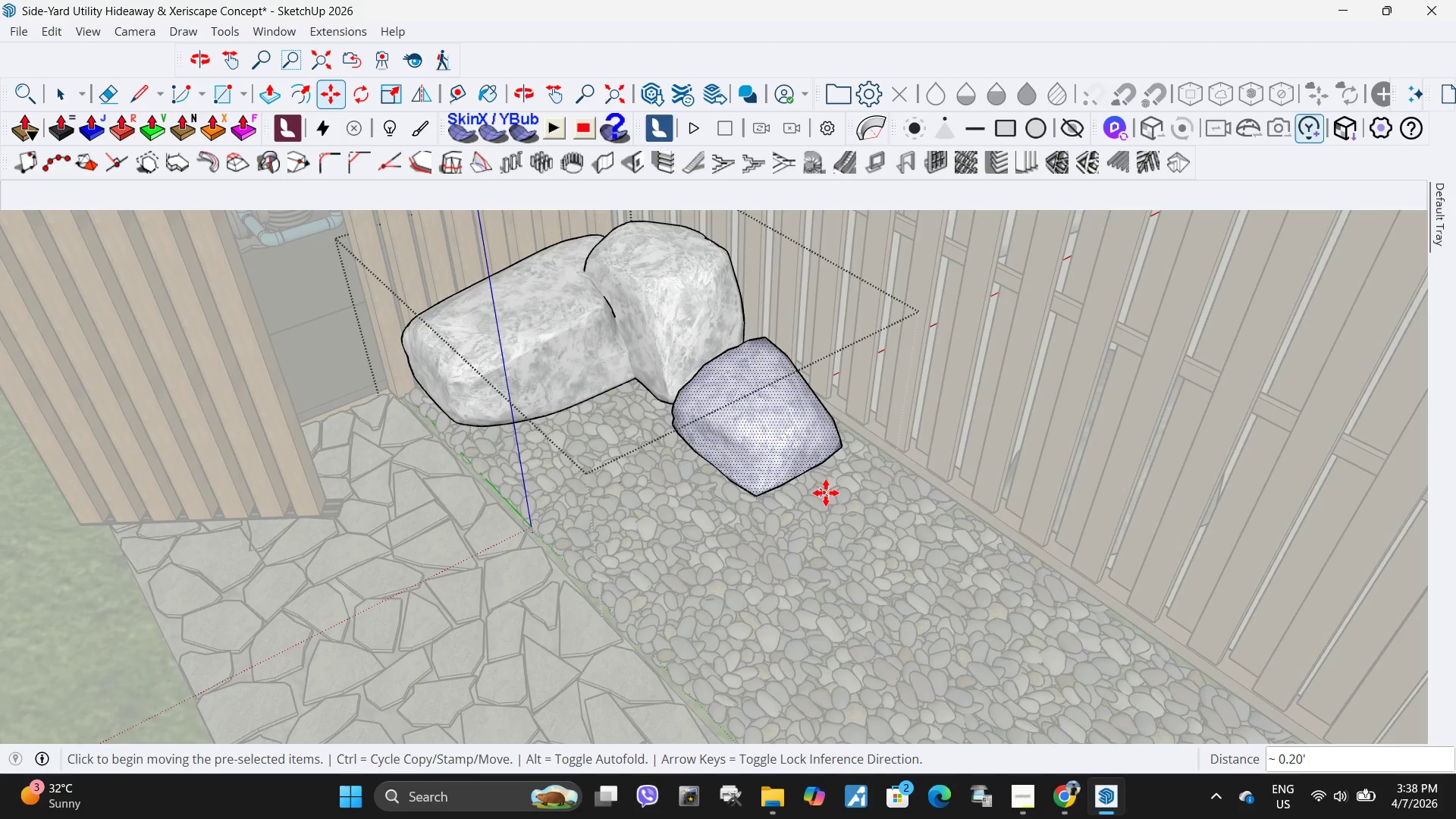 
key(Control+Z)
 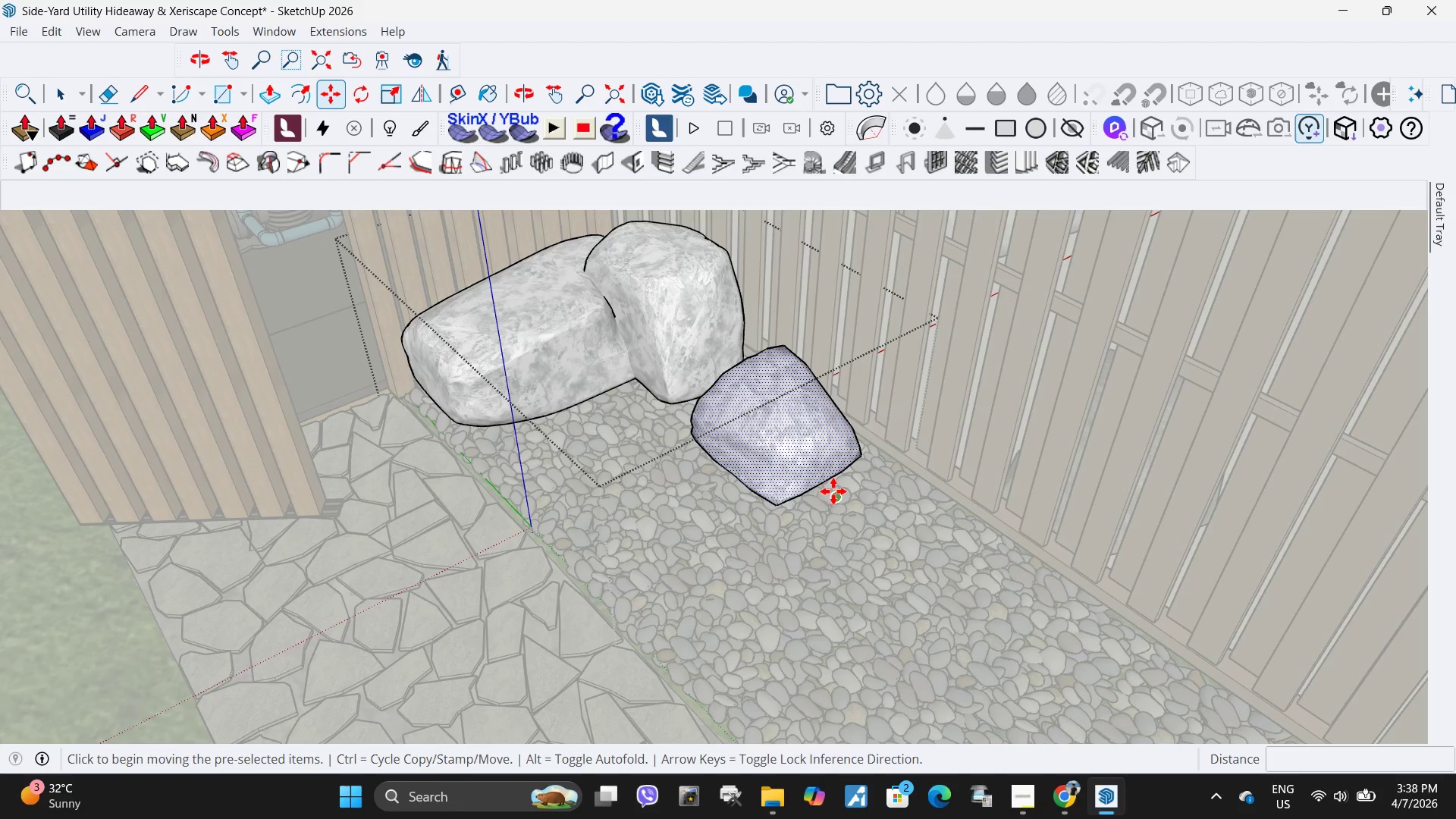 
left_click([833, 491])
 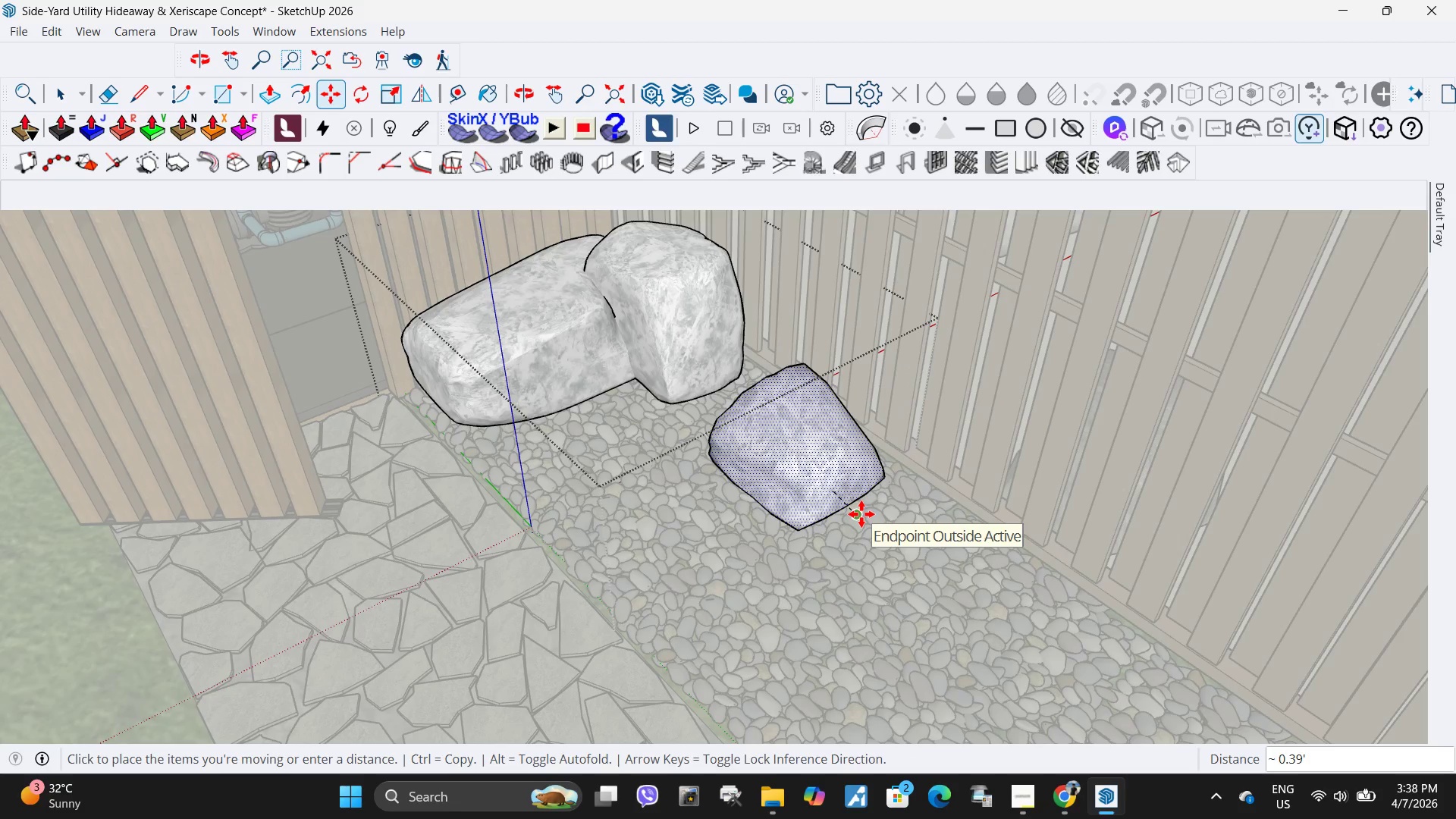 
left_click([866, 510])
 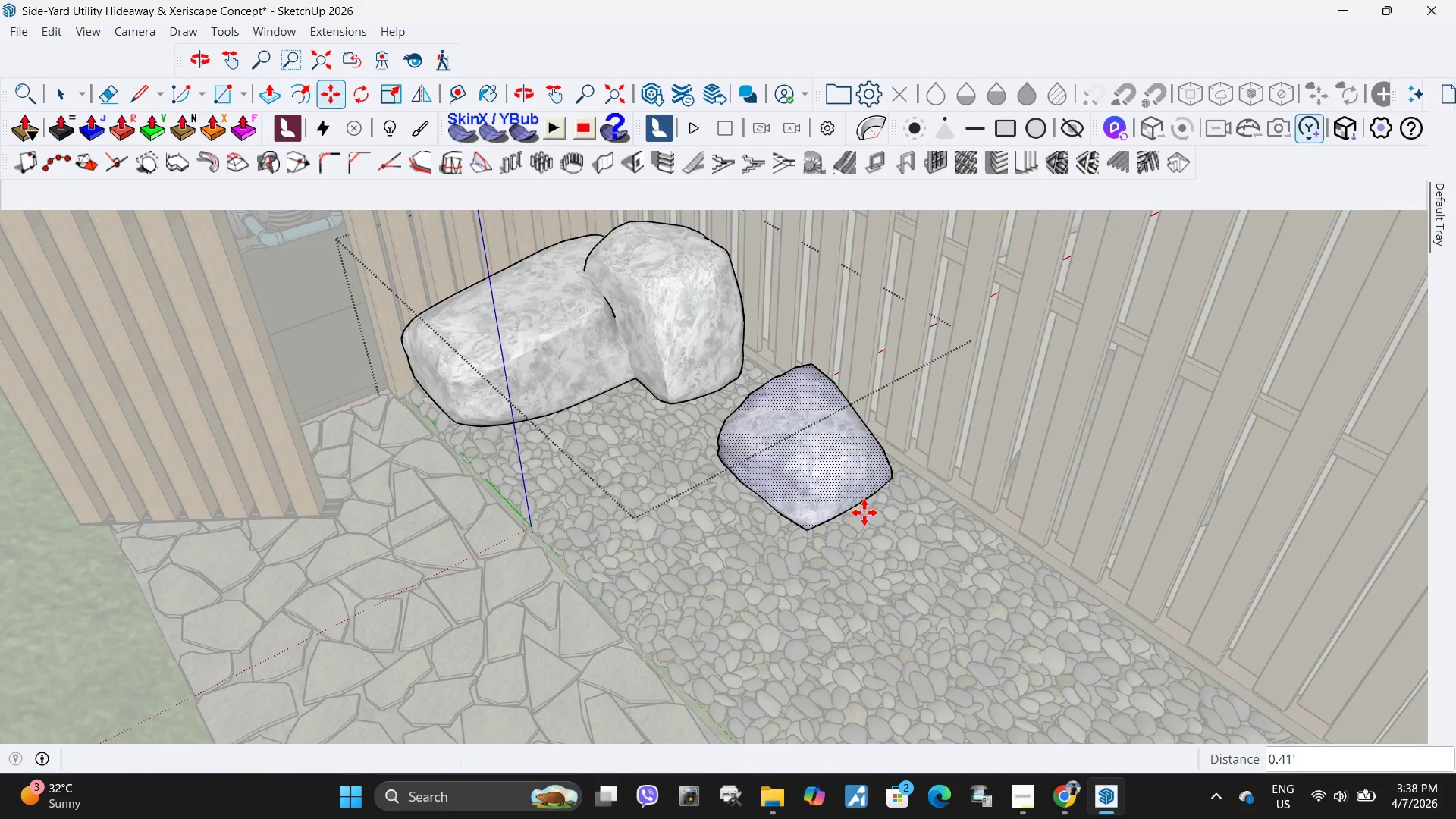 
key(Space)
 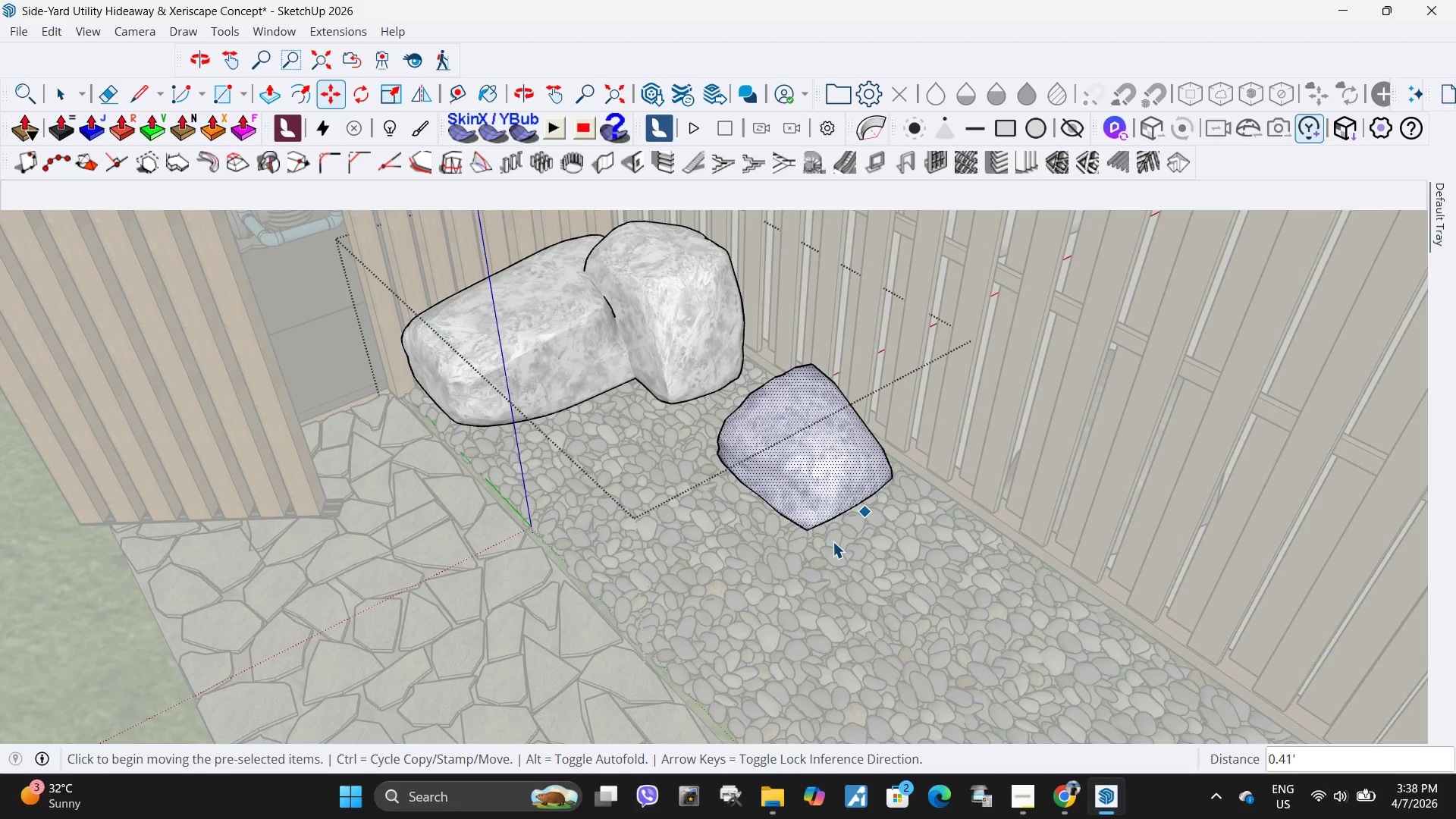 
key(Escape)
 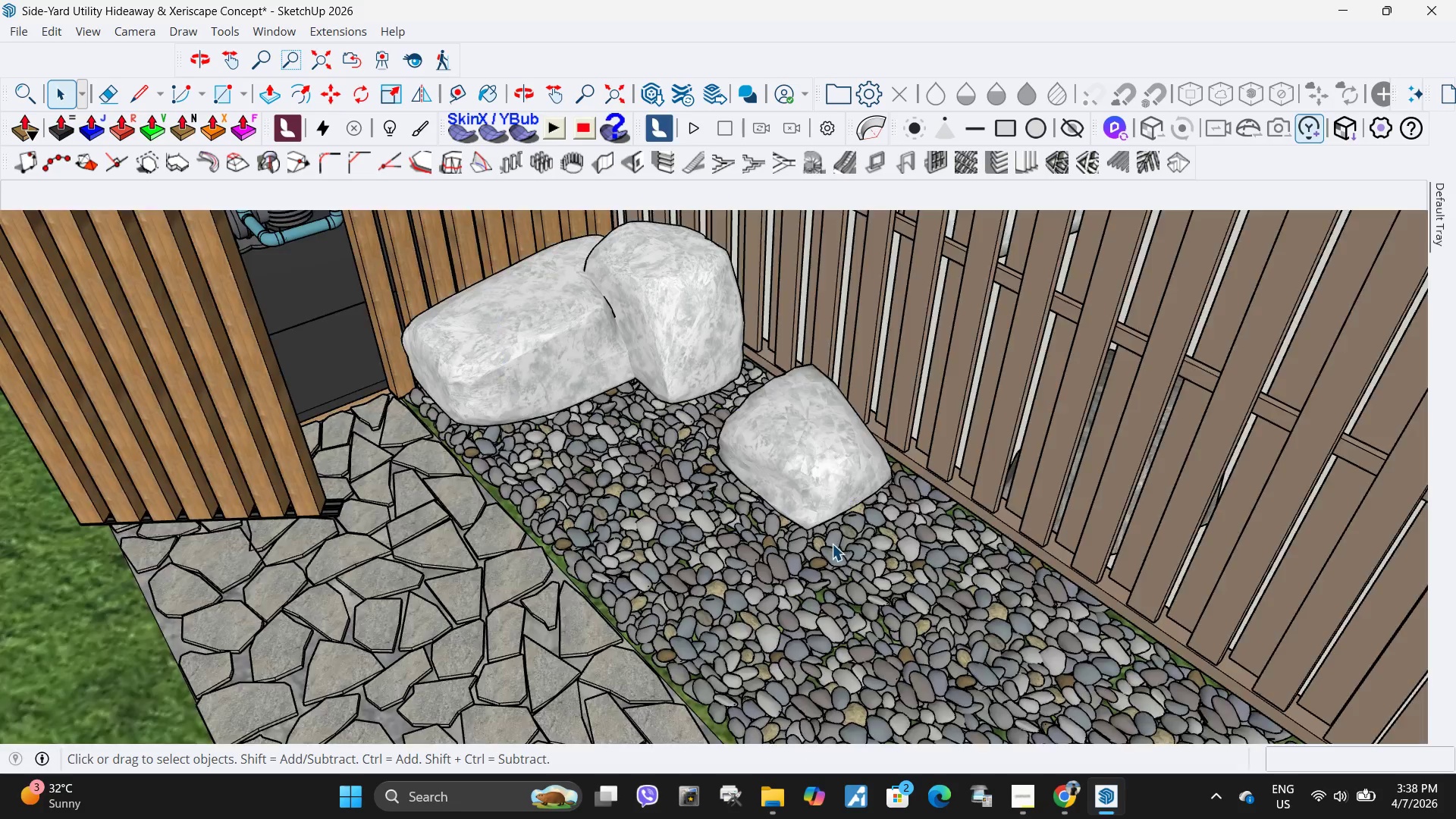 
key(Escape)
 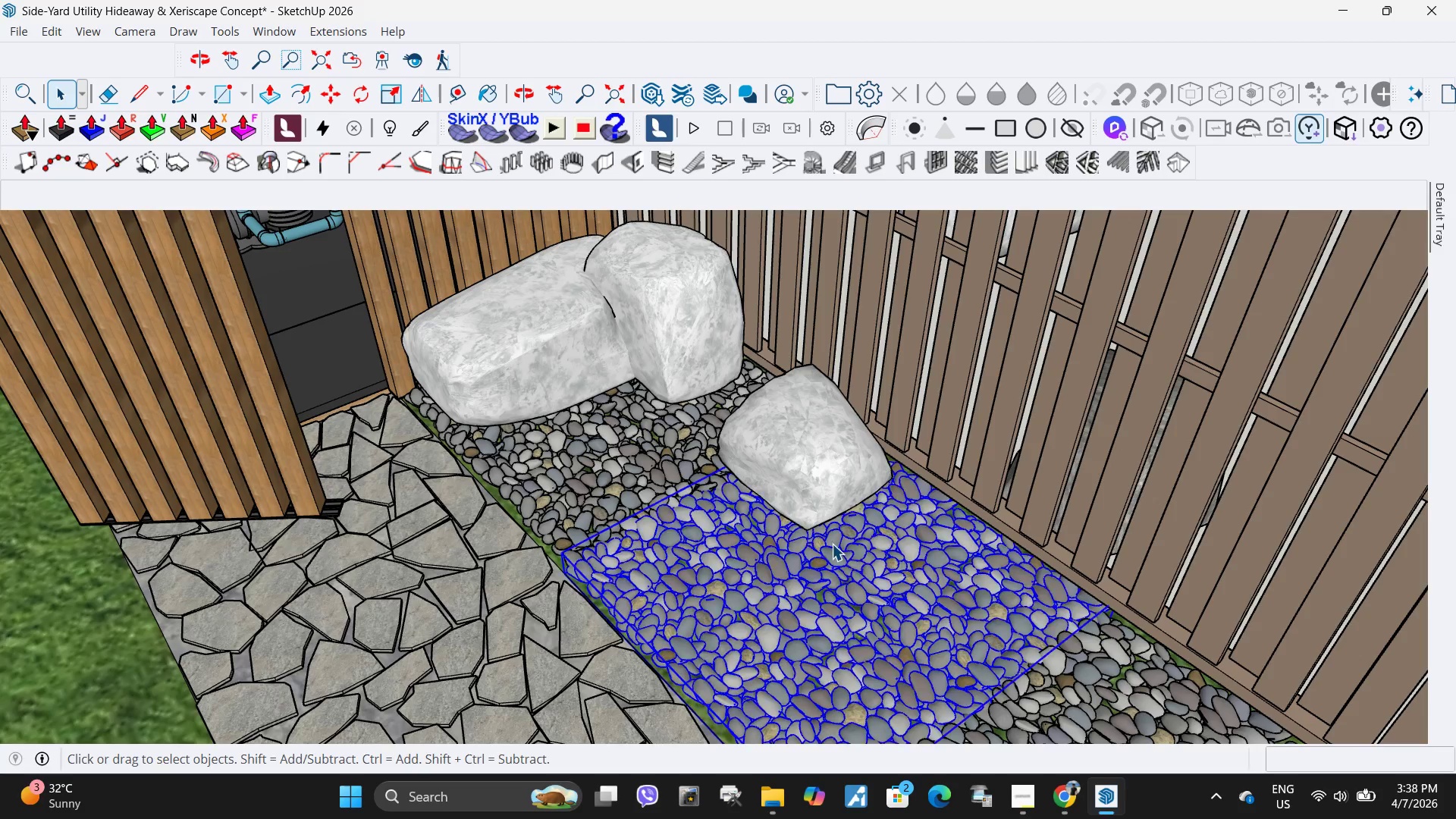 
scroll: coordinate [673, 508], scroll_direction: down, amount: 14.0
 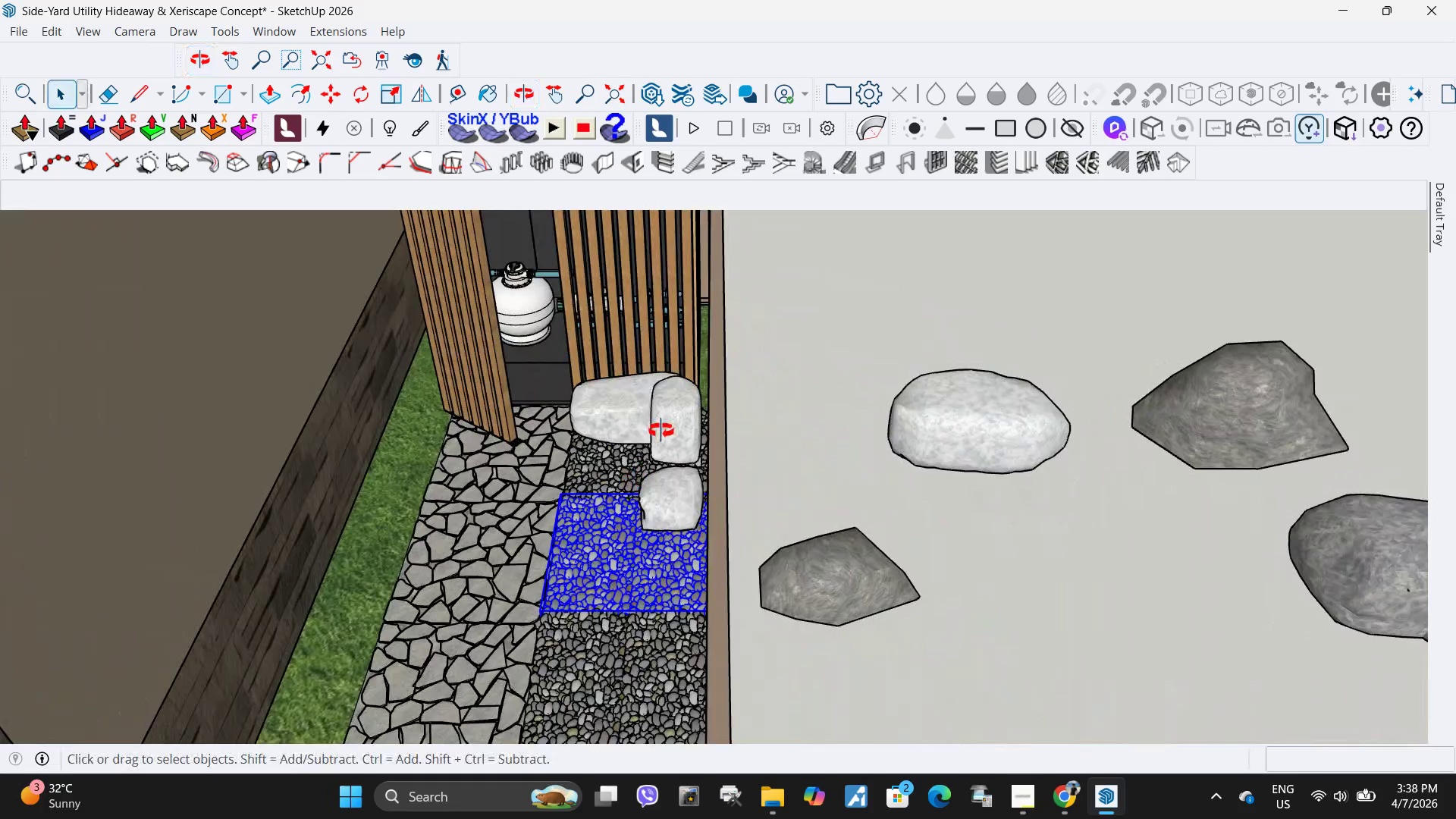 
key(Space)
 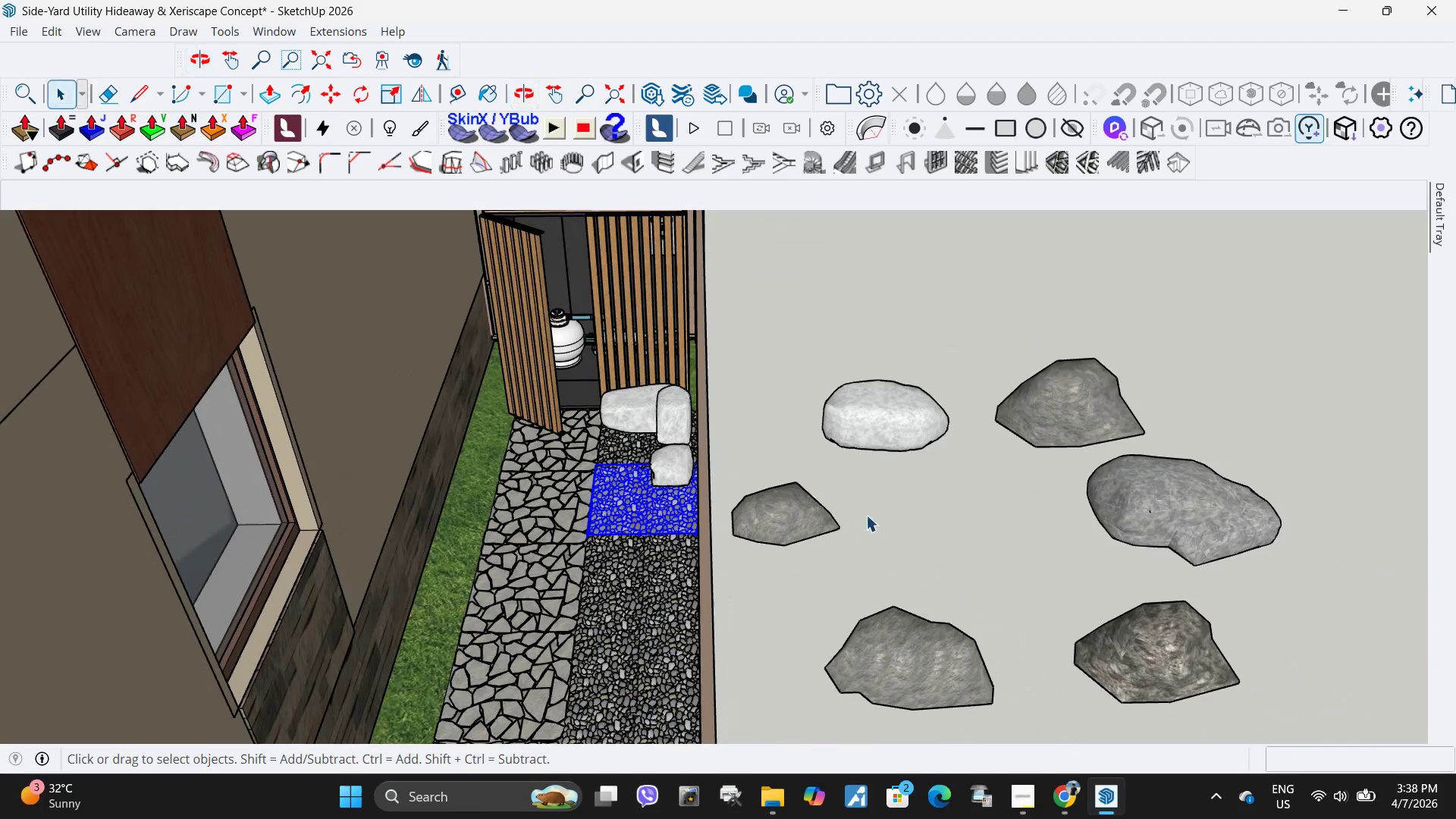 
scroll: coordinate [664, 416], scroll_direction: down, amount: 4.0
 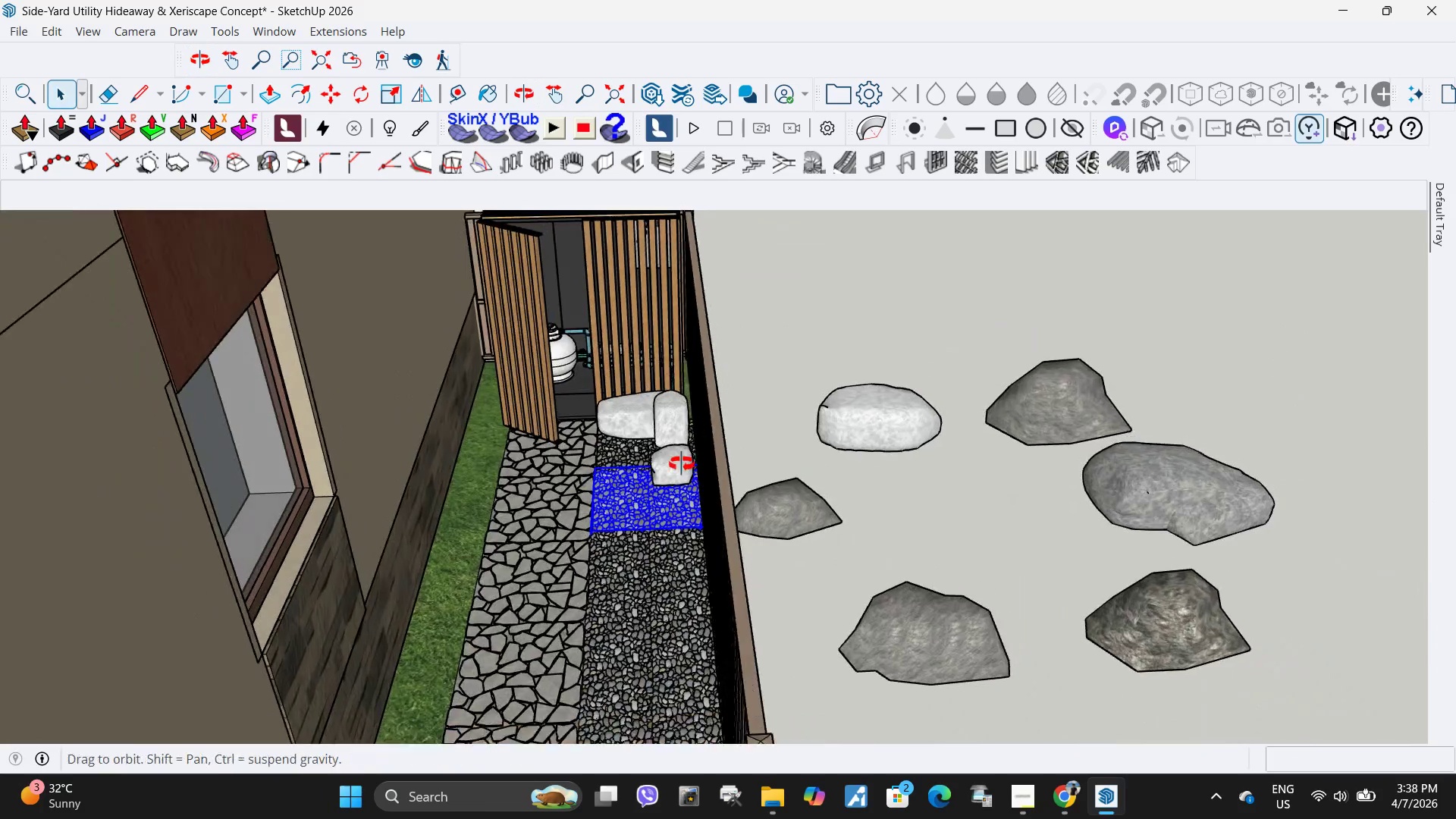 
left_click([869, 516])
 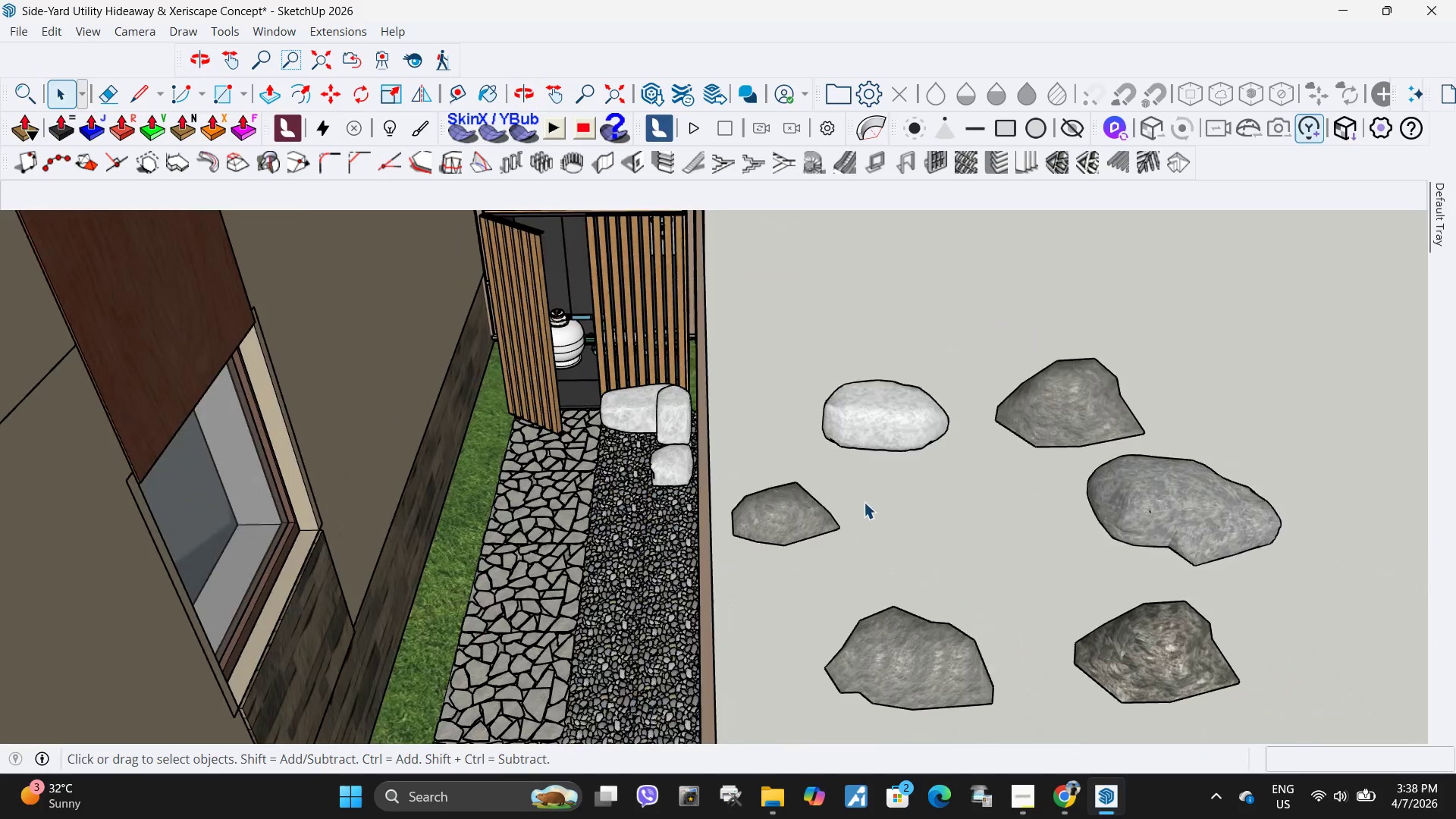 
scroll: coordinate [833, 487], scroll_direction: down, amount: 9.0
 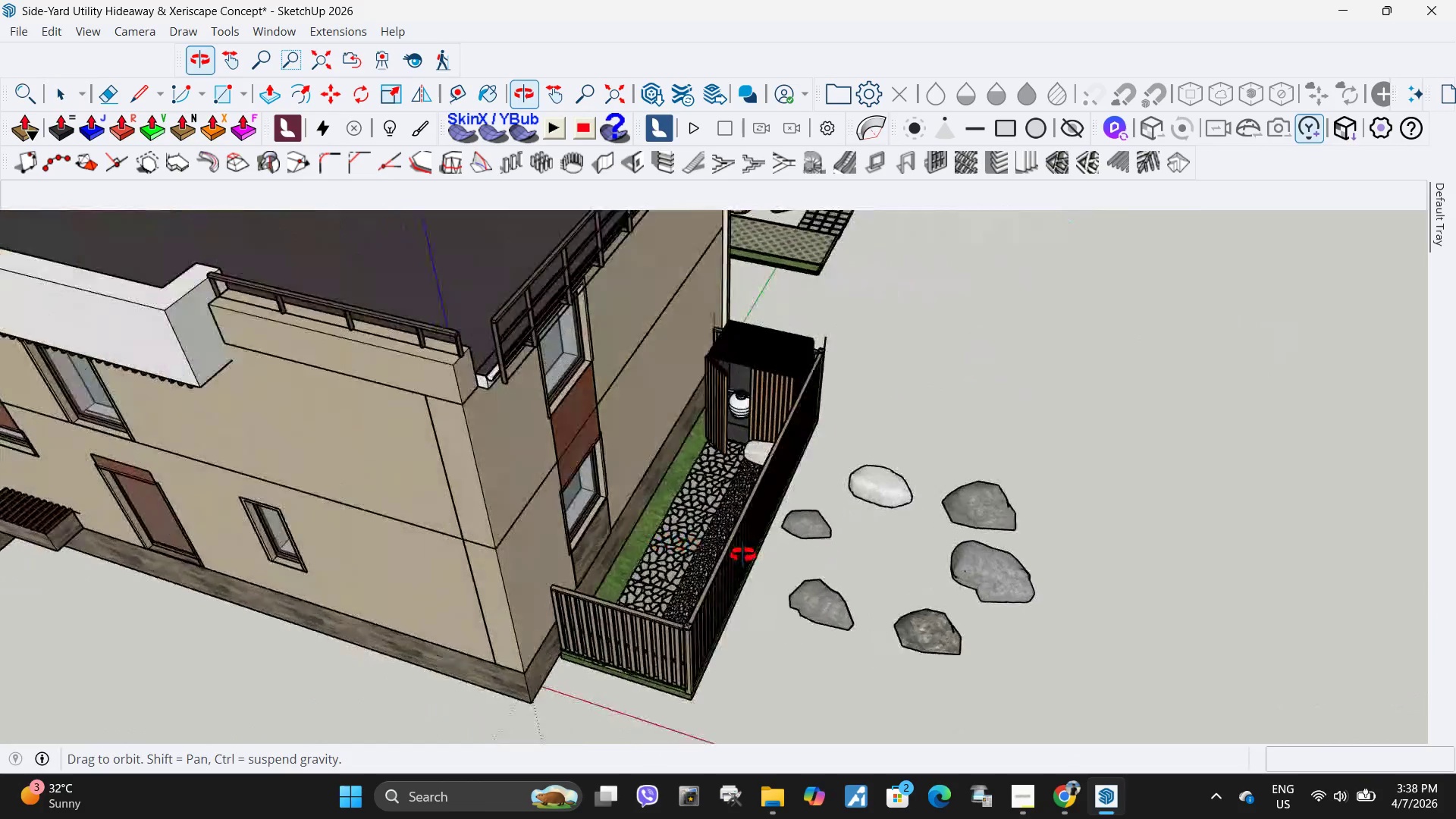 
left_click([989, 544])
 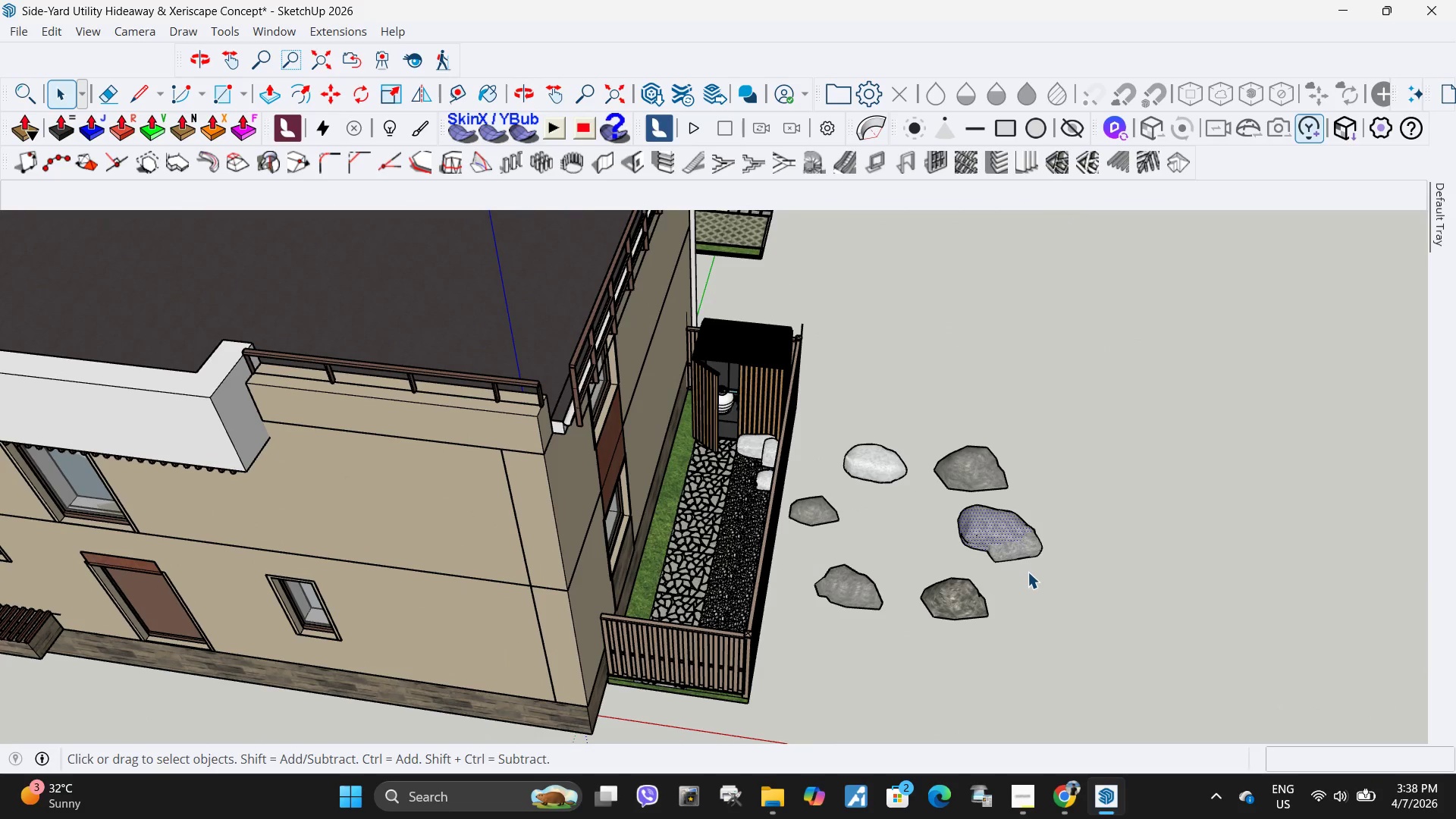 
key(S)
 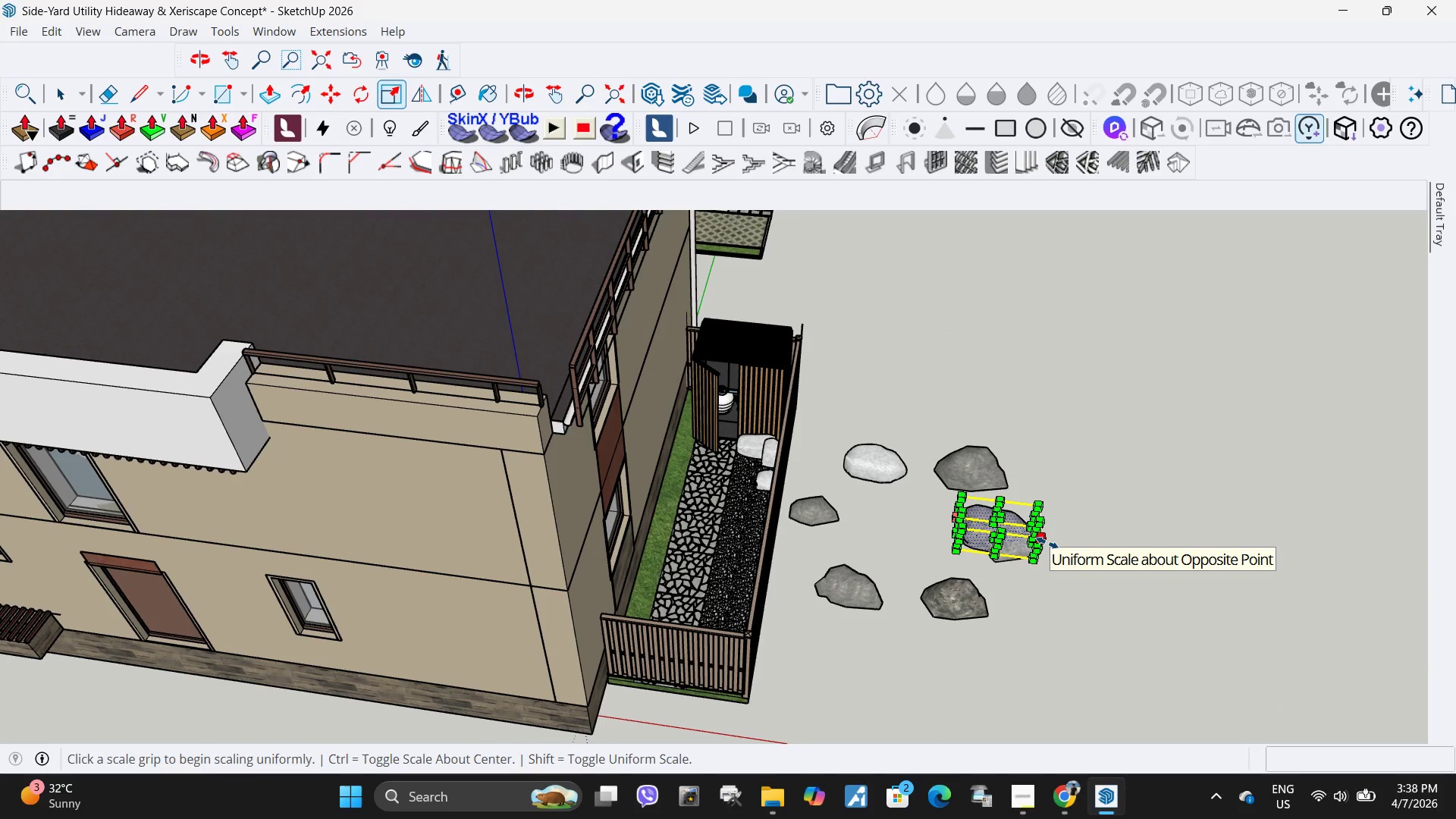 
left_click_drag(start_coordinate=[1047, 543], to_coordinate=[1043, 542])
 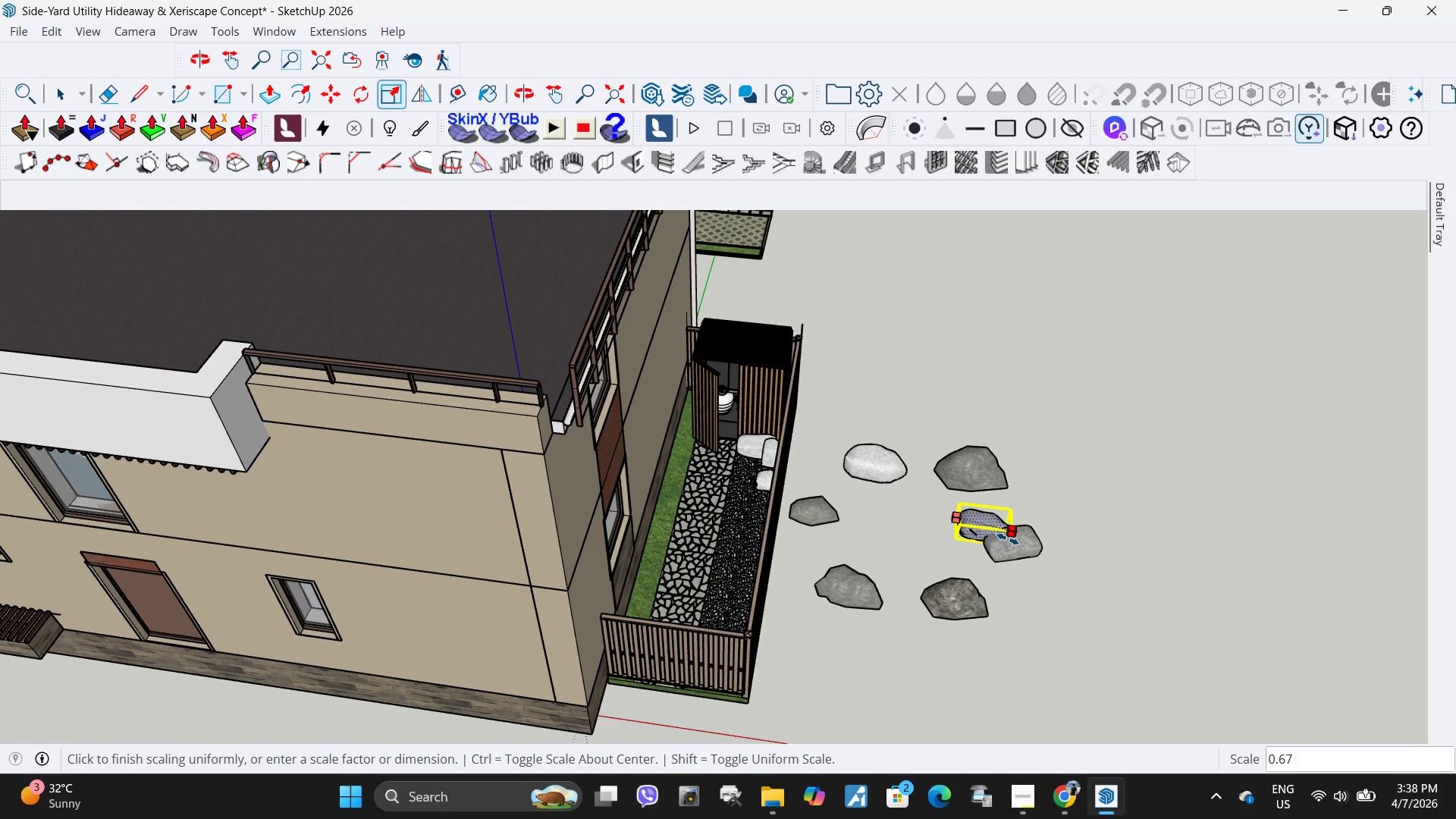 
double_click([1008, 539])
 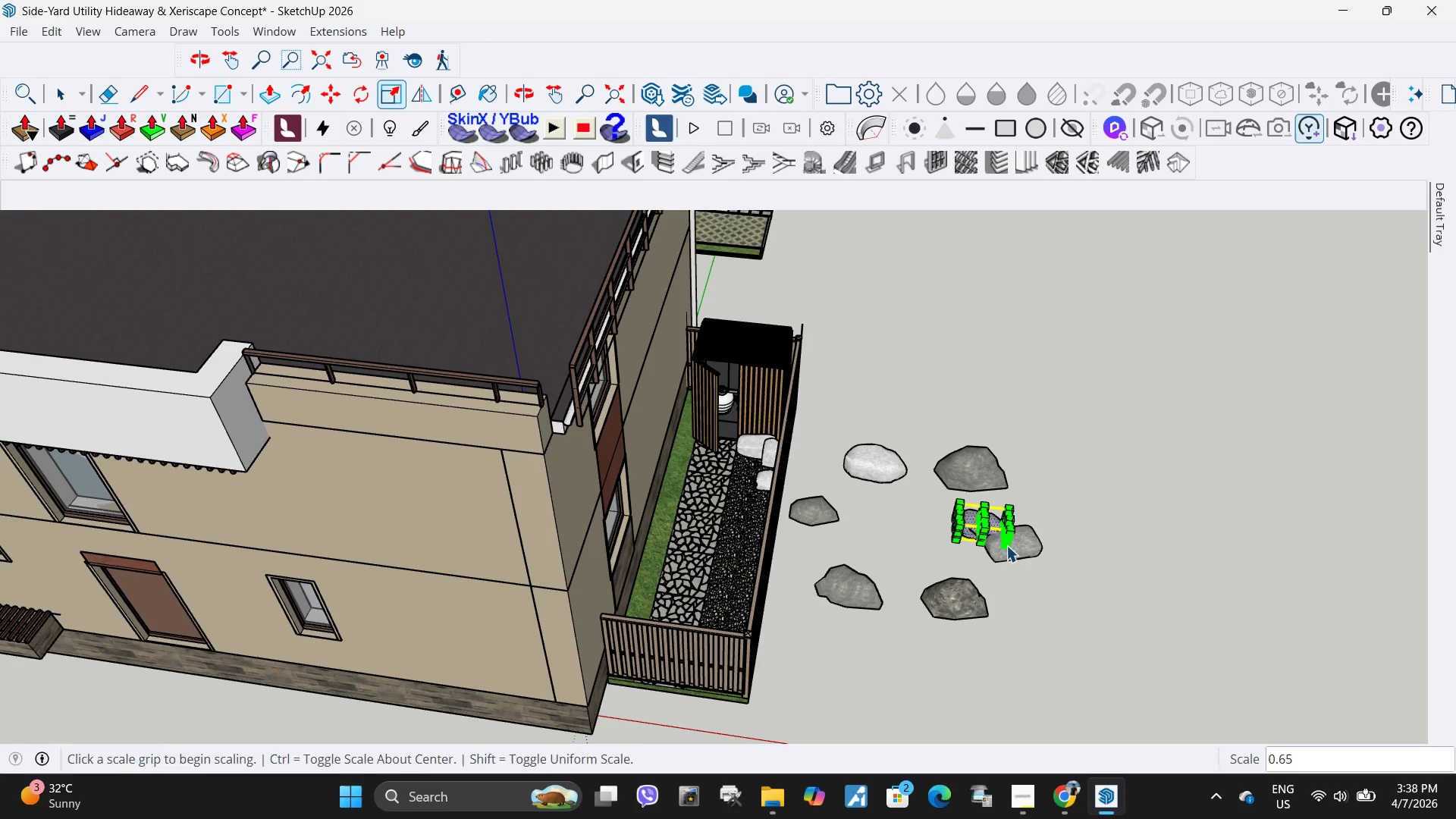 
key(Space)
 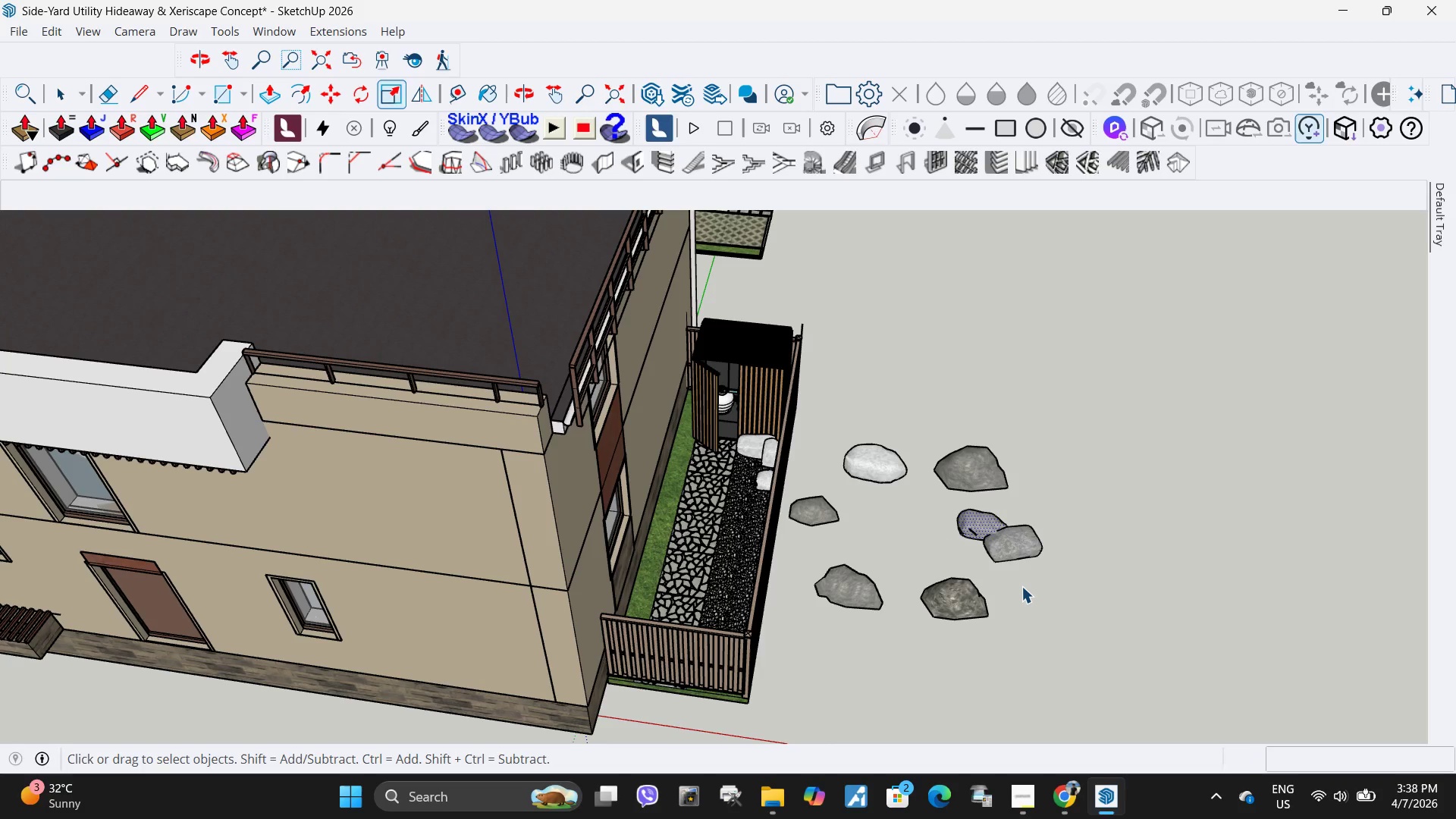 
triple_click([1021, 586])
 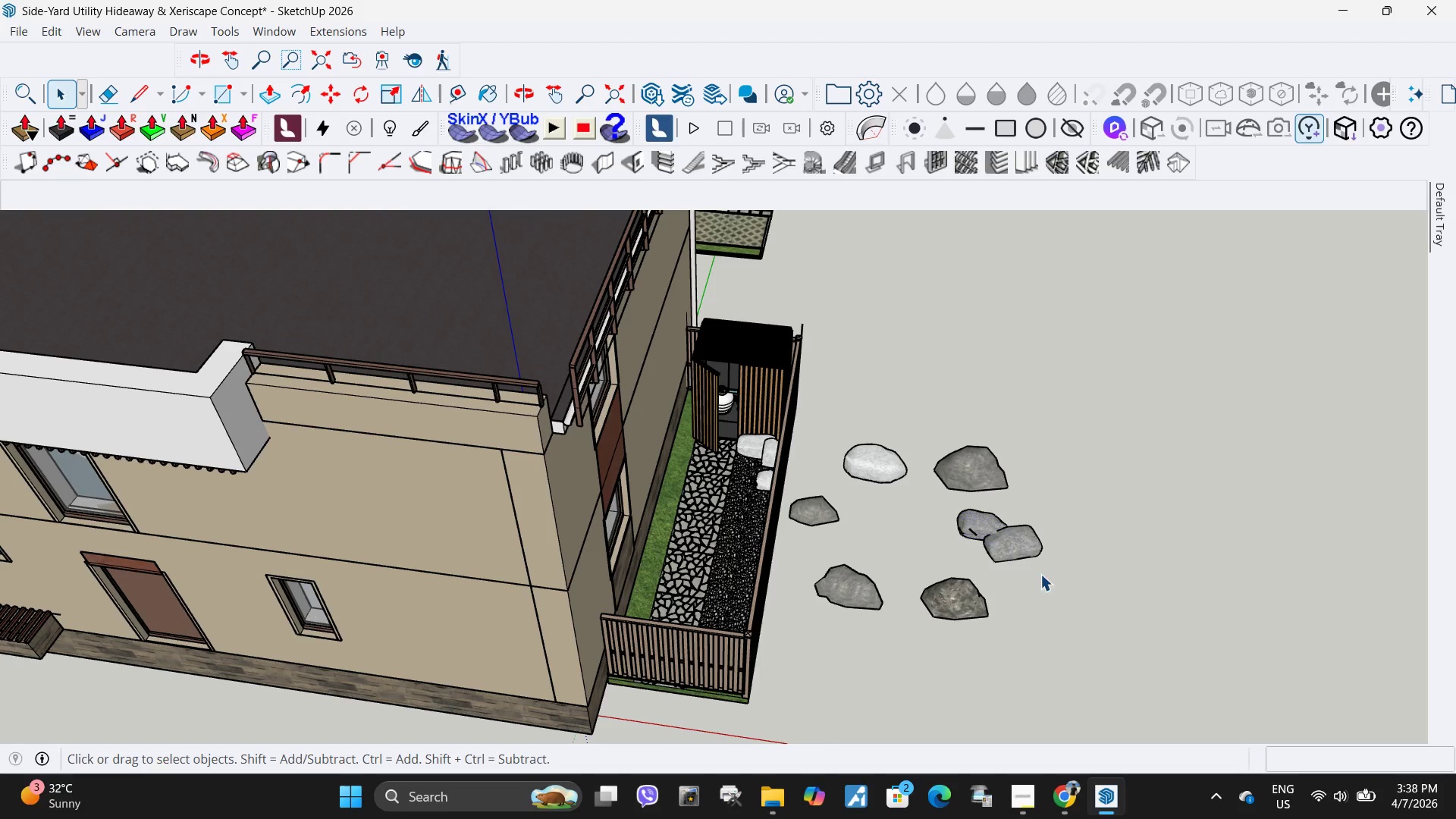 
left_click_drag(start_coordinate=[1041, 573], to_coordinate=[983, 538])
 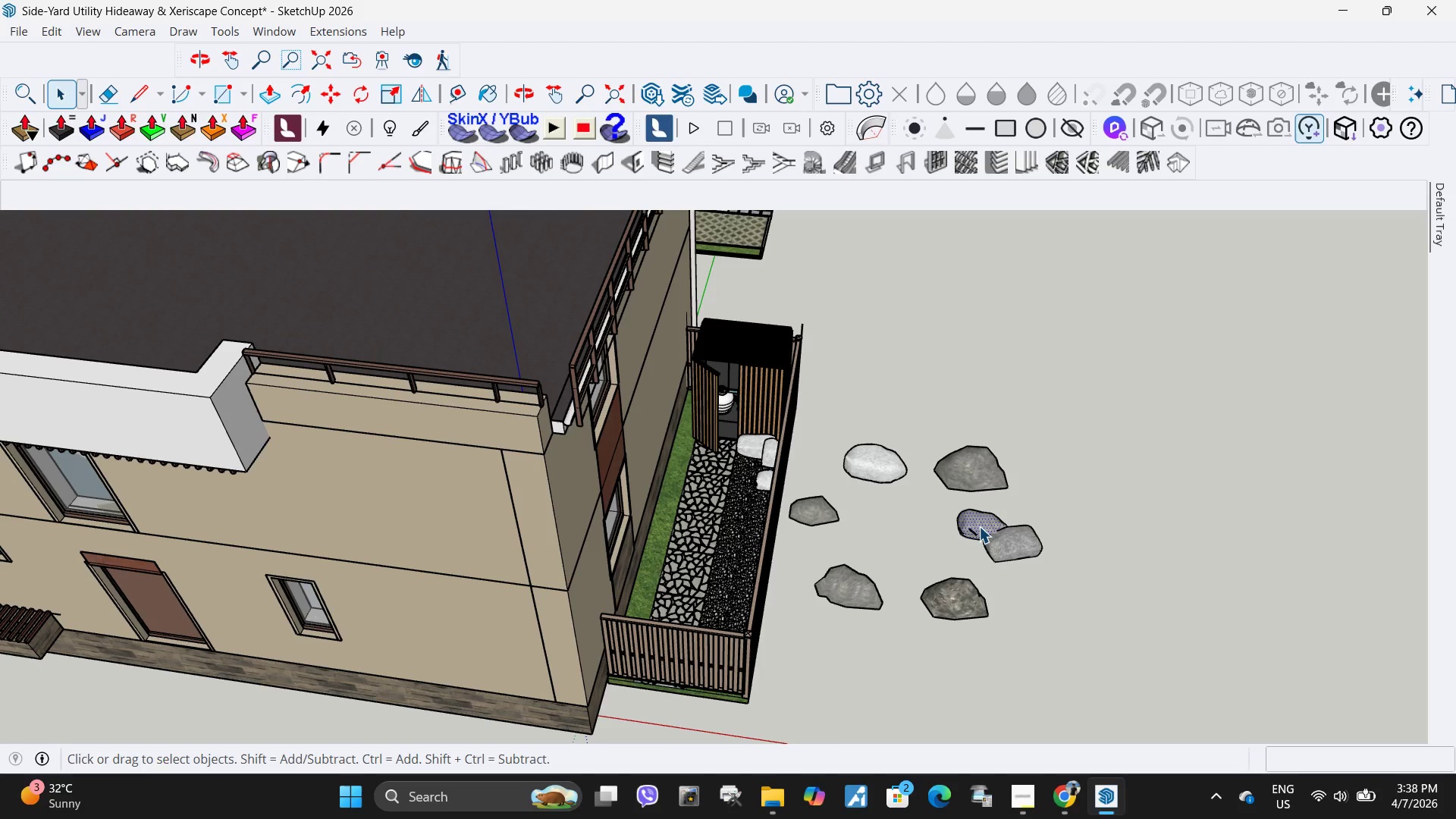 
triple_click([979, 526])
 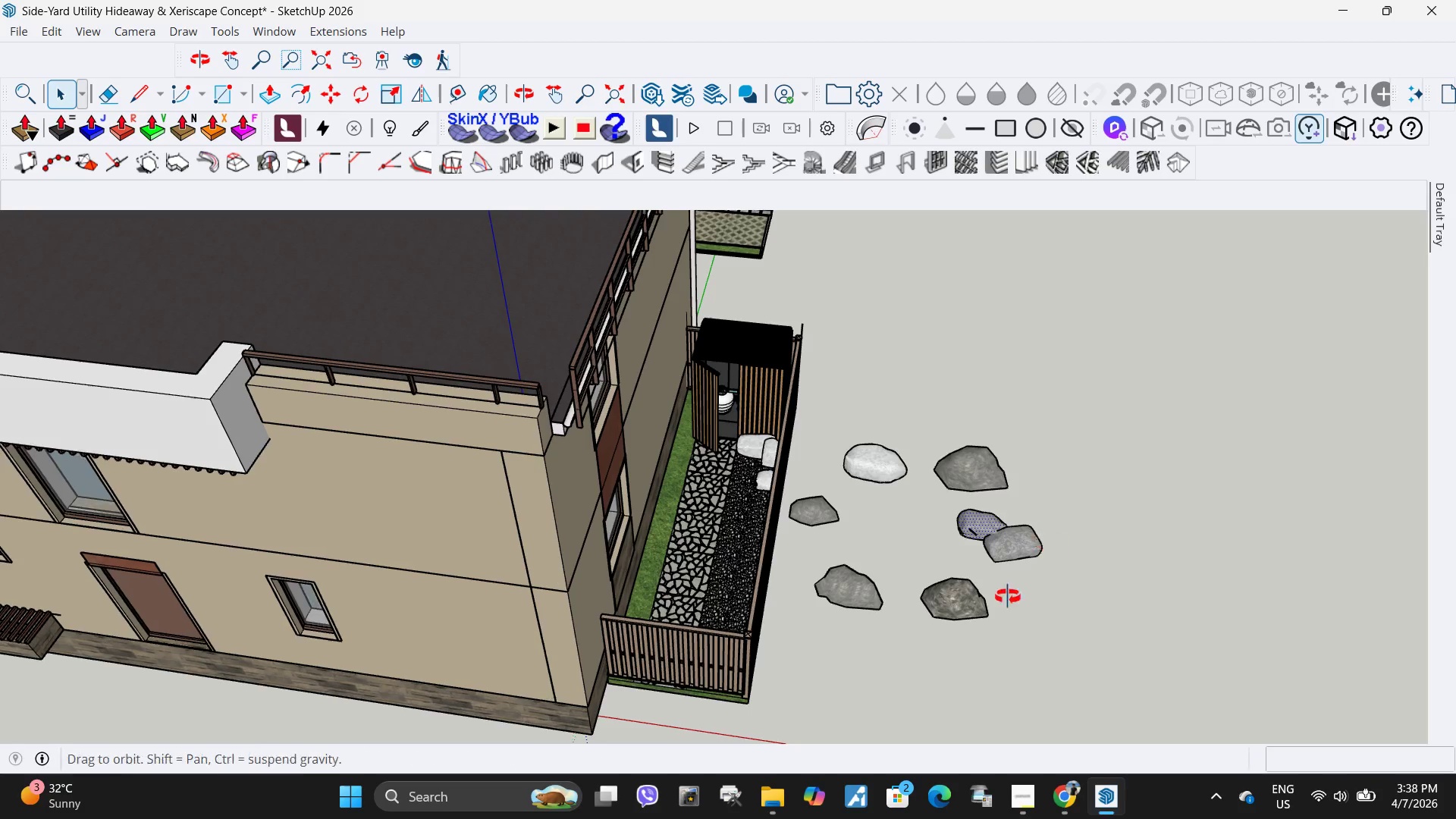 
key(Escape)
 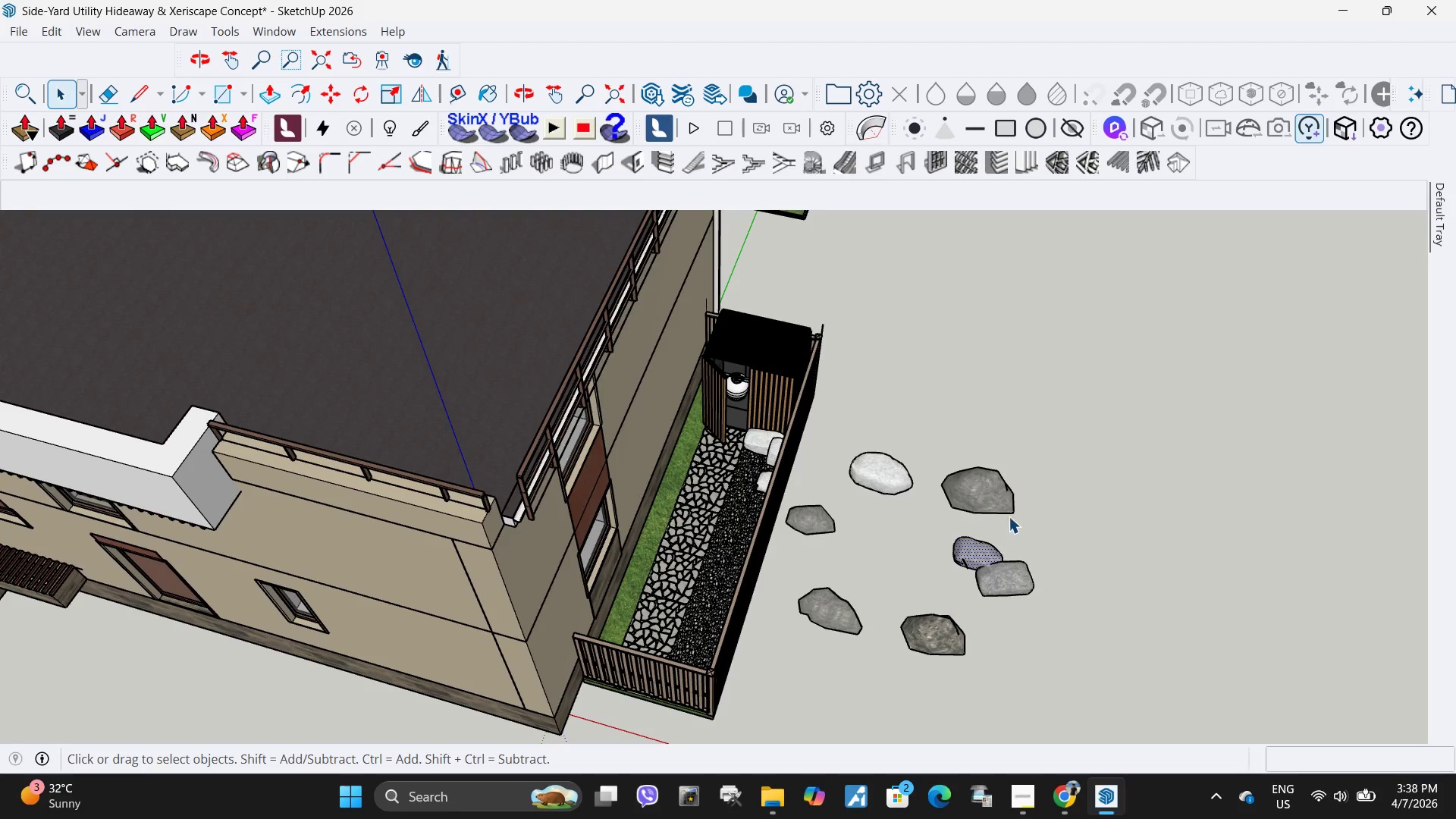 
left_click([996, 500])
 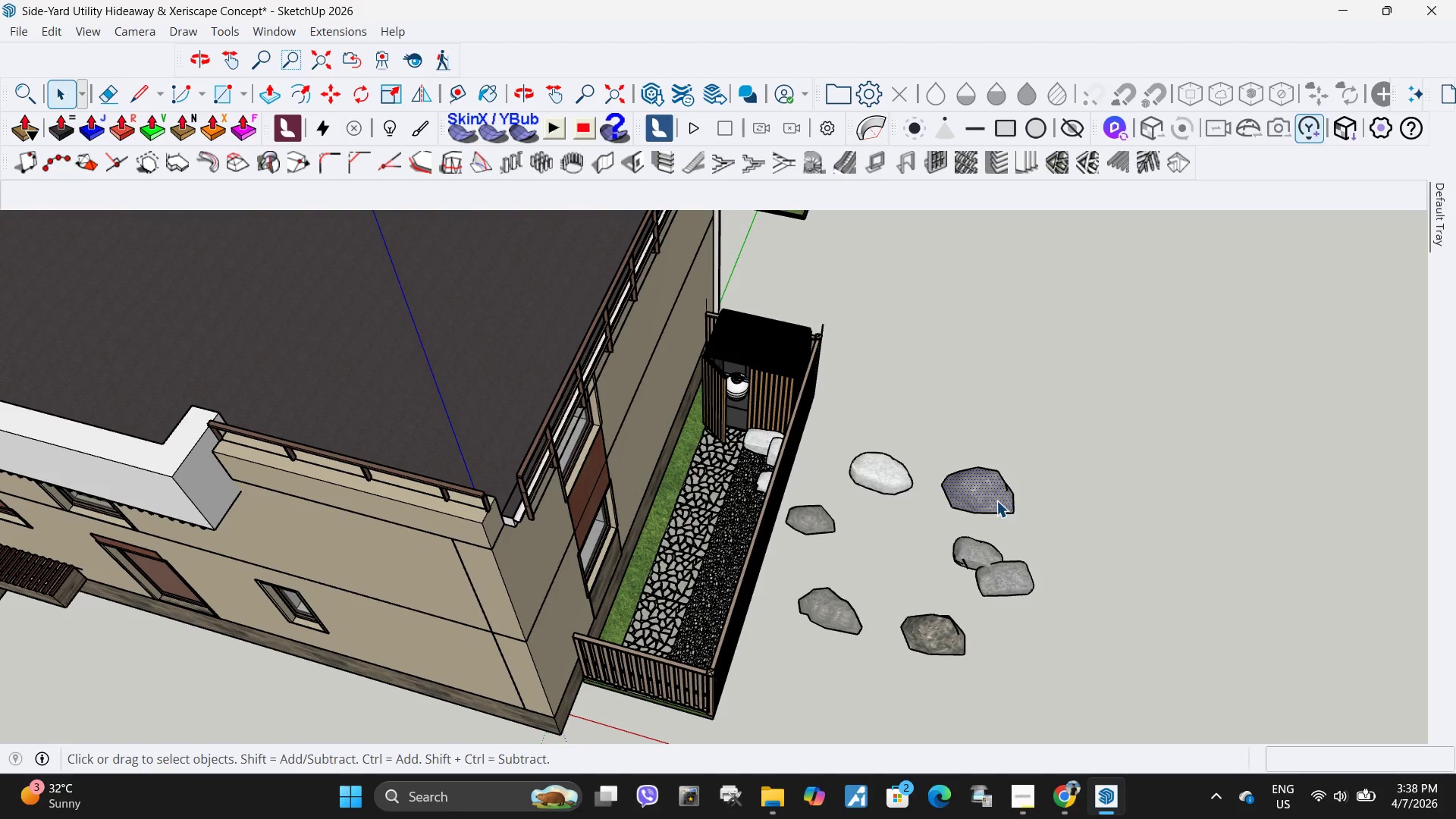 
key(S)
 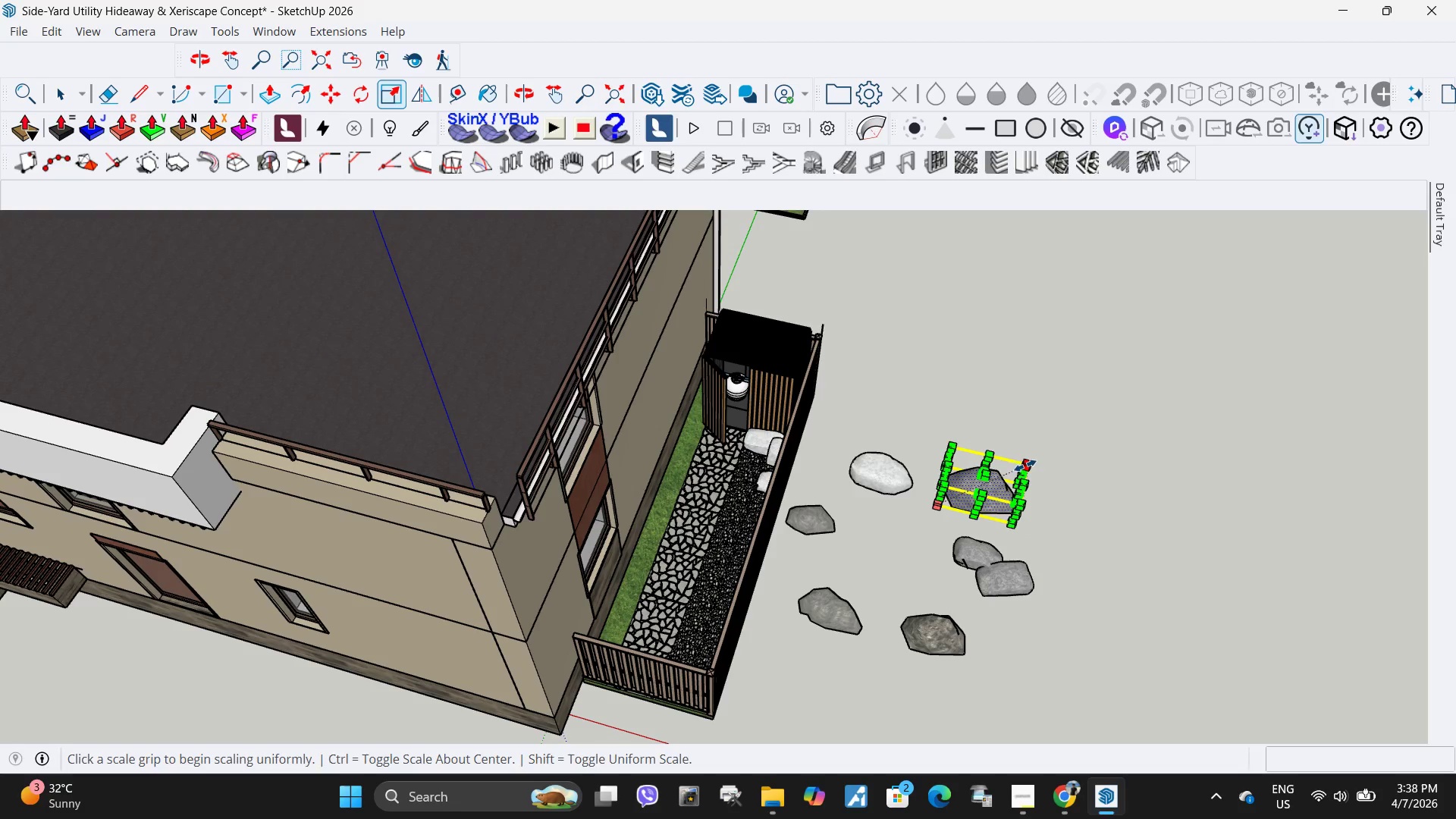 
left_click([1025, 466])
 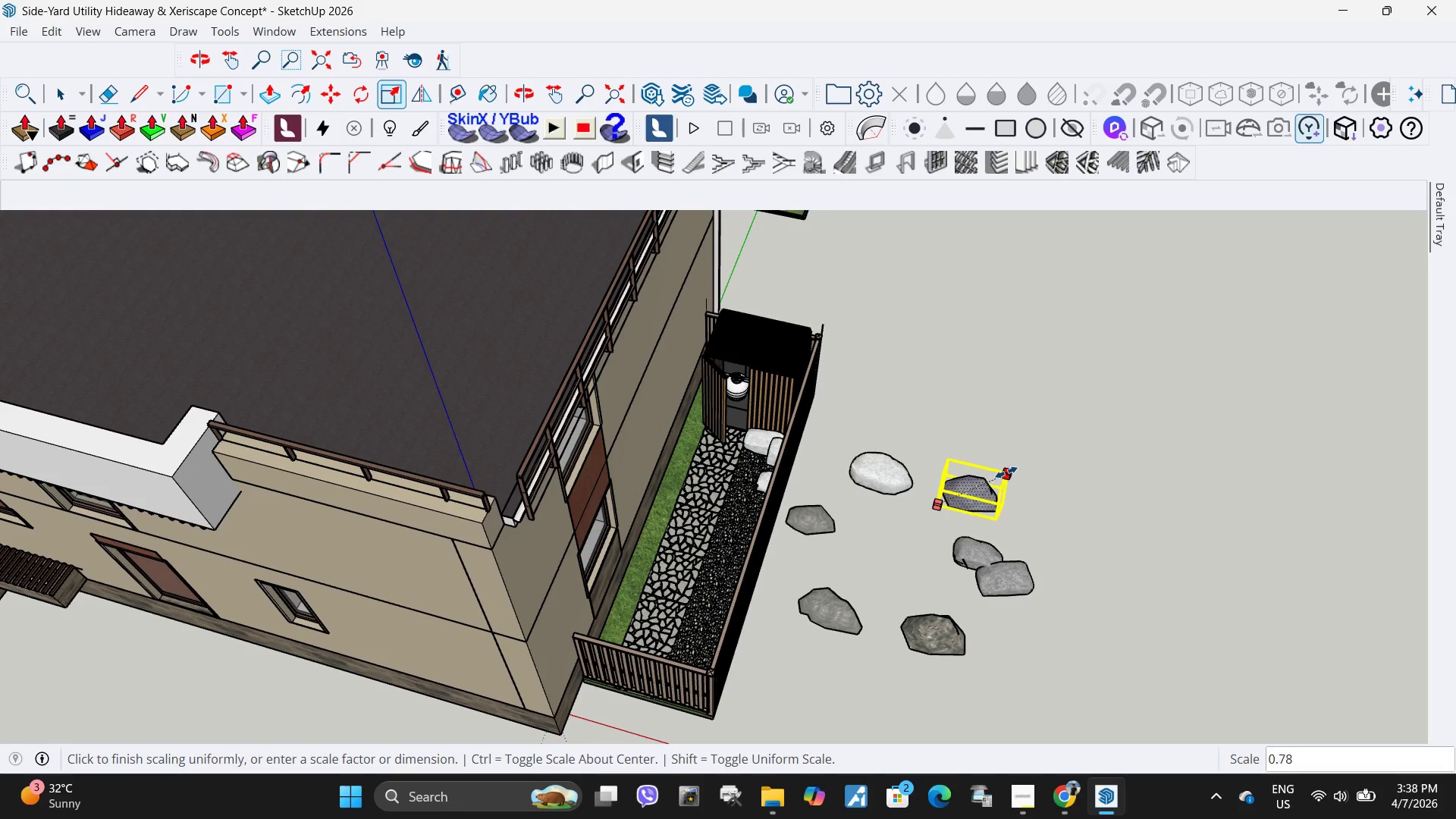 
left_click([1005, 472])
 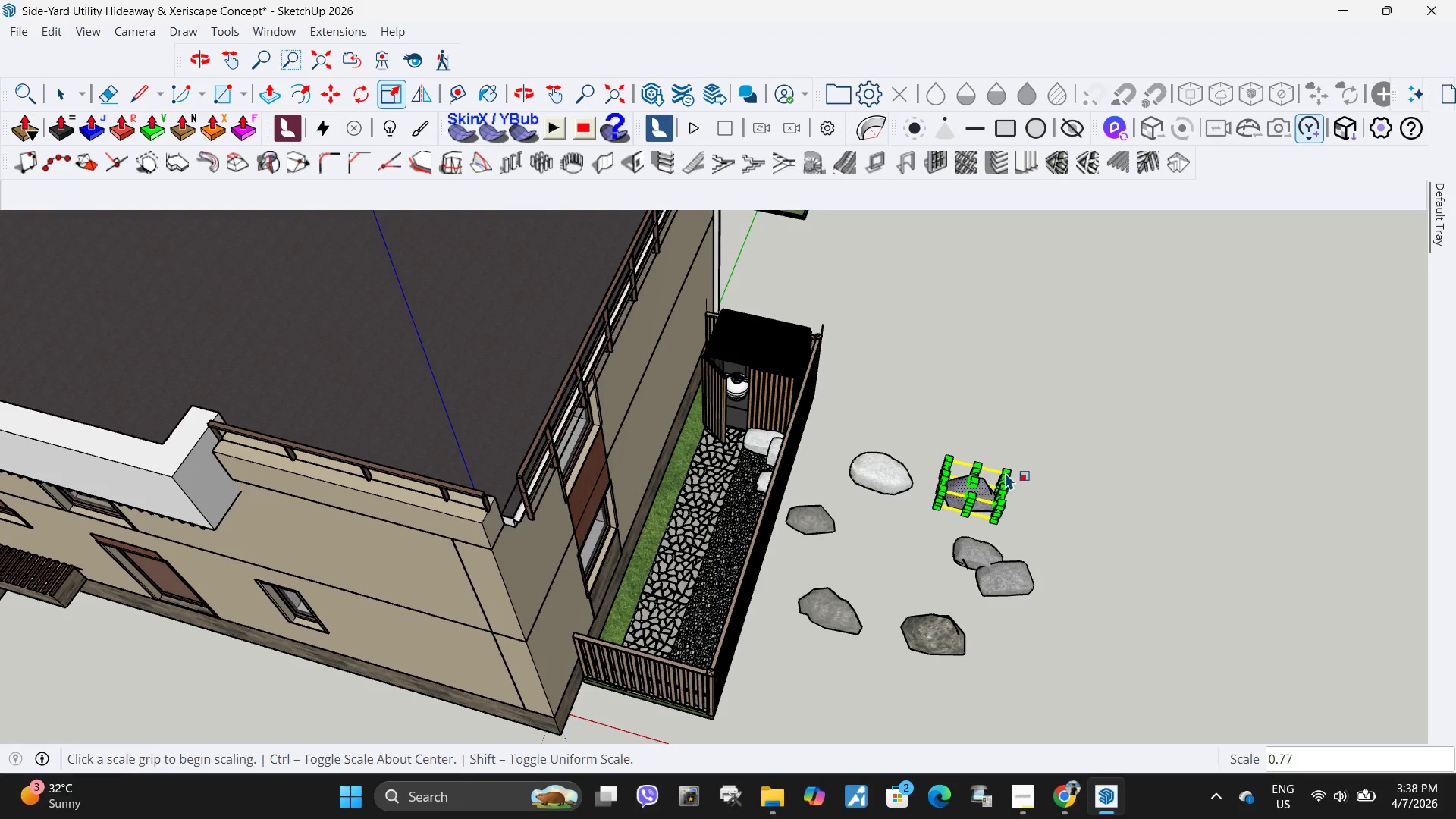 
key(Space)
 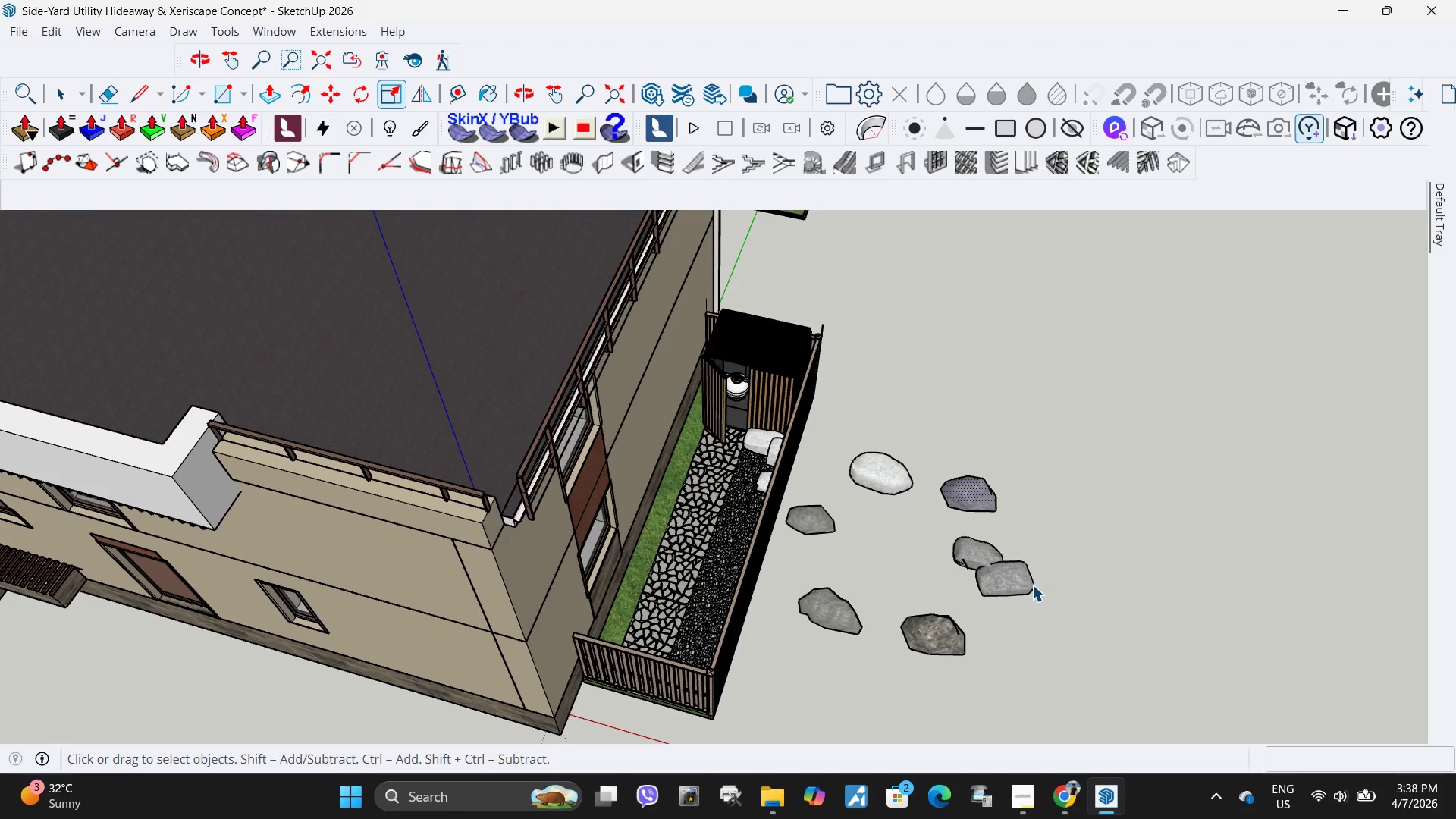 
key(Escape)
 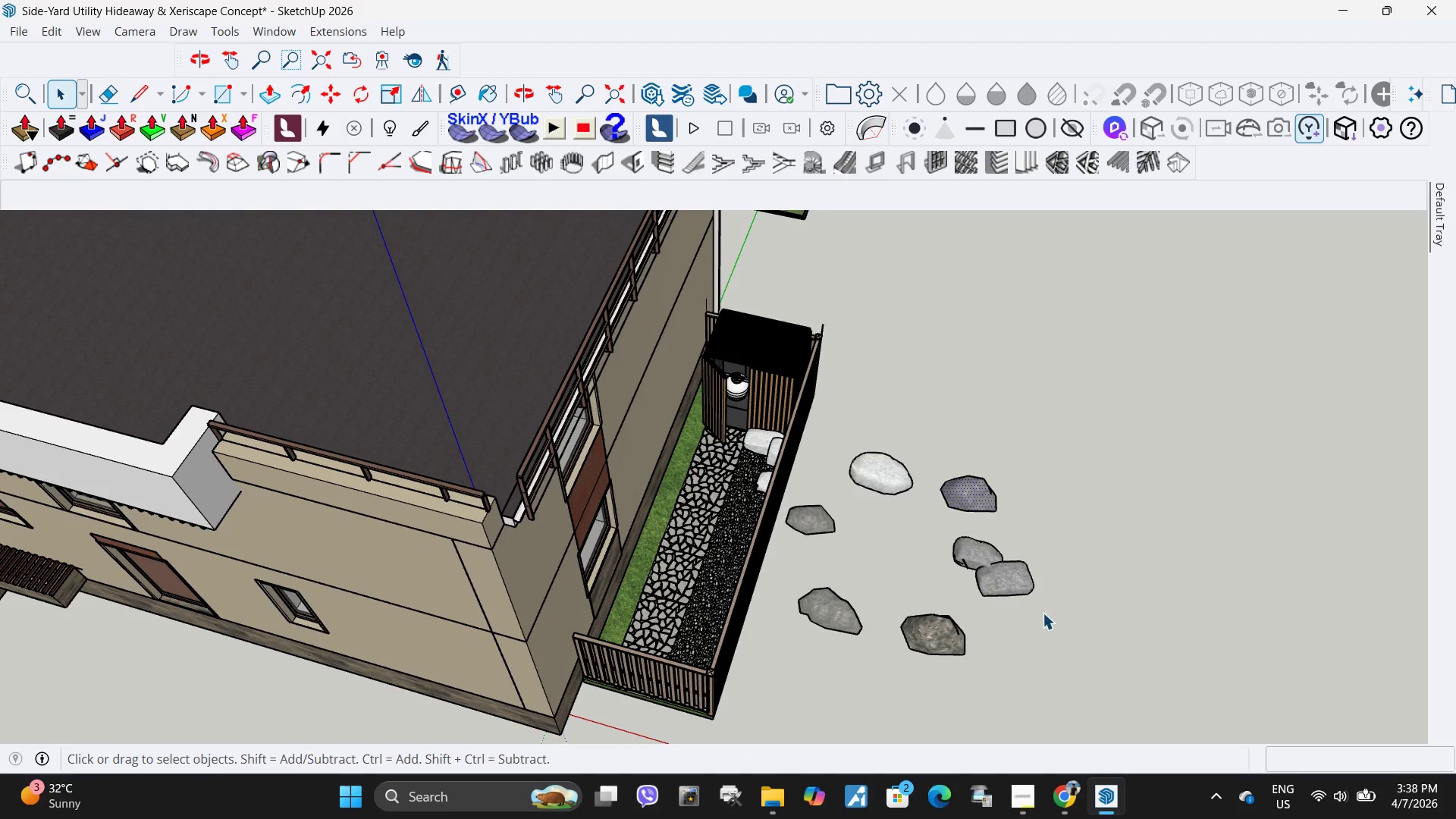 
left_click_drag(start_coordinate=[1043, 613], to_coordinate=[977, 543])
 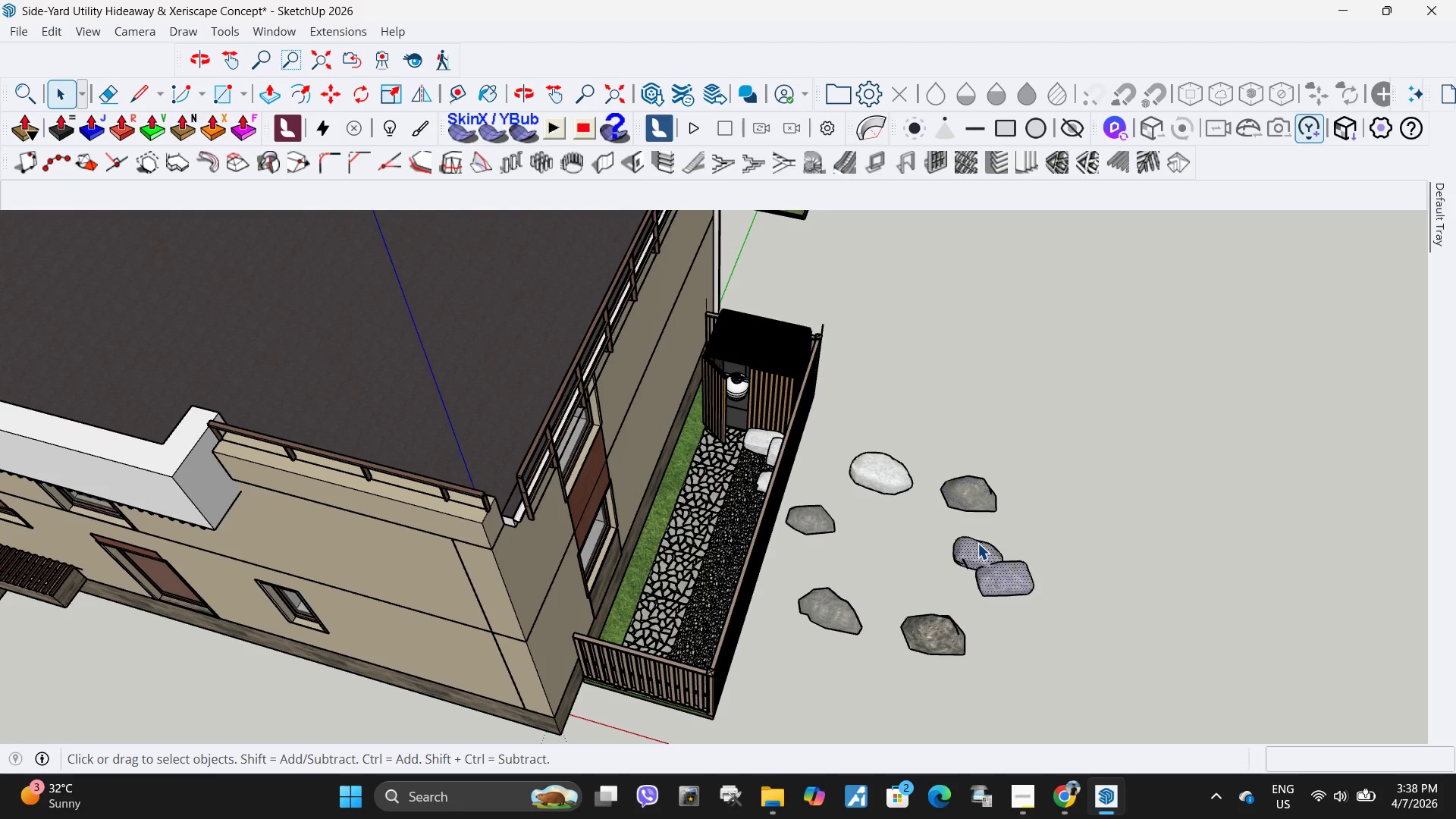 
left_click([977, 543])
 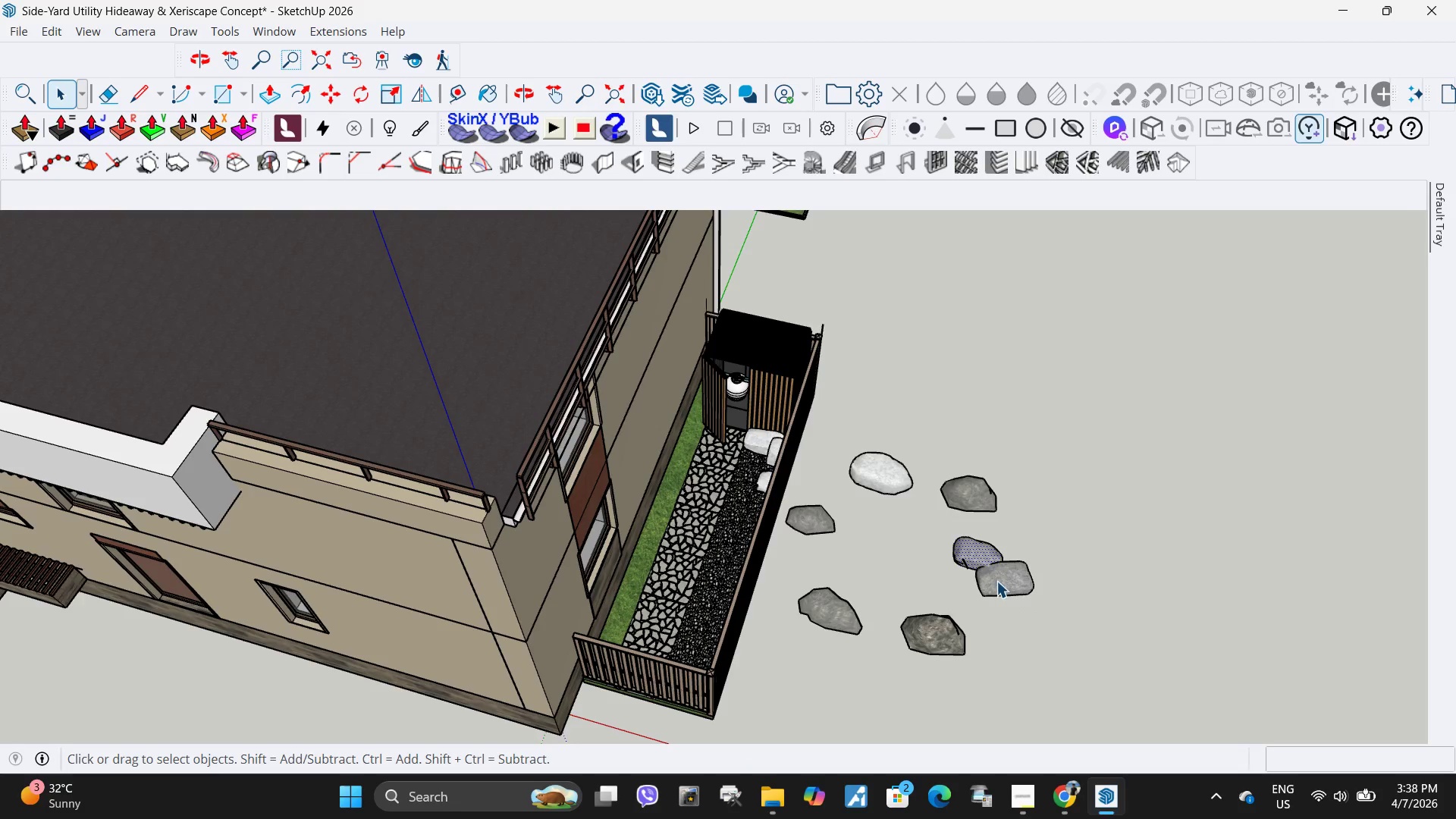 
scroll: coordinate [1019, 595], scroll_direction: up, amount: 4.0
 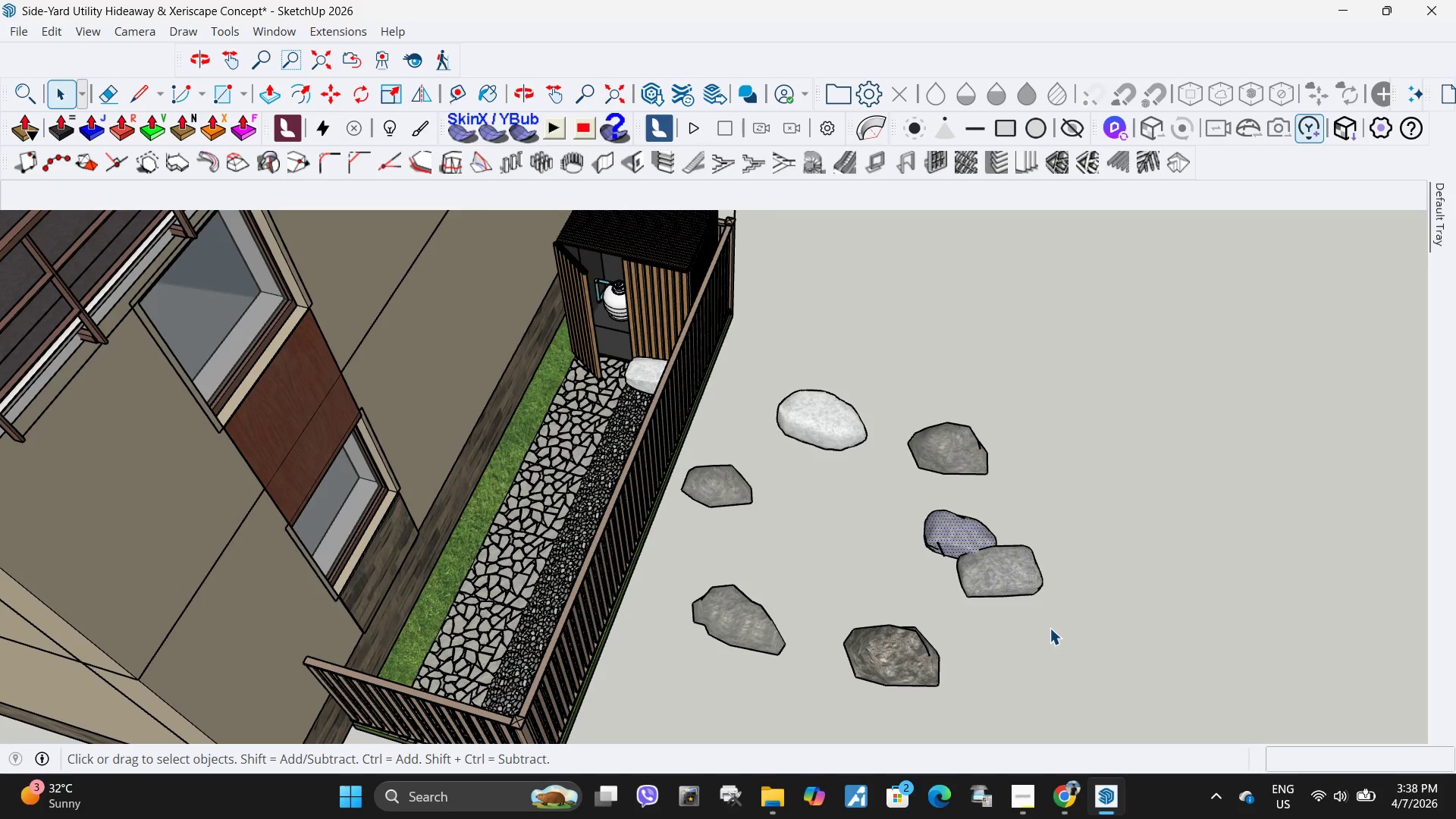 
left_click_drag(start_coordinate=[1055, 625], to_coordinate=[968, 521])
 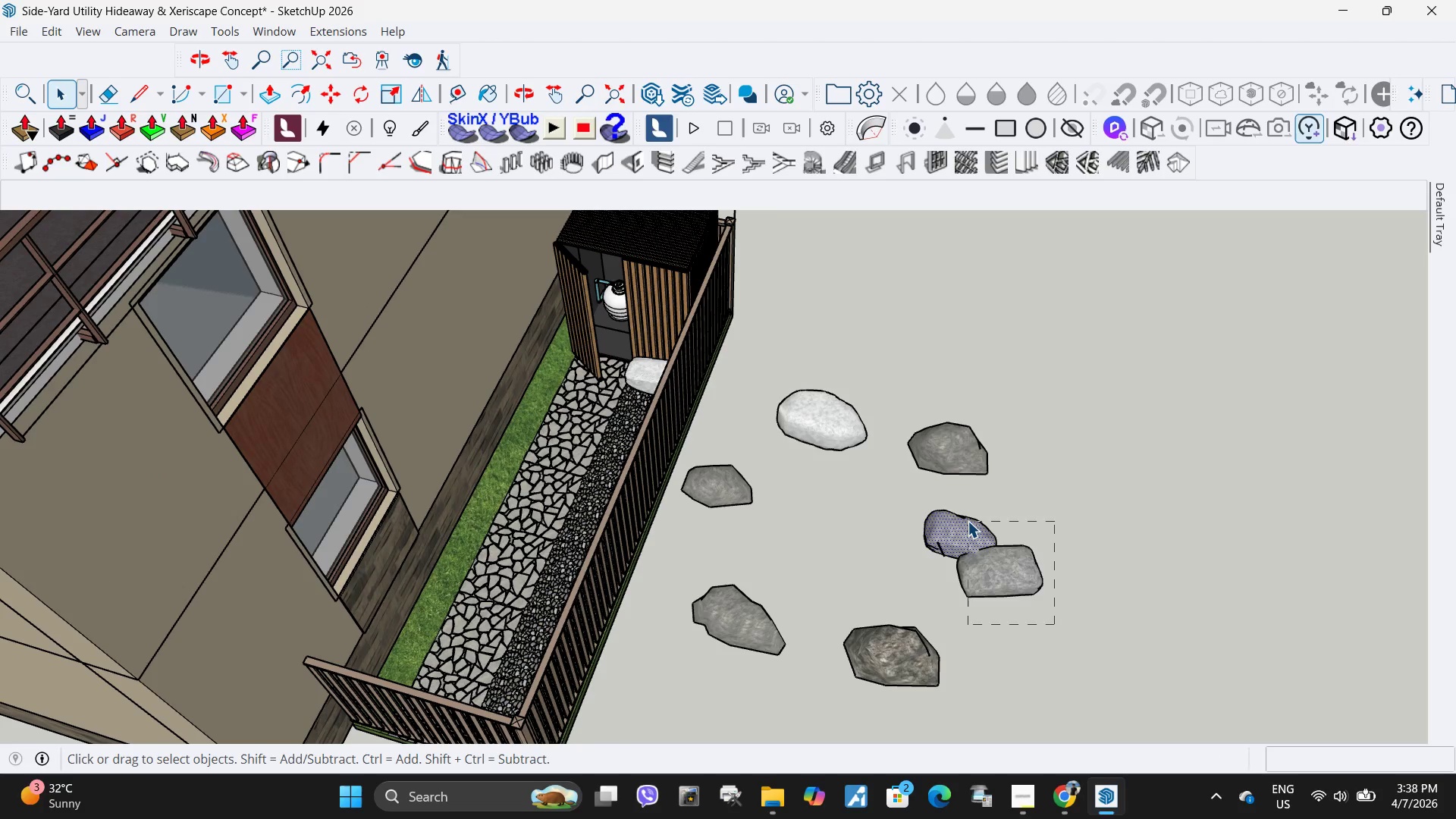 
double_click([968, 521])
 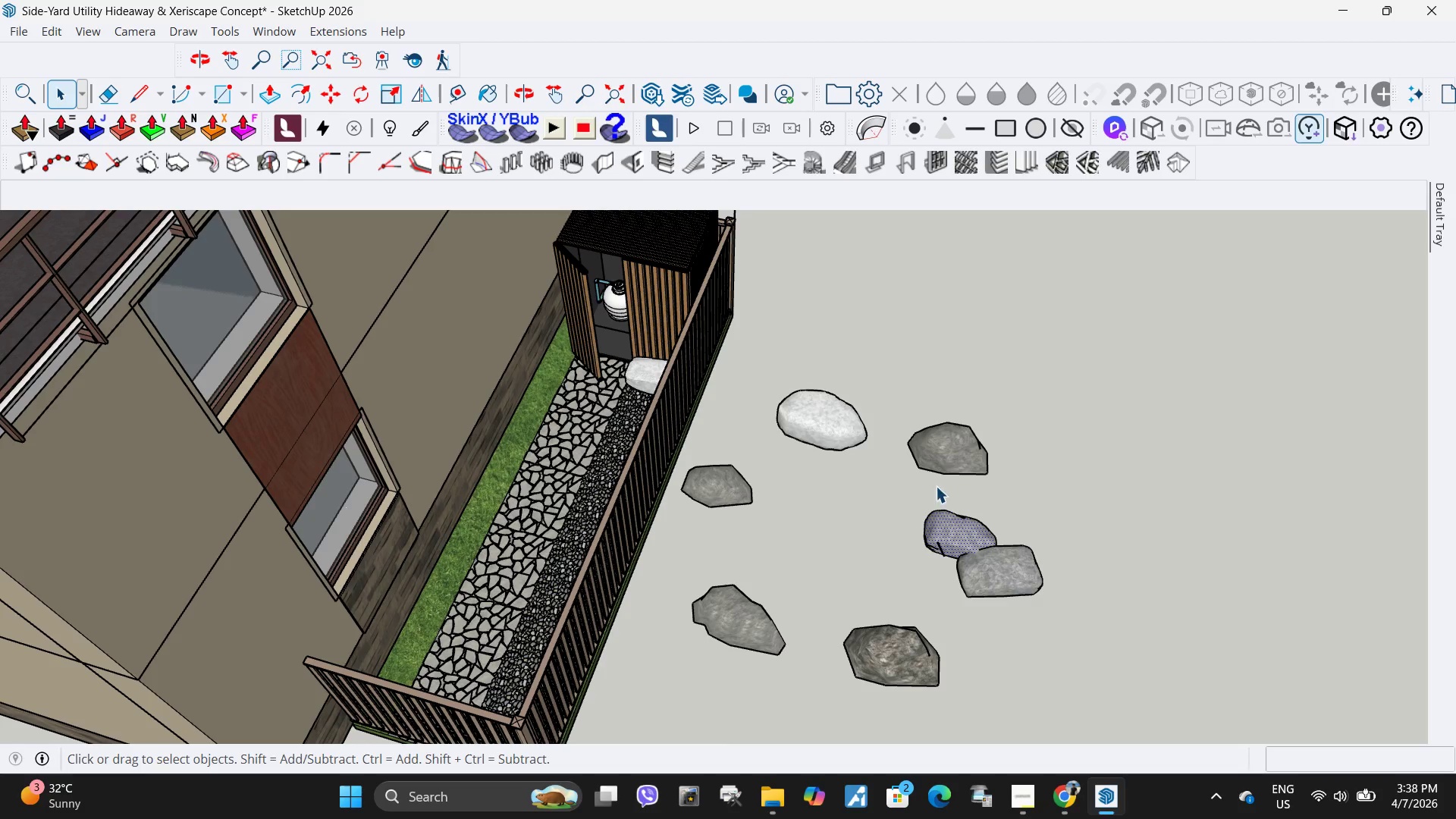 
left_click_drag(start_coordinate=[893, 469], to_coordinate=[1059, 601])
 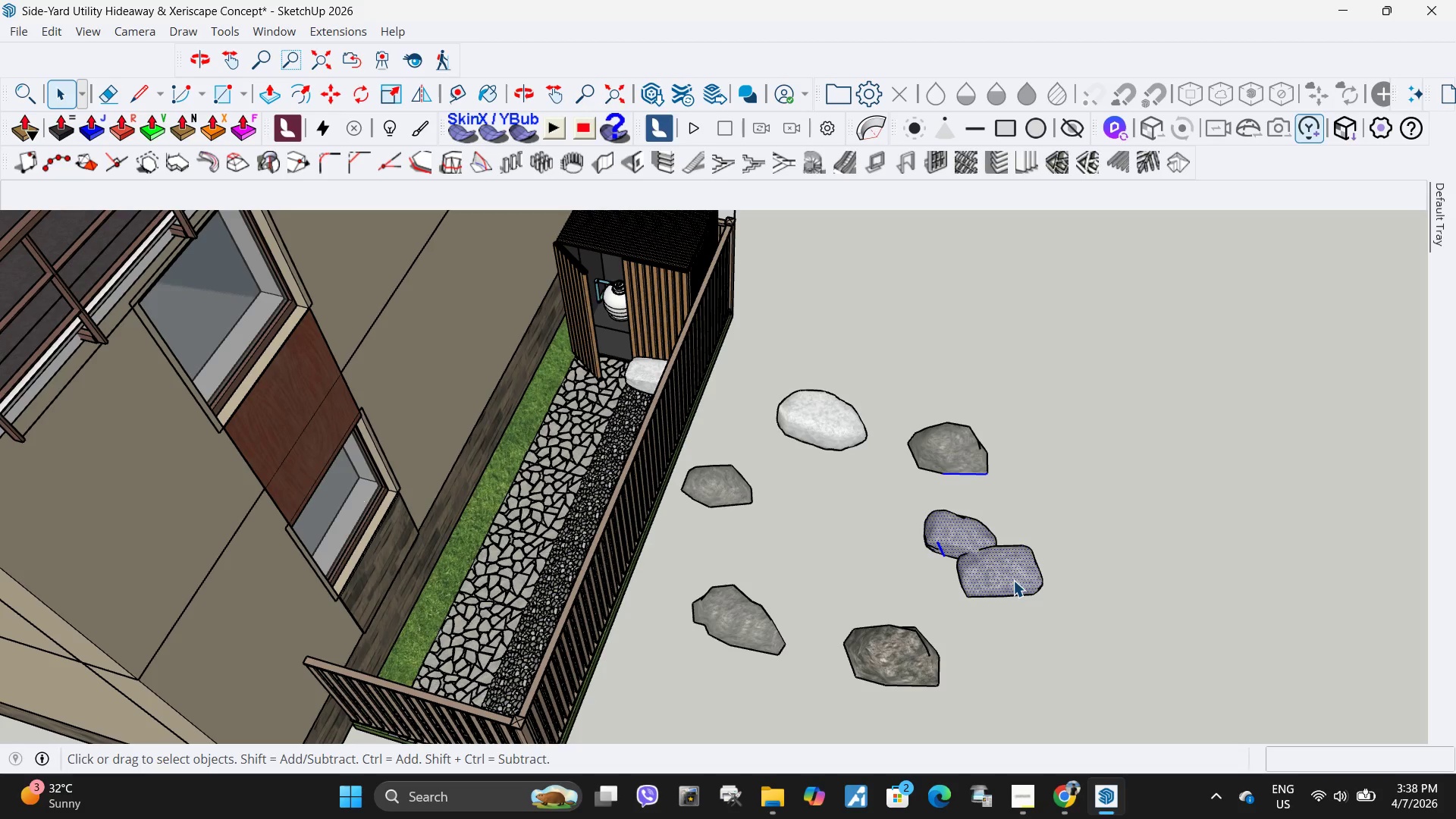 
left_click([1013, 580])
 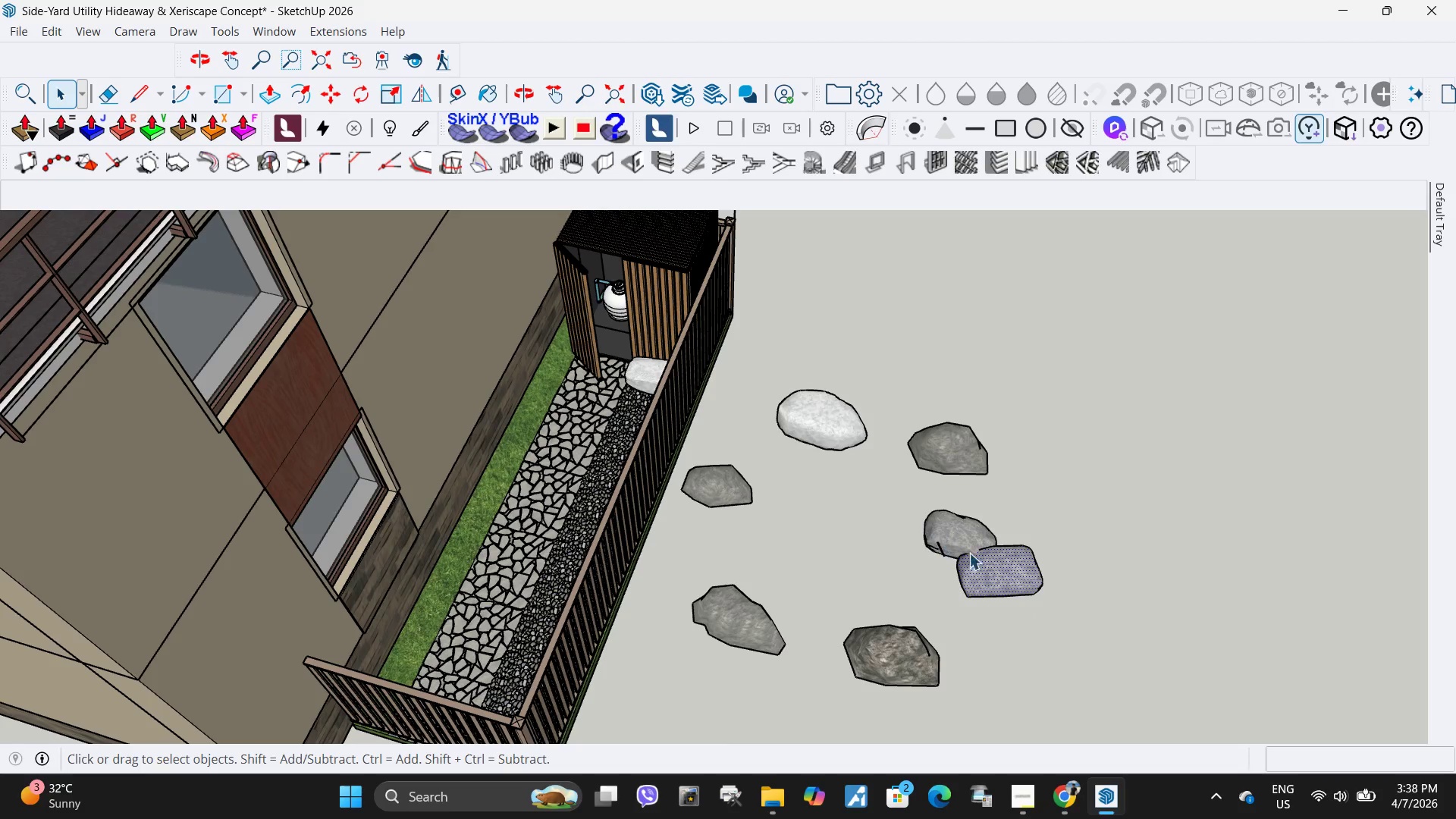 
hold_key(key=ControlLeft, duration=0.45)
left_click([979, 538])
 